 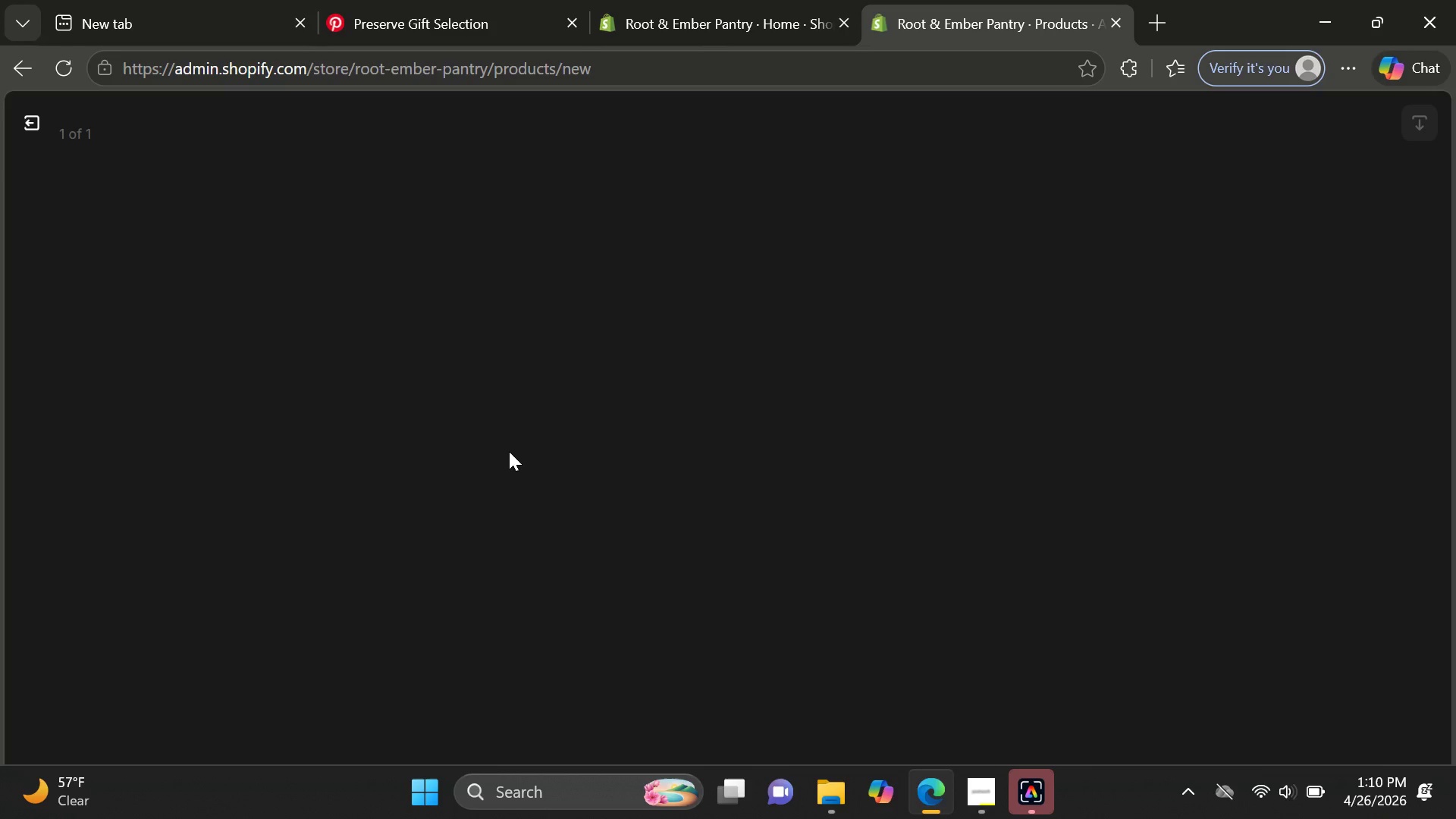 
type(Handcraft)
 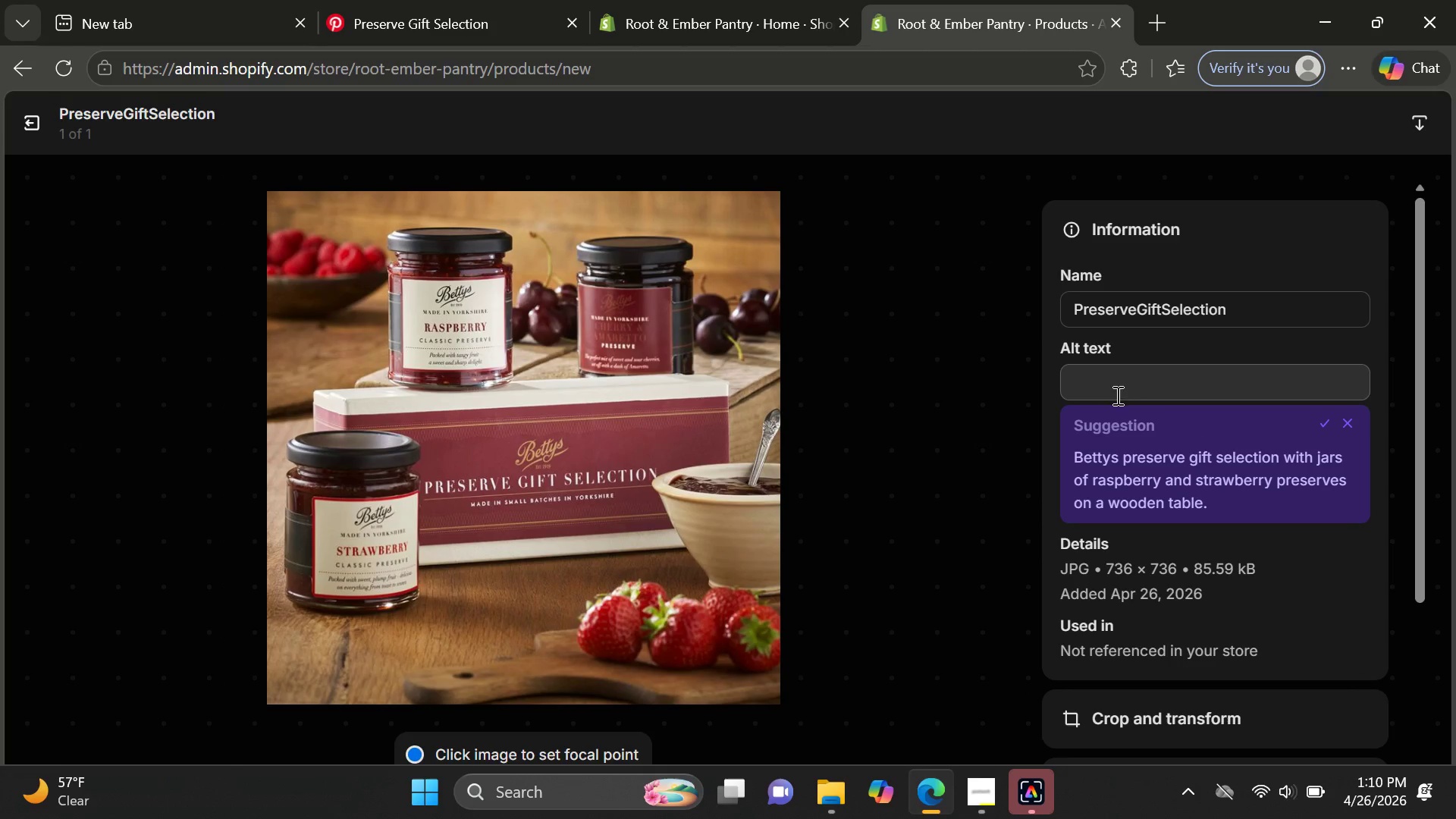 
left_click([1116, 393])
 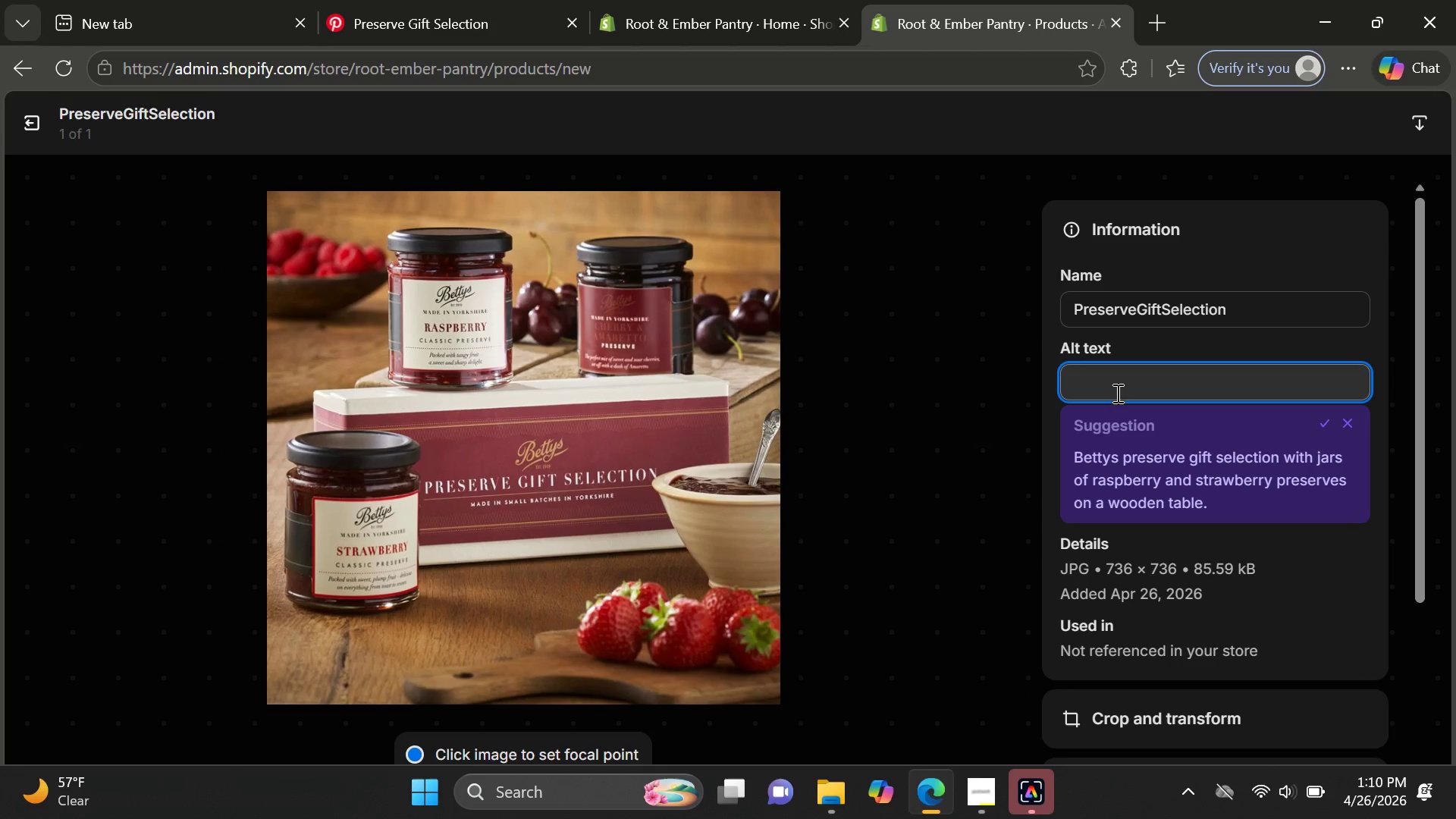 
type(Handcrafted seasonal )
 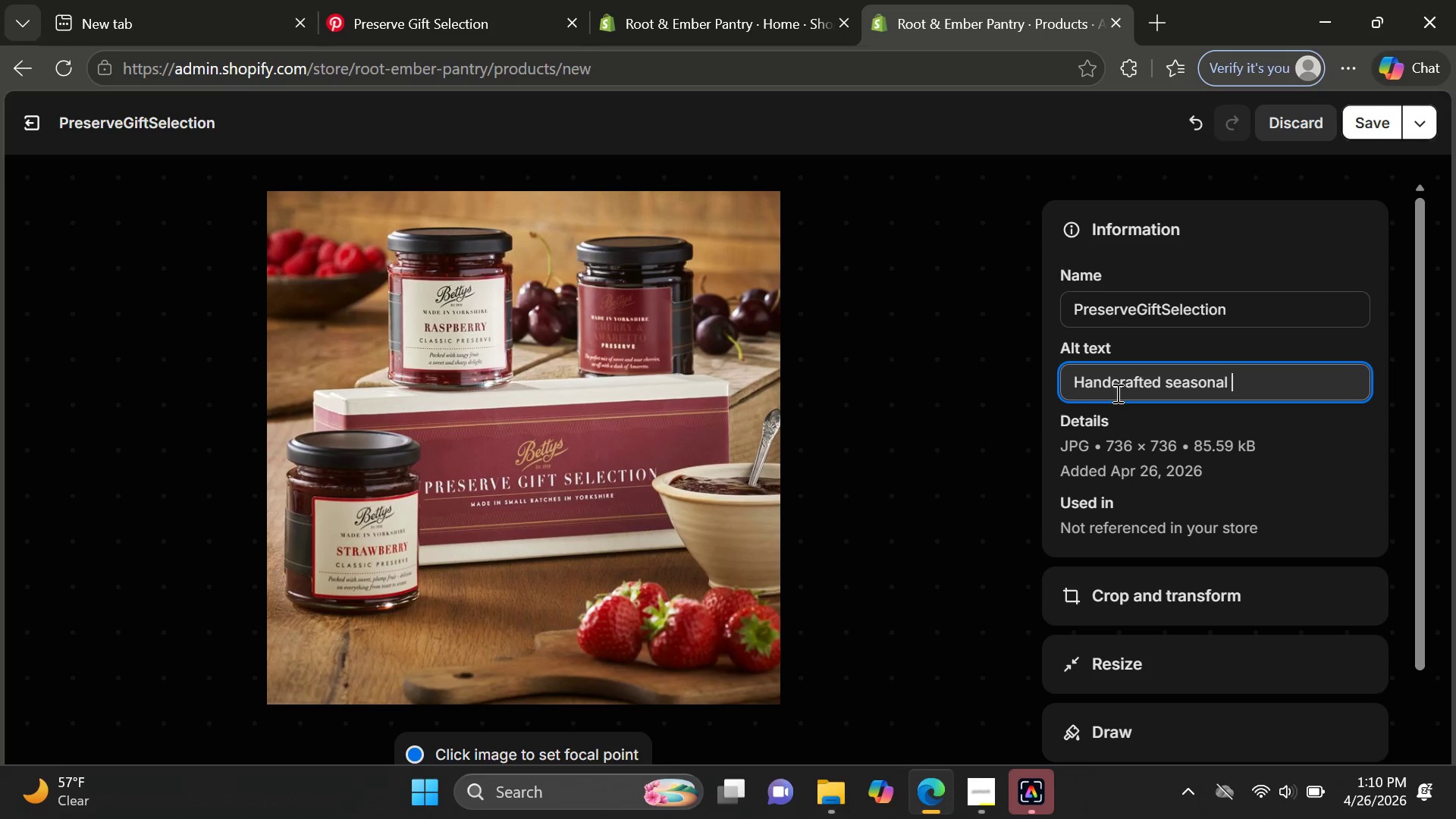 
type(berry jam in artisan glass prederbe jar)
 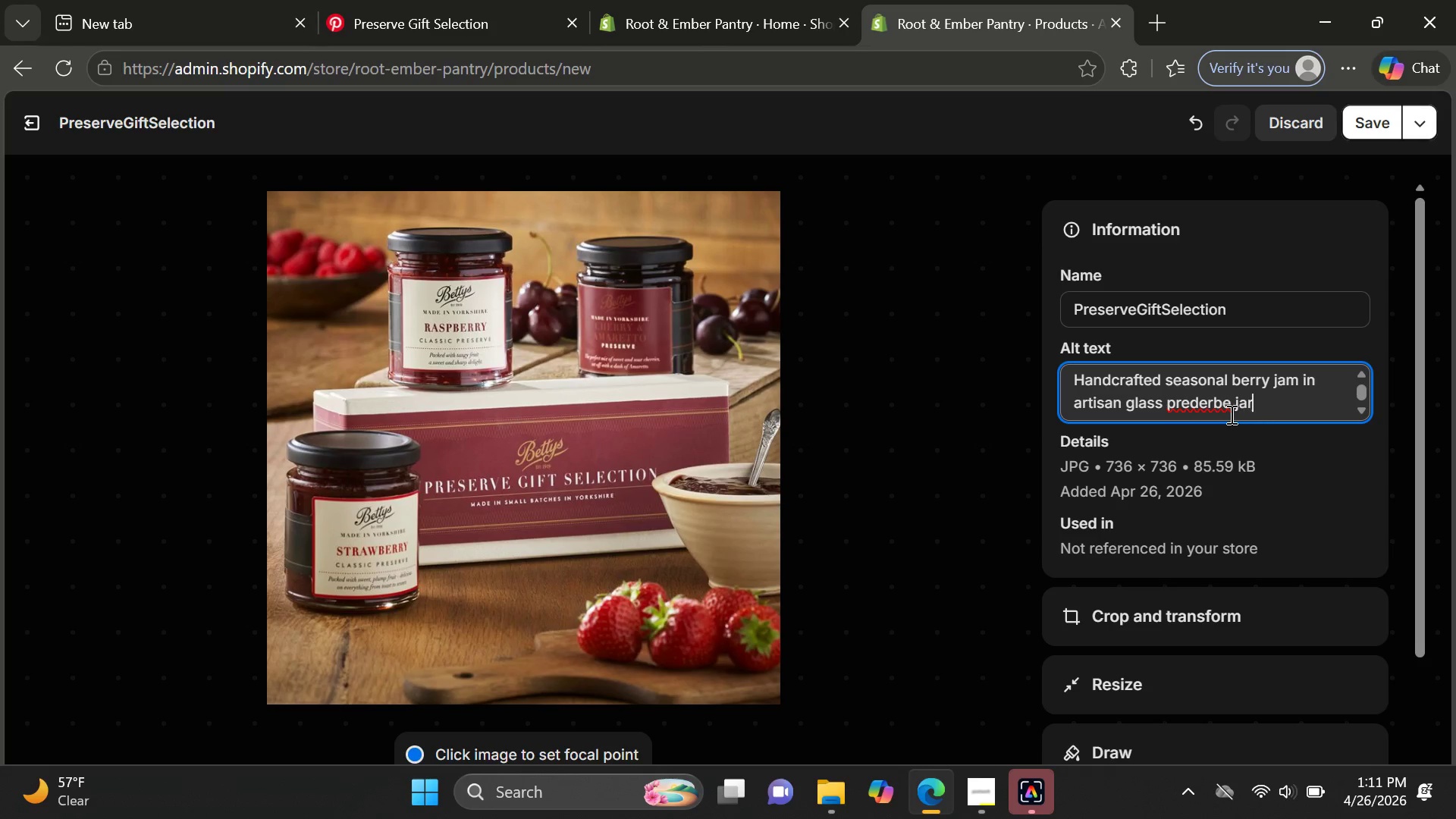 
left_click([1201, 403])
 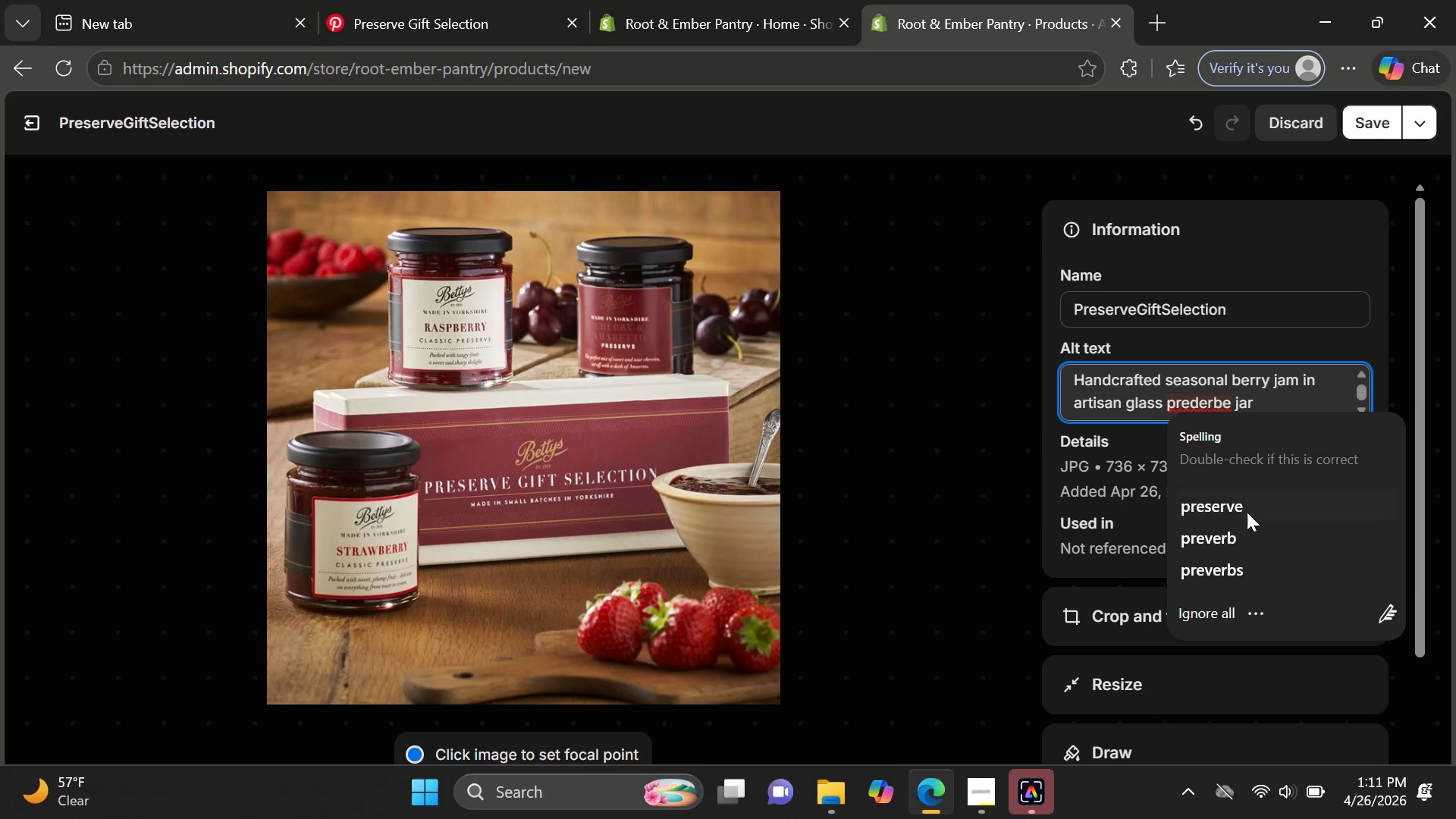 
left_click([1247, 515])
 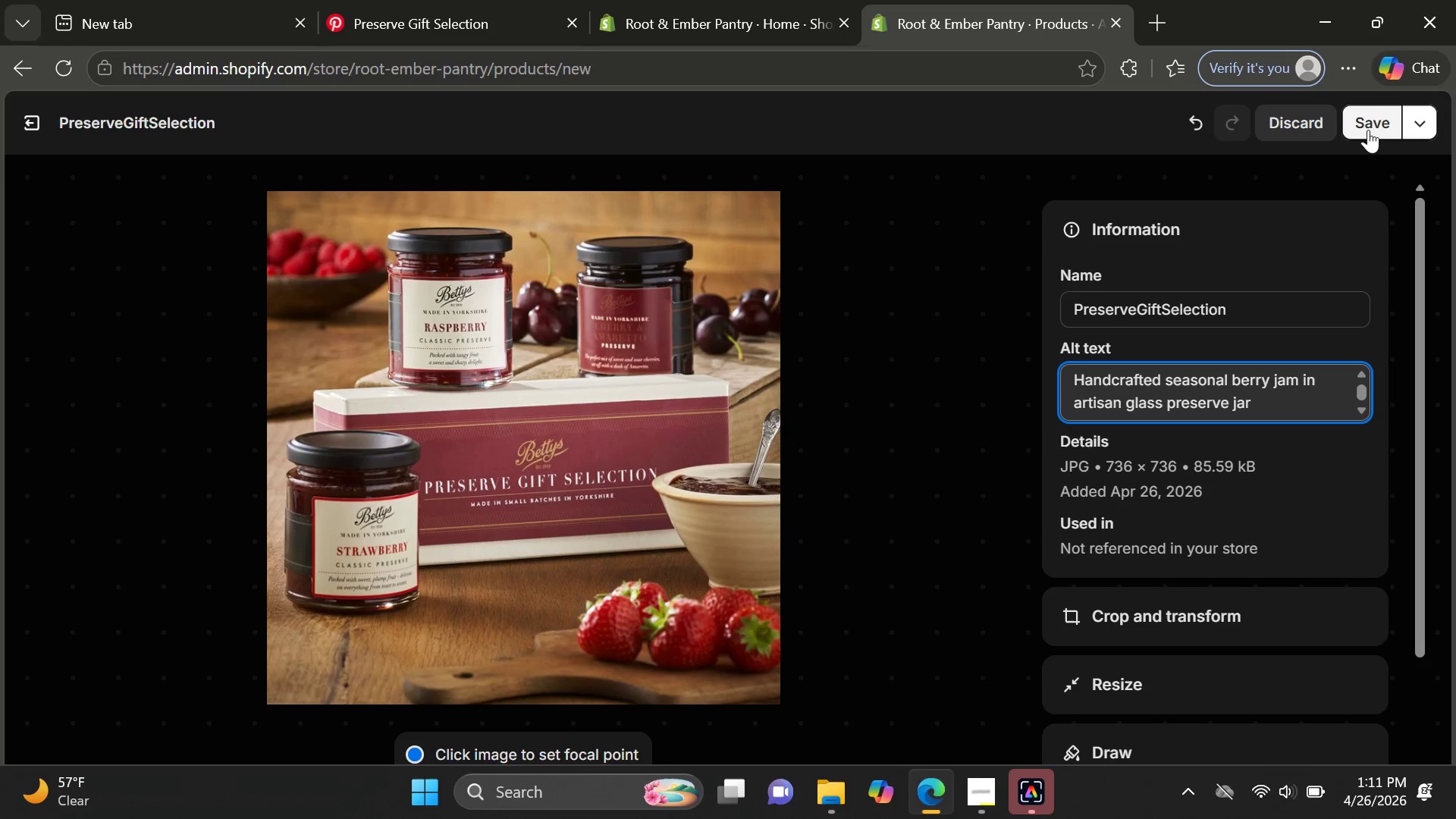 
left_click([1368, 128])
 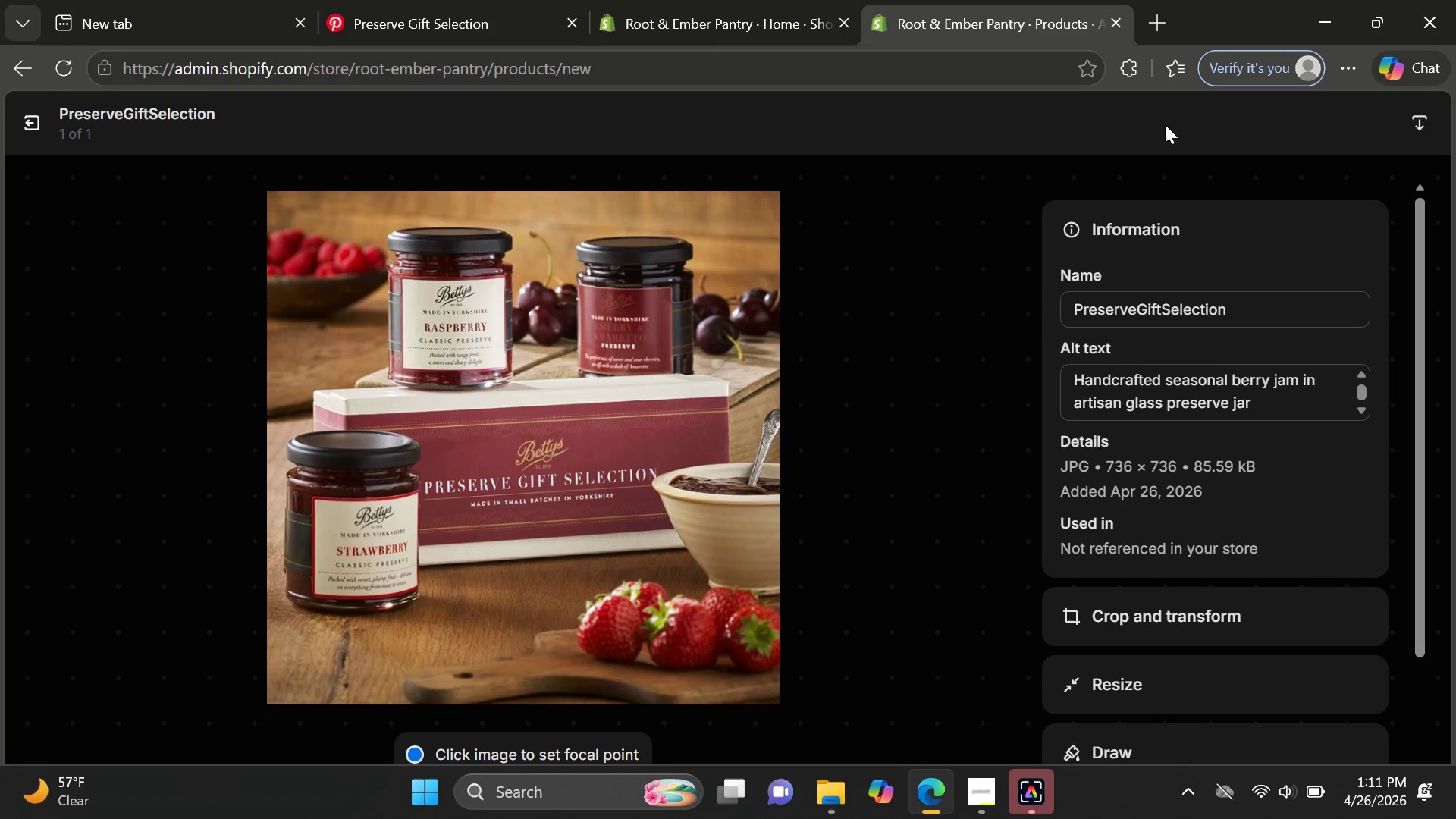 
wait(5.28)
 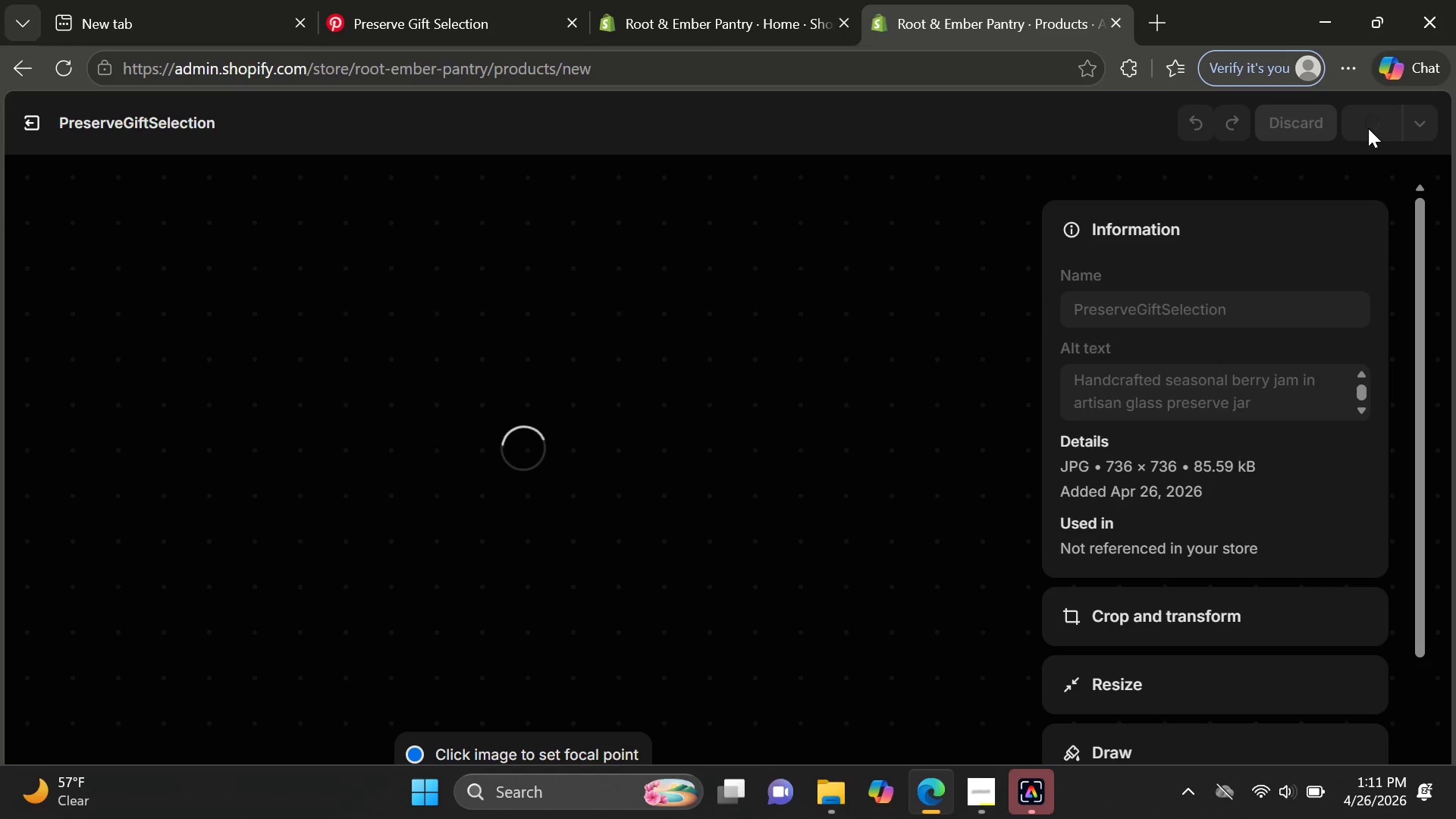 
left_click([17, 123])
 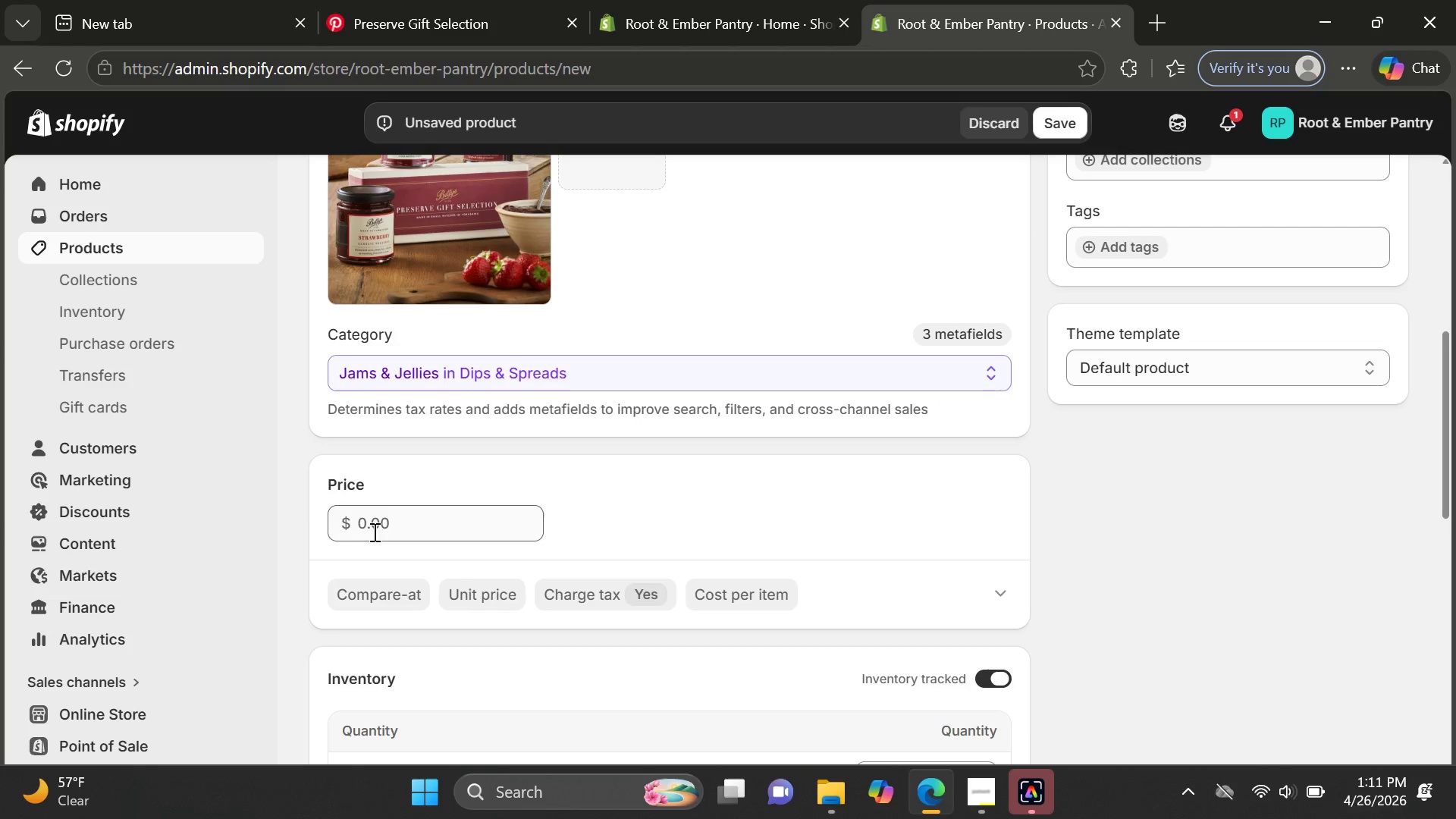 
wait(6.75)
 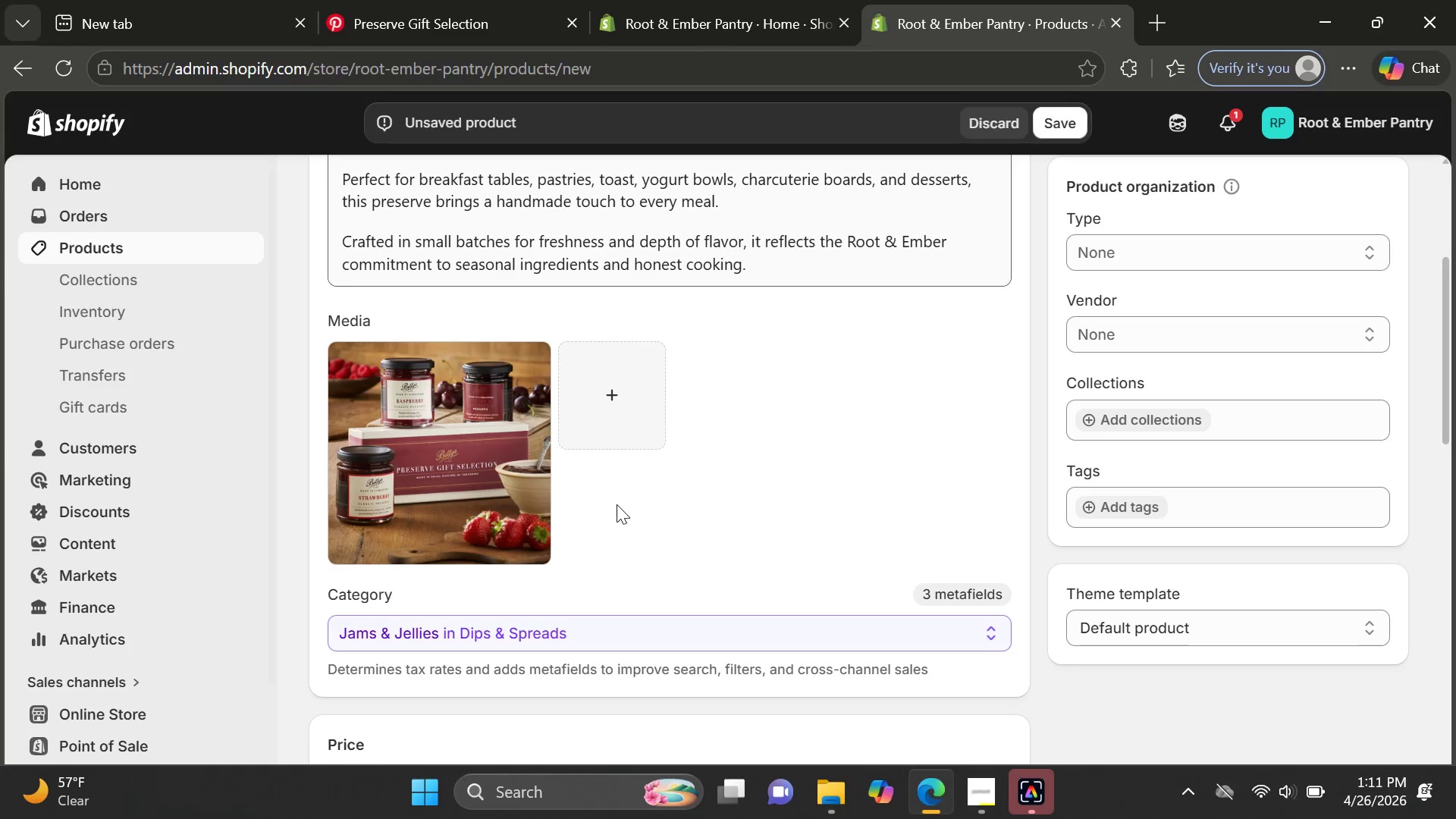 
left_click([373, 523])
 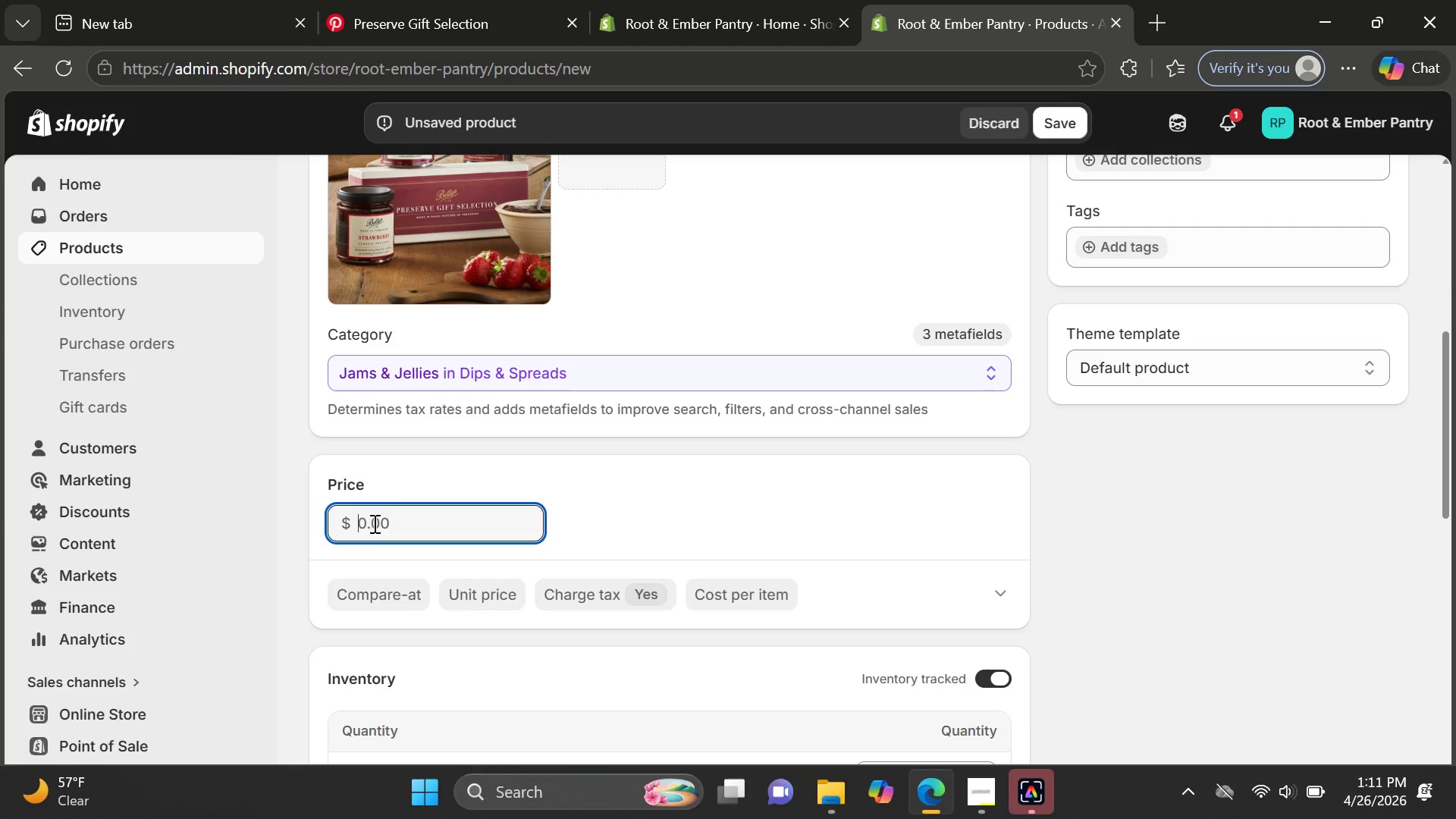 
type(12)
key(Backspace)
type(4)
 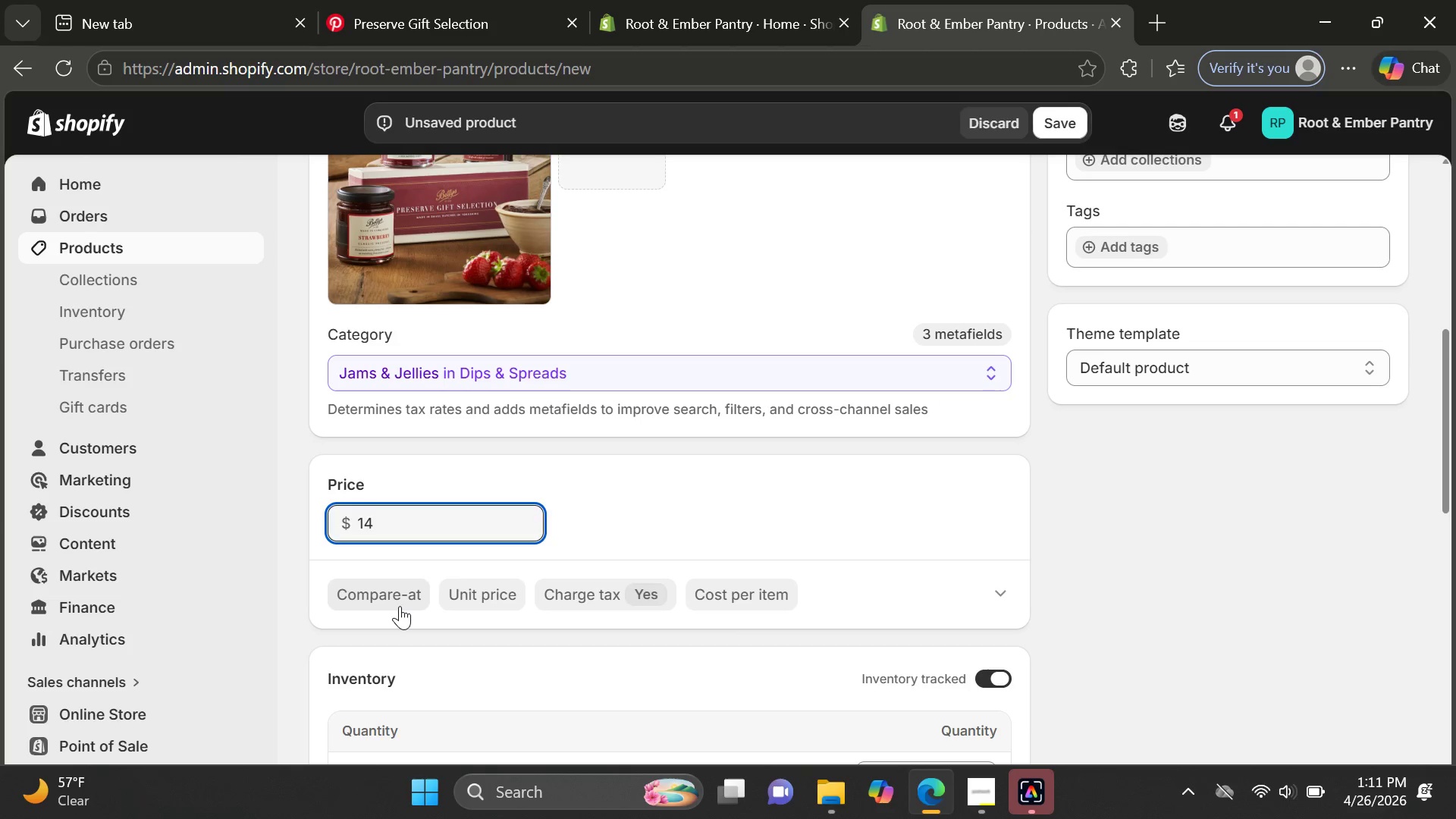 
left_click([400, 606])
 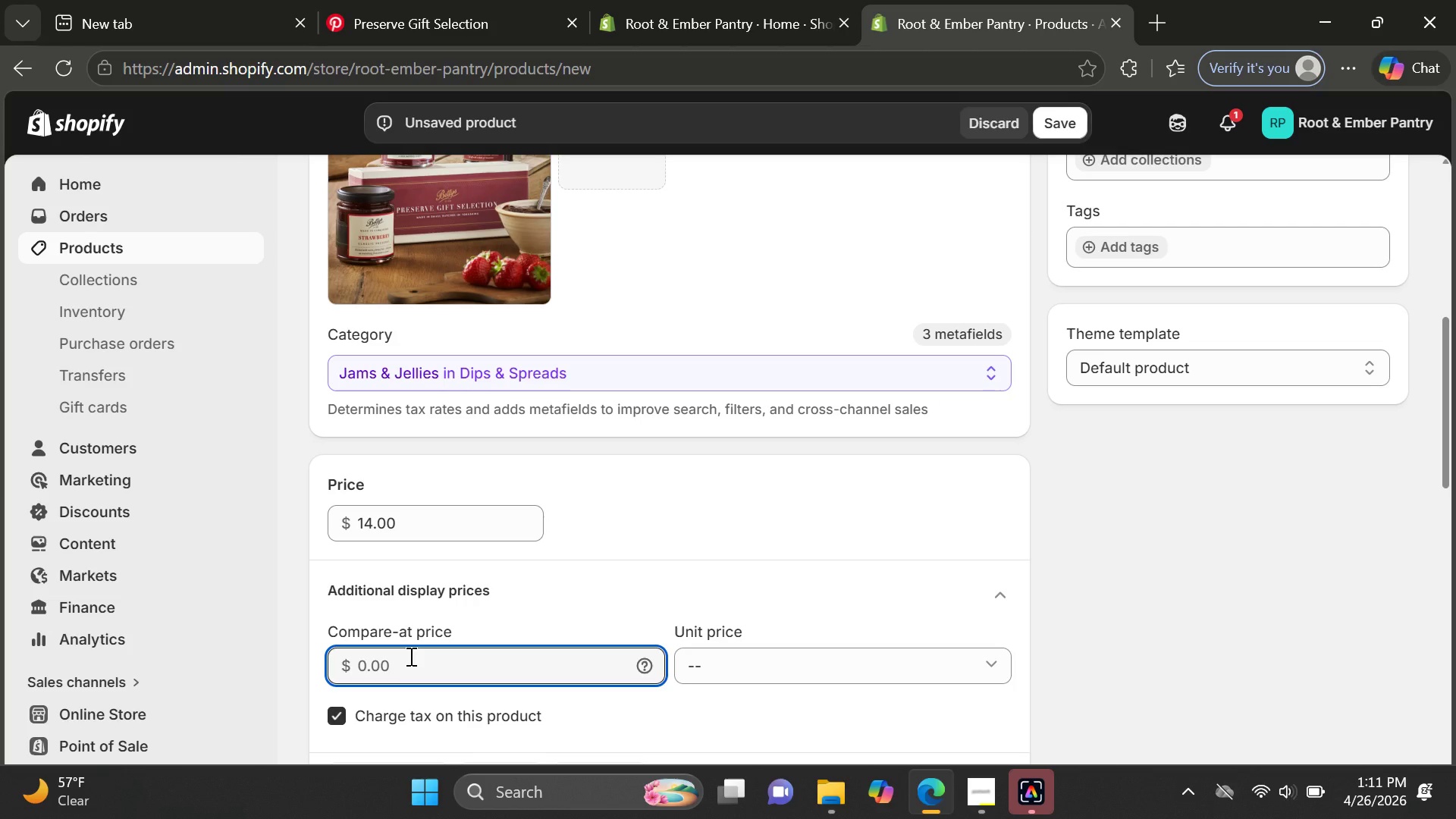 
type(18)
 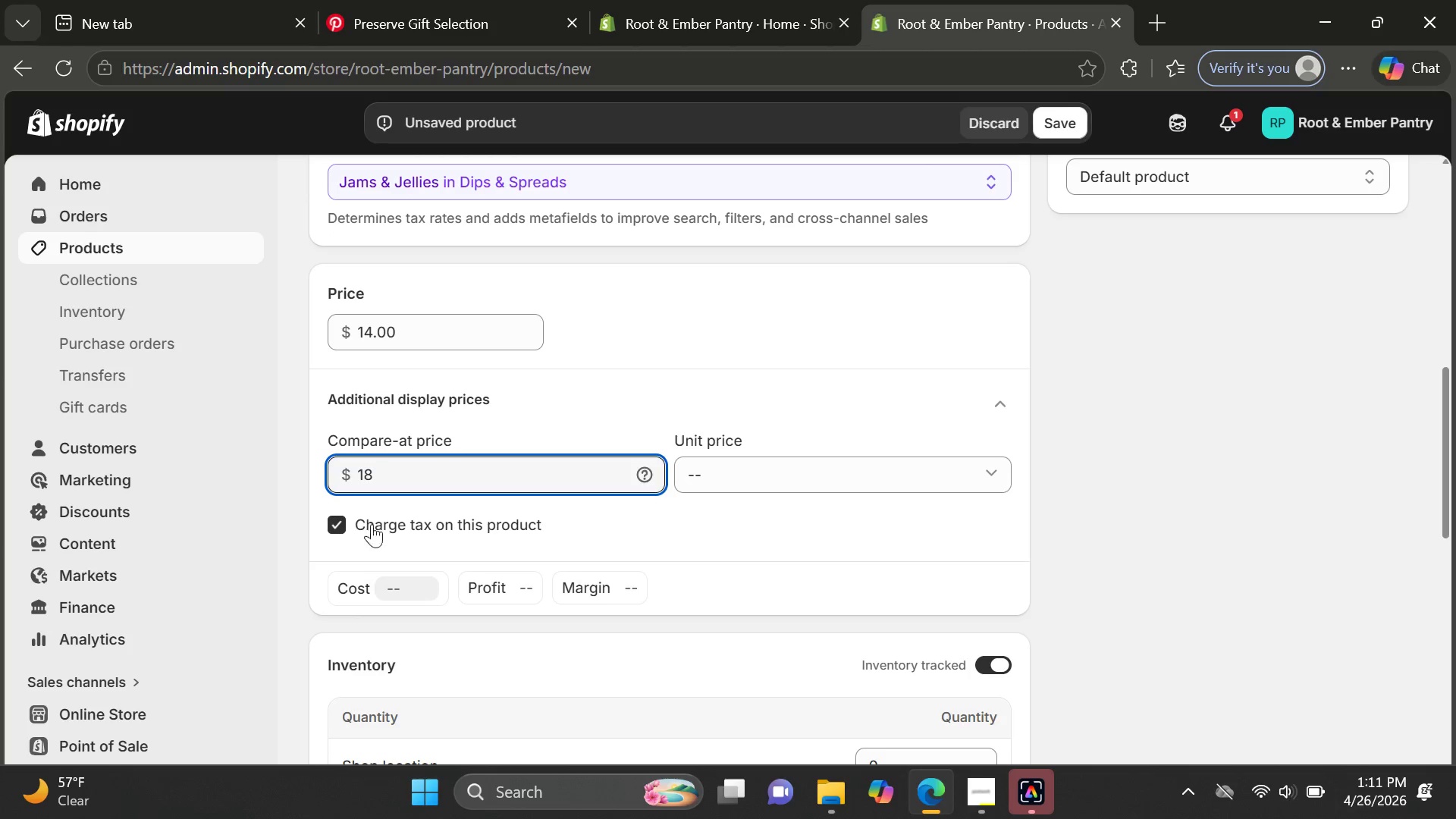 
mouse_move([579, 560])
 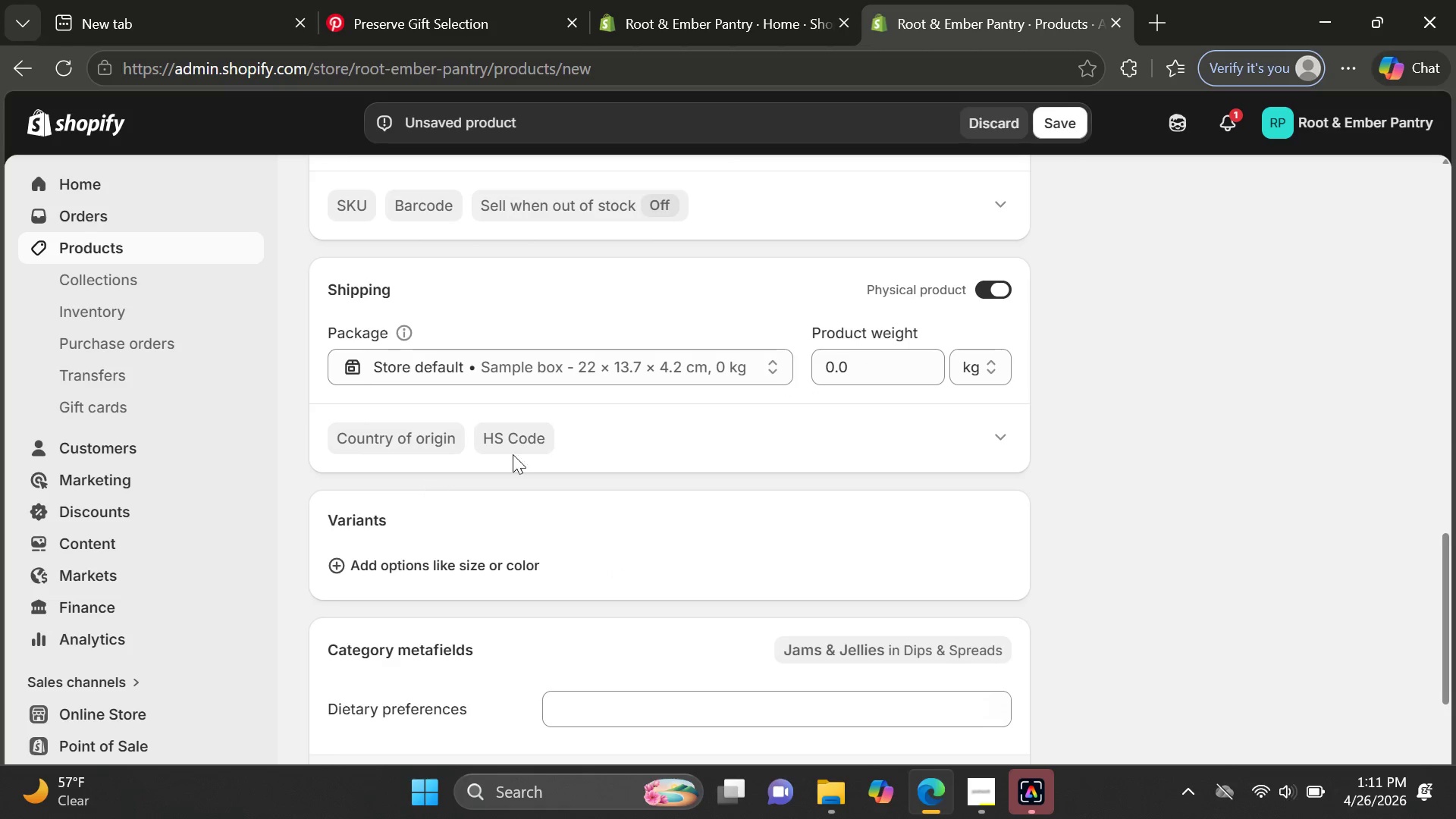 
mouse_move([545, 448])
 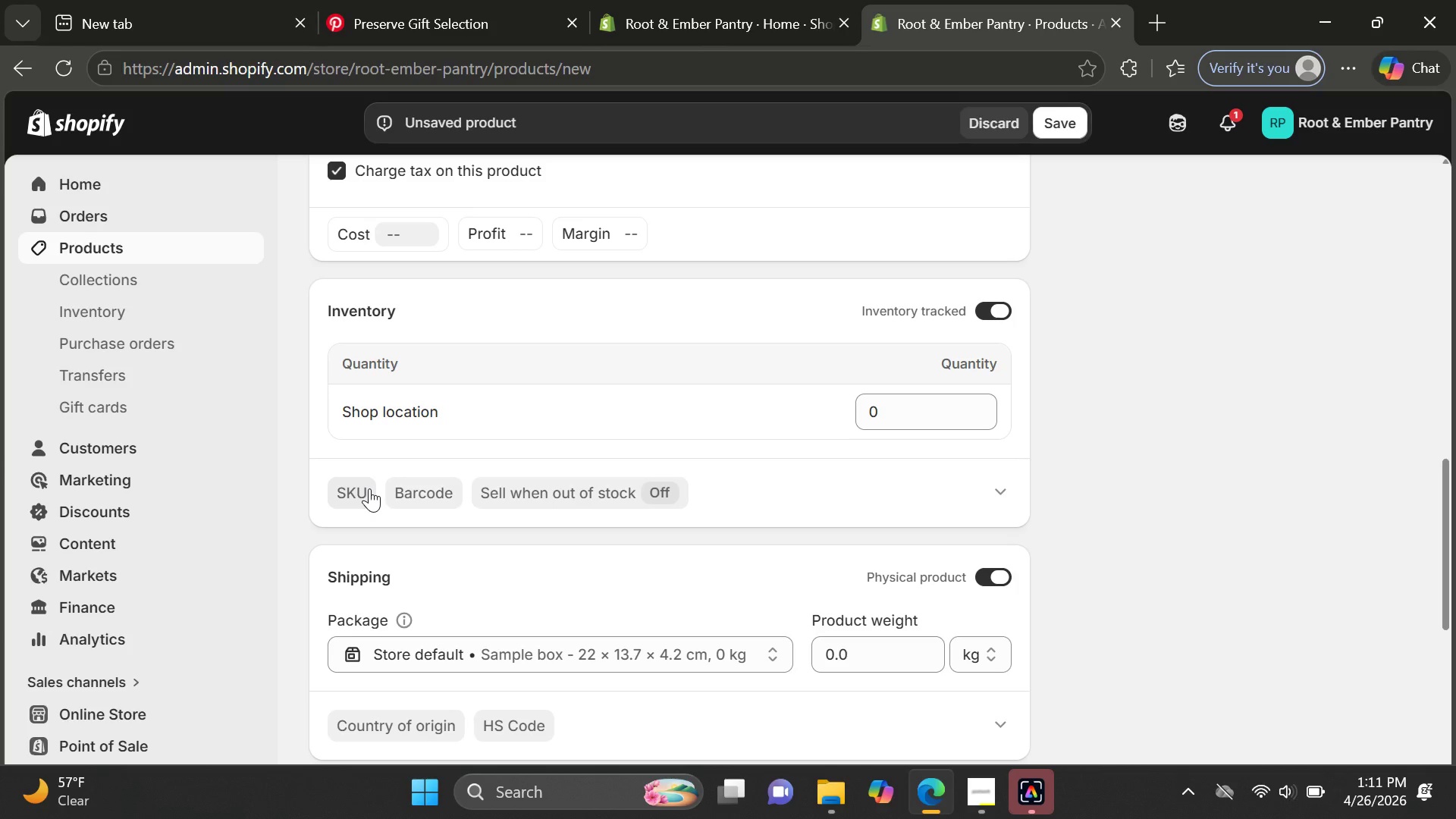 
left_click([369, 488])
 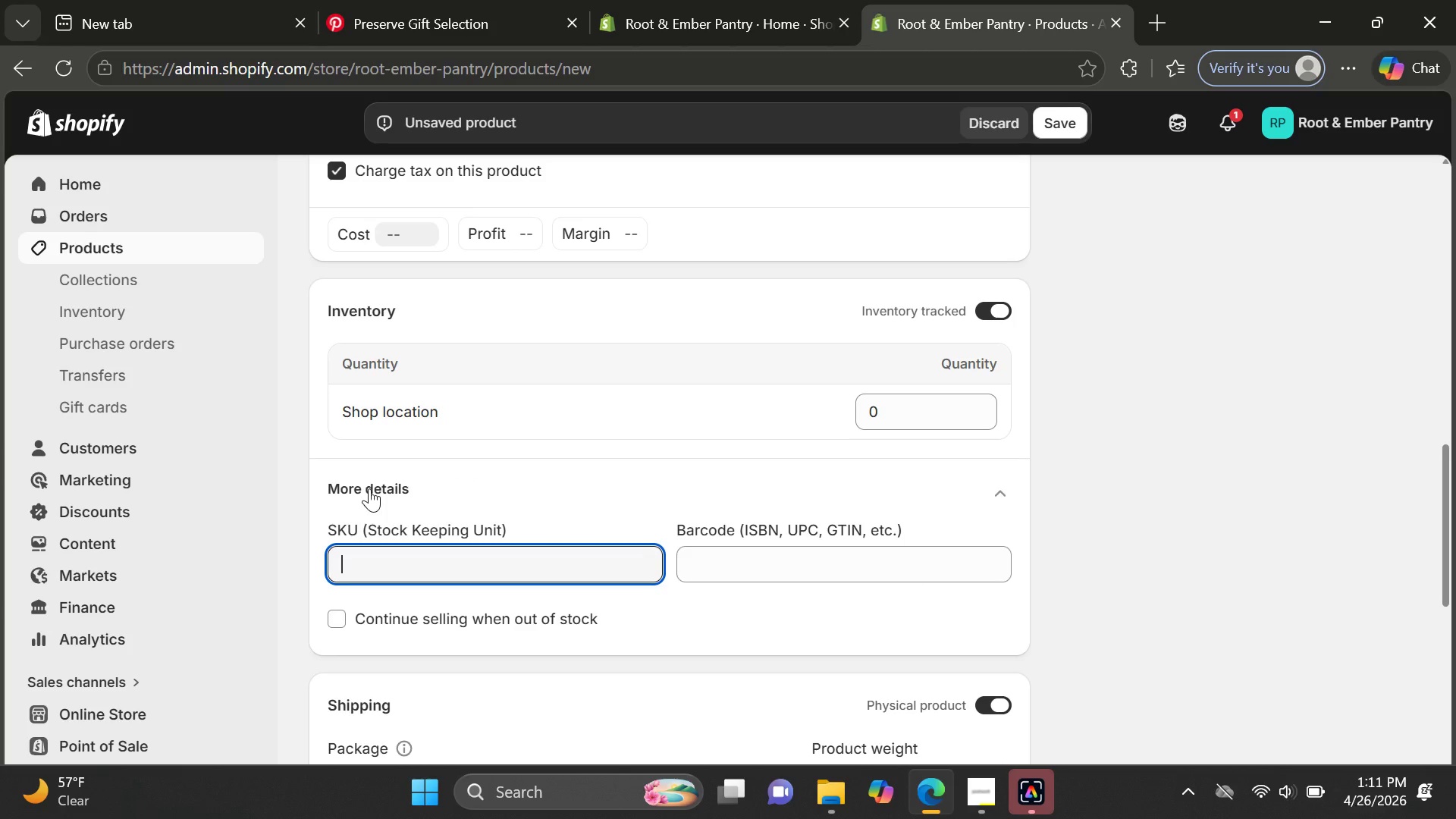 
wait(5.34)
 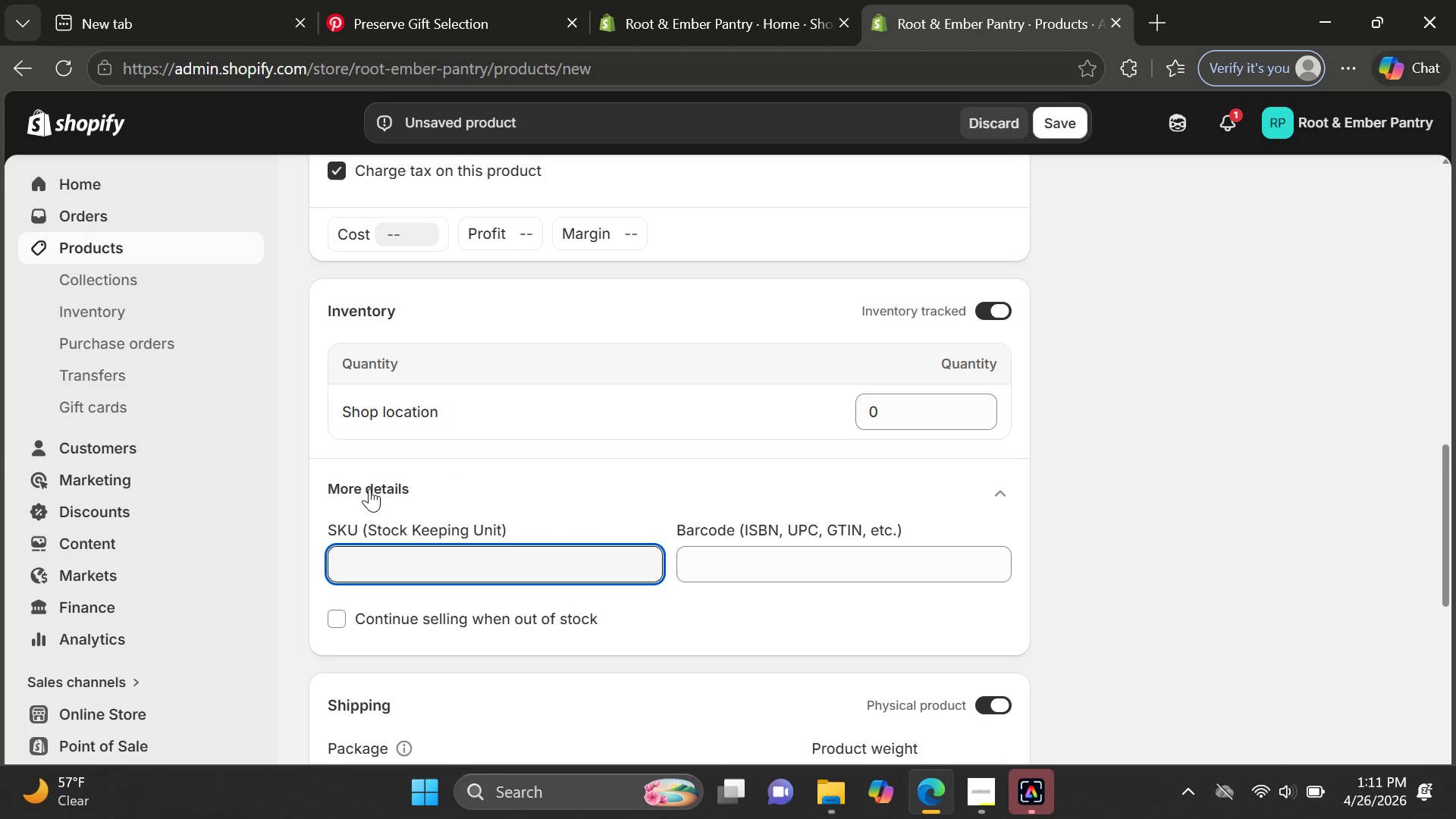 
type(RE-PS-002)
 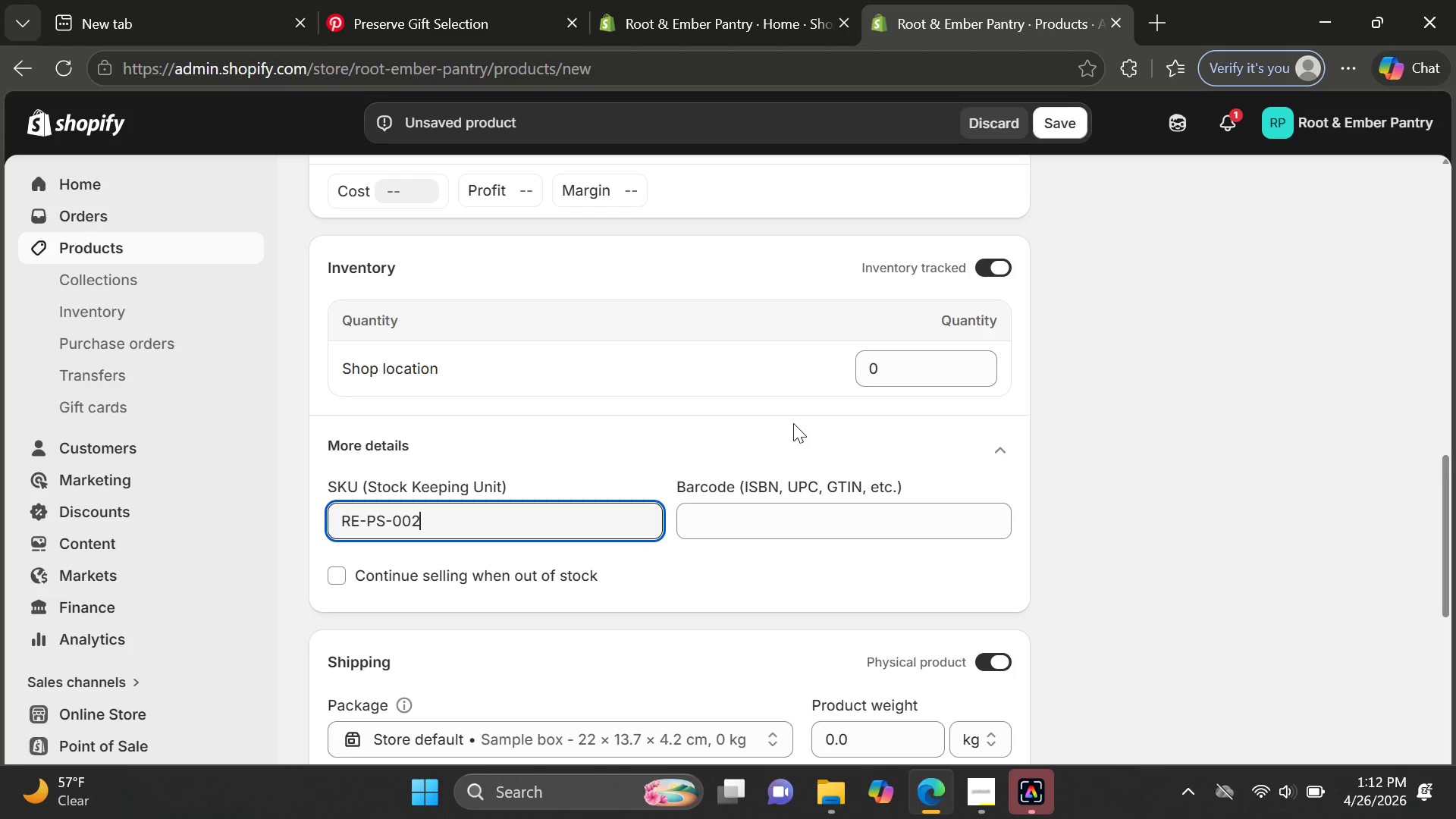 
wait(7.27)
 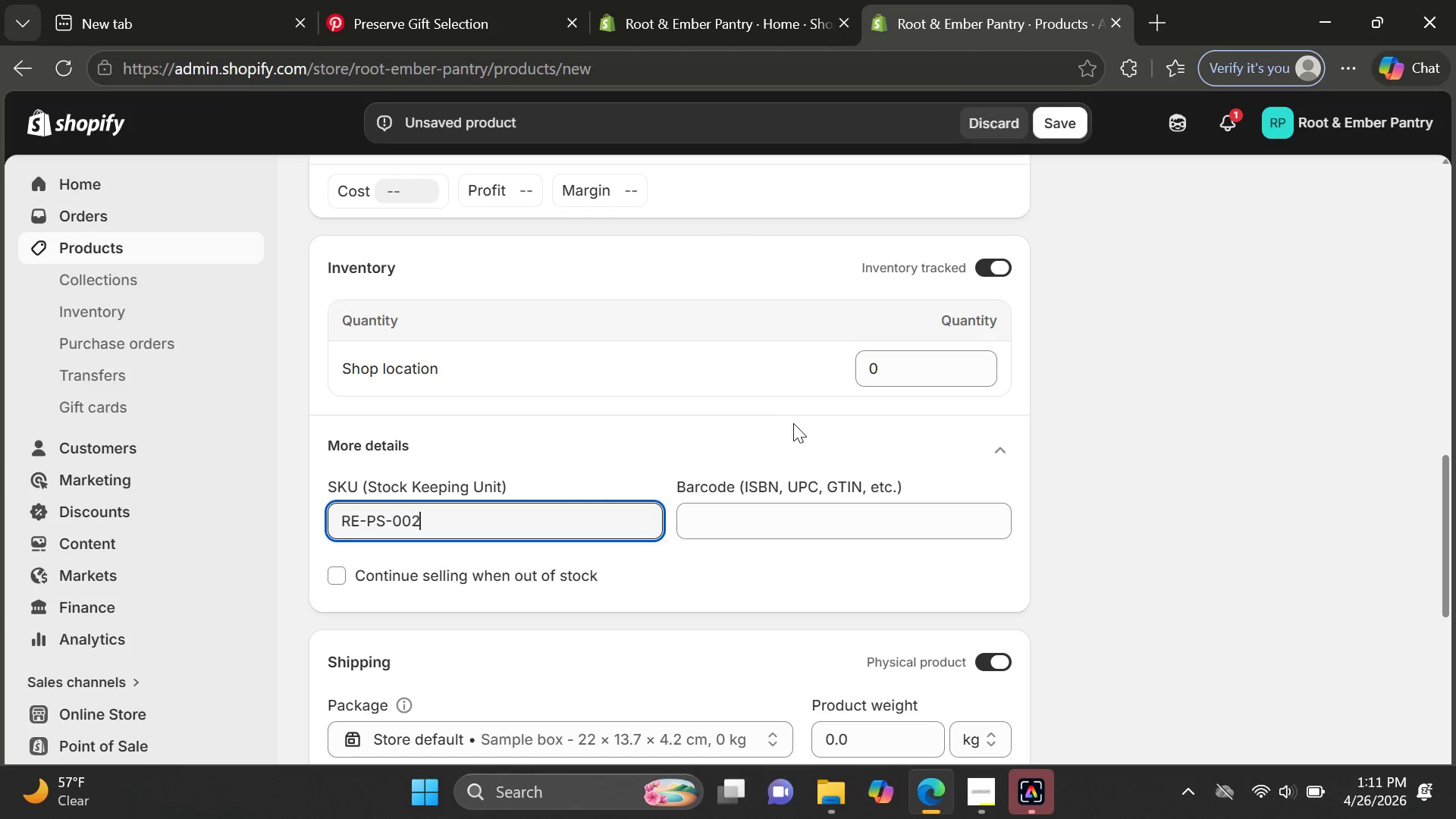 
left_click([898, 369])
 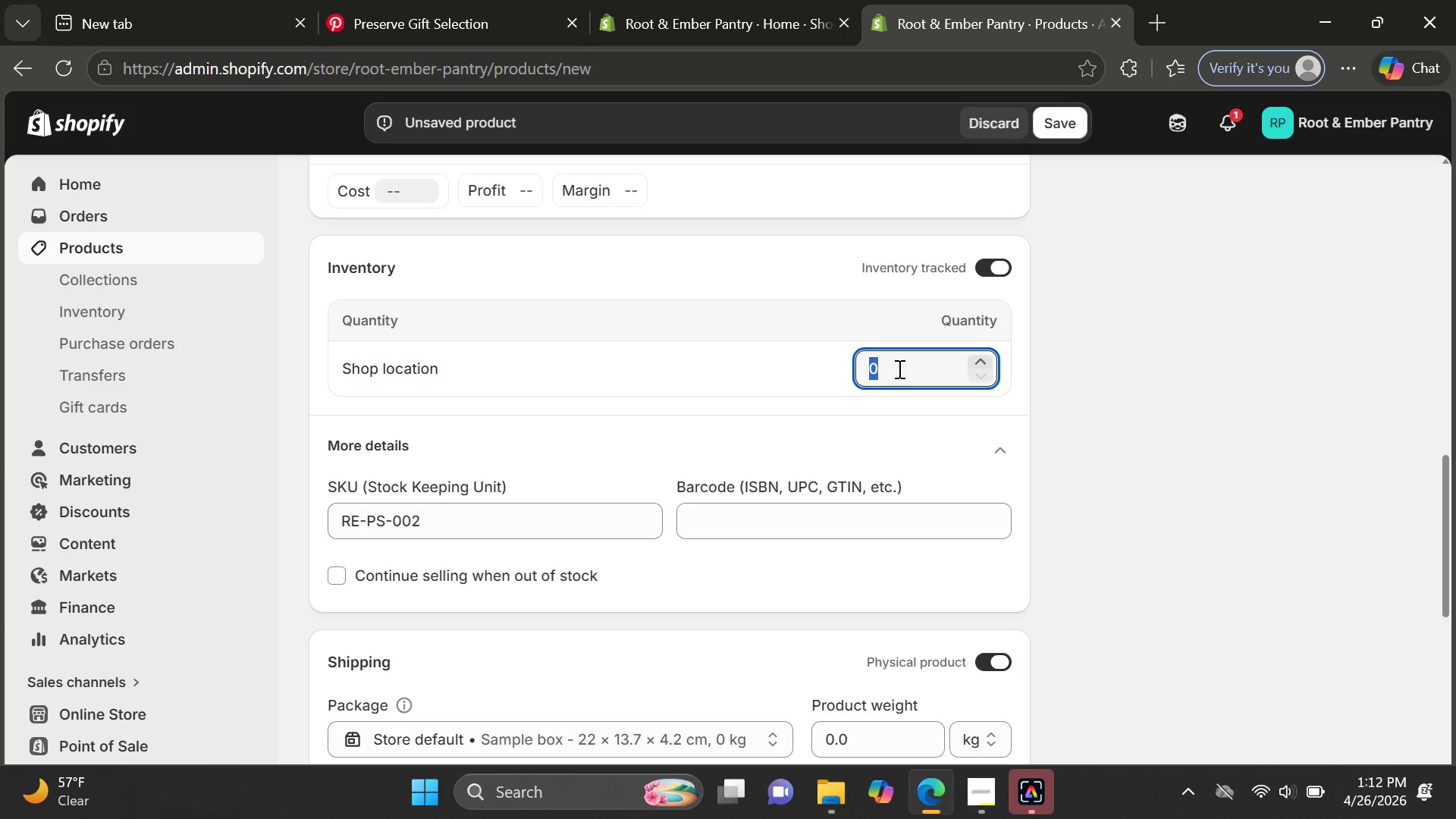 
type(45)
 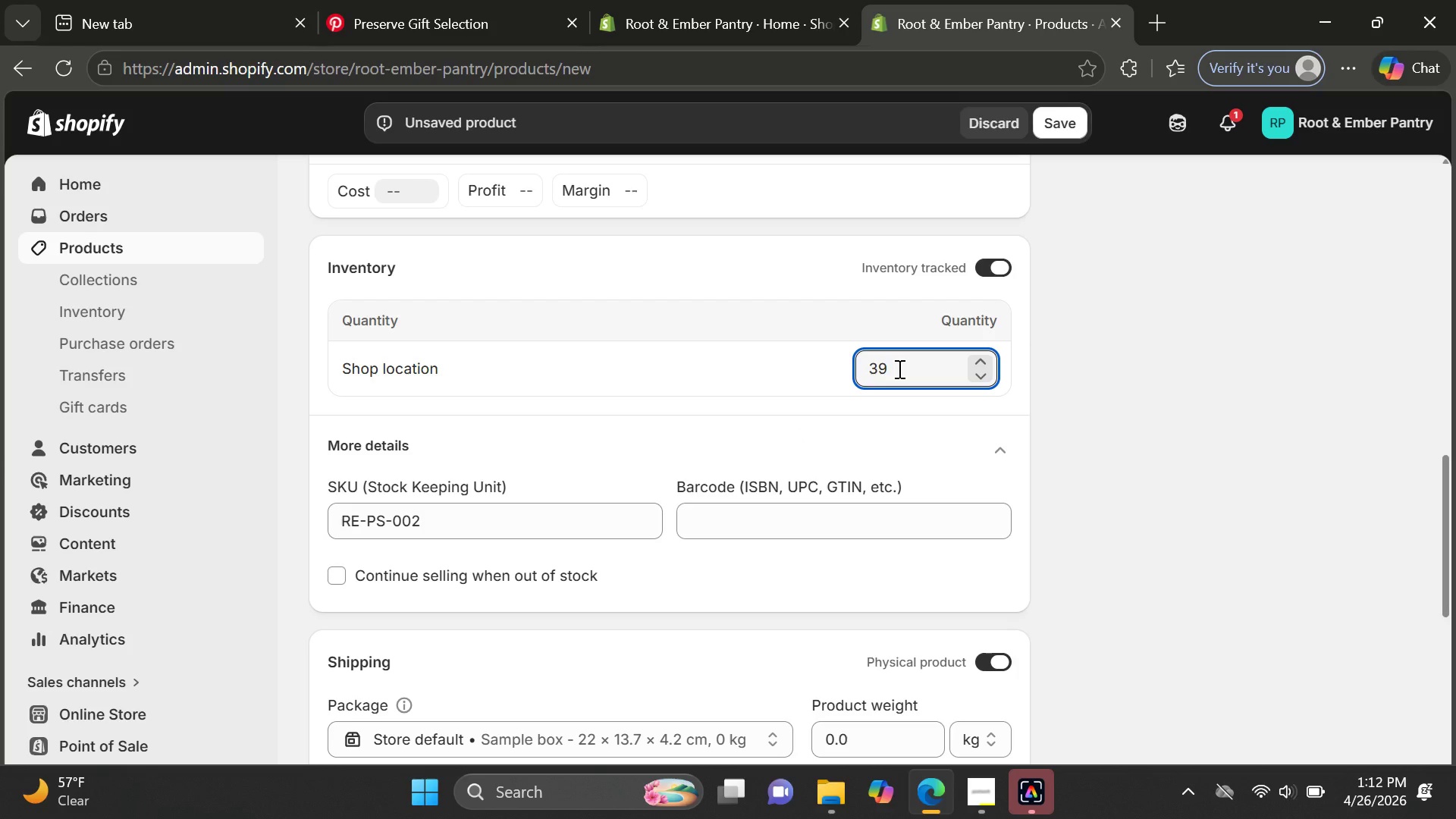 
double_click([898, 369])
 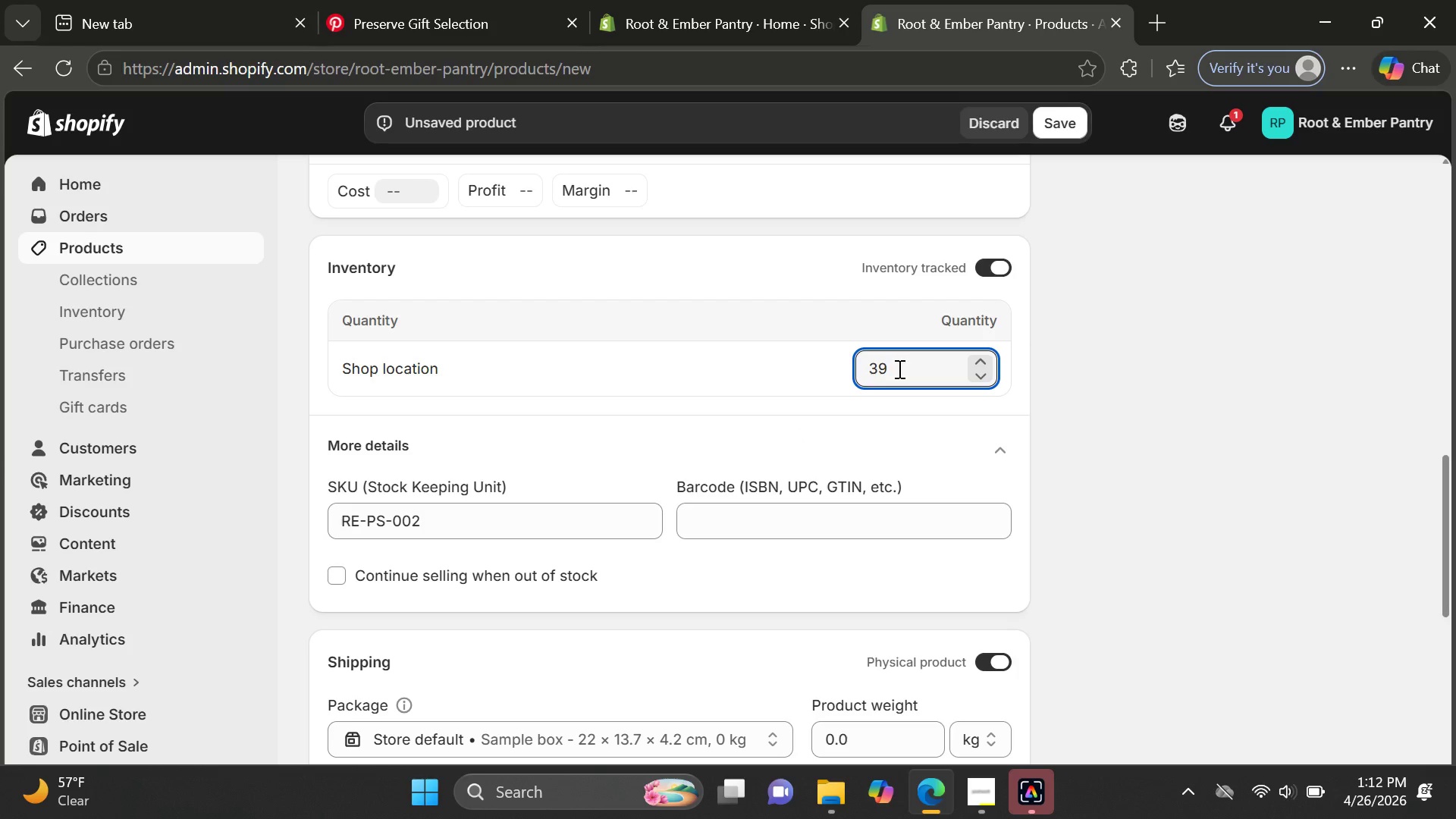 
type(45)
 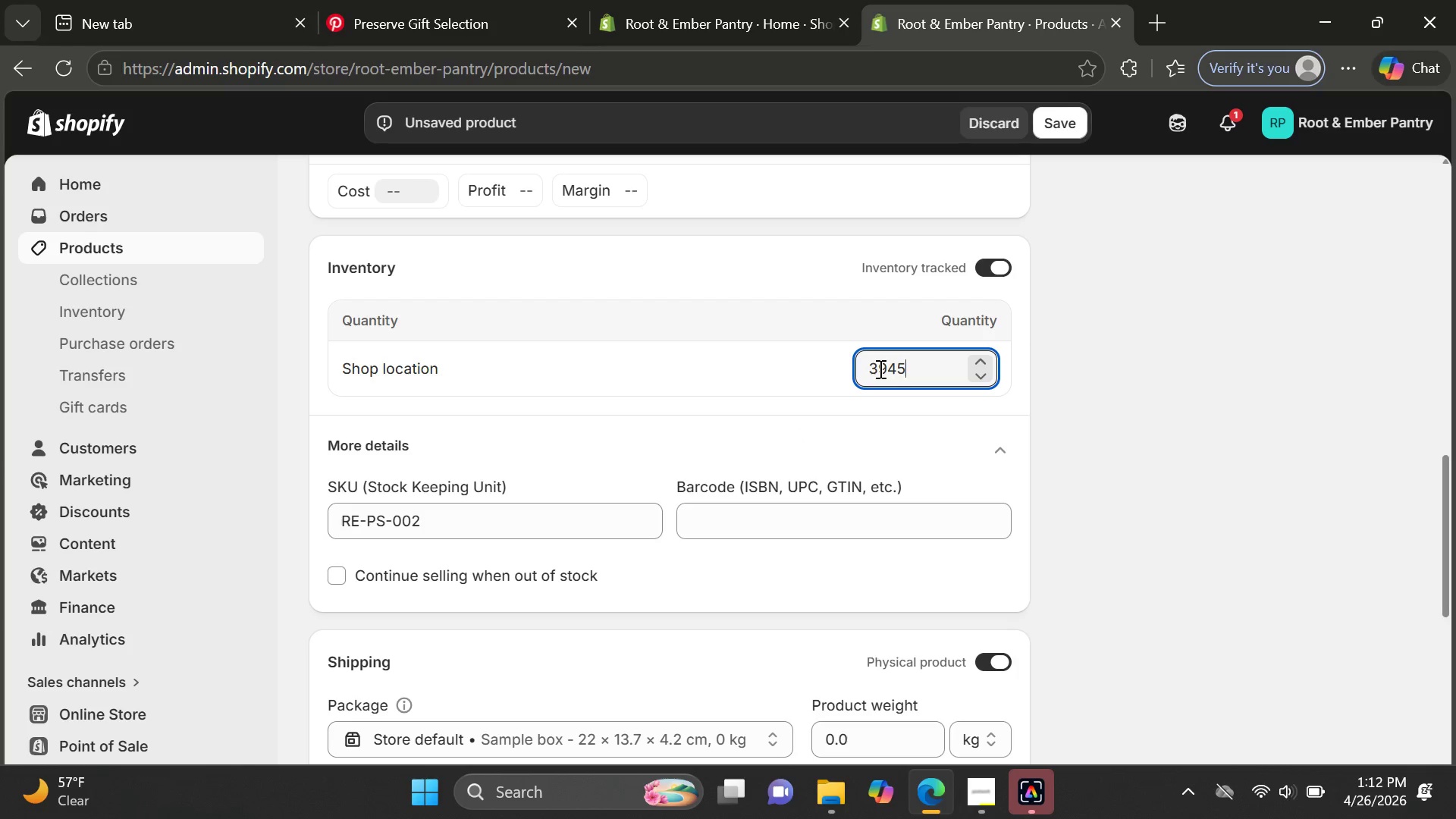 
double_click([879, 369])
 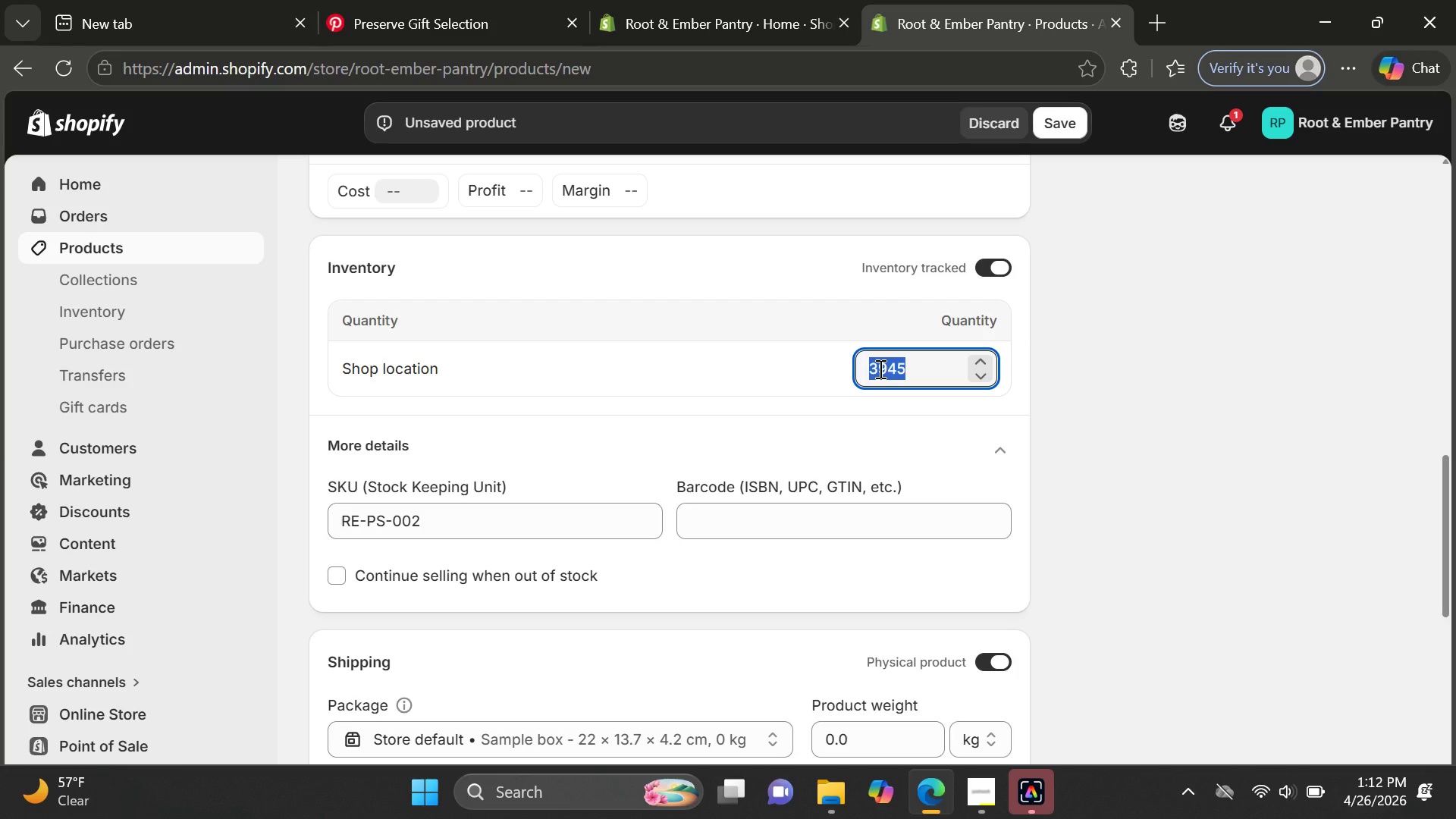 
key(Backspace)
type(45)
 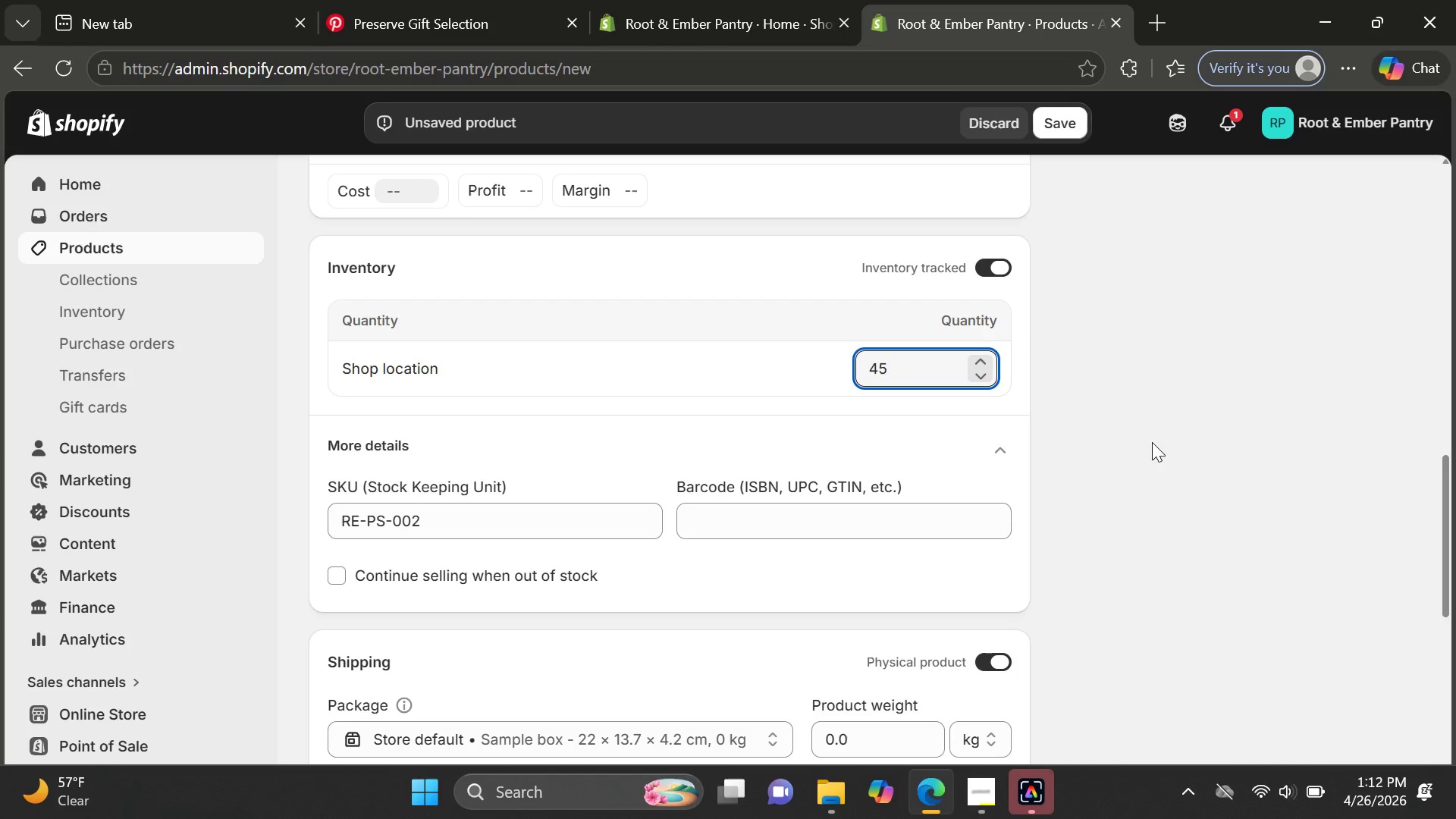 
left_click([1152, 442])
 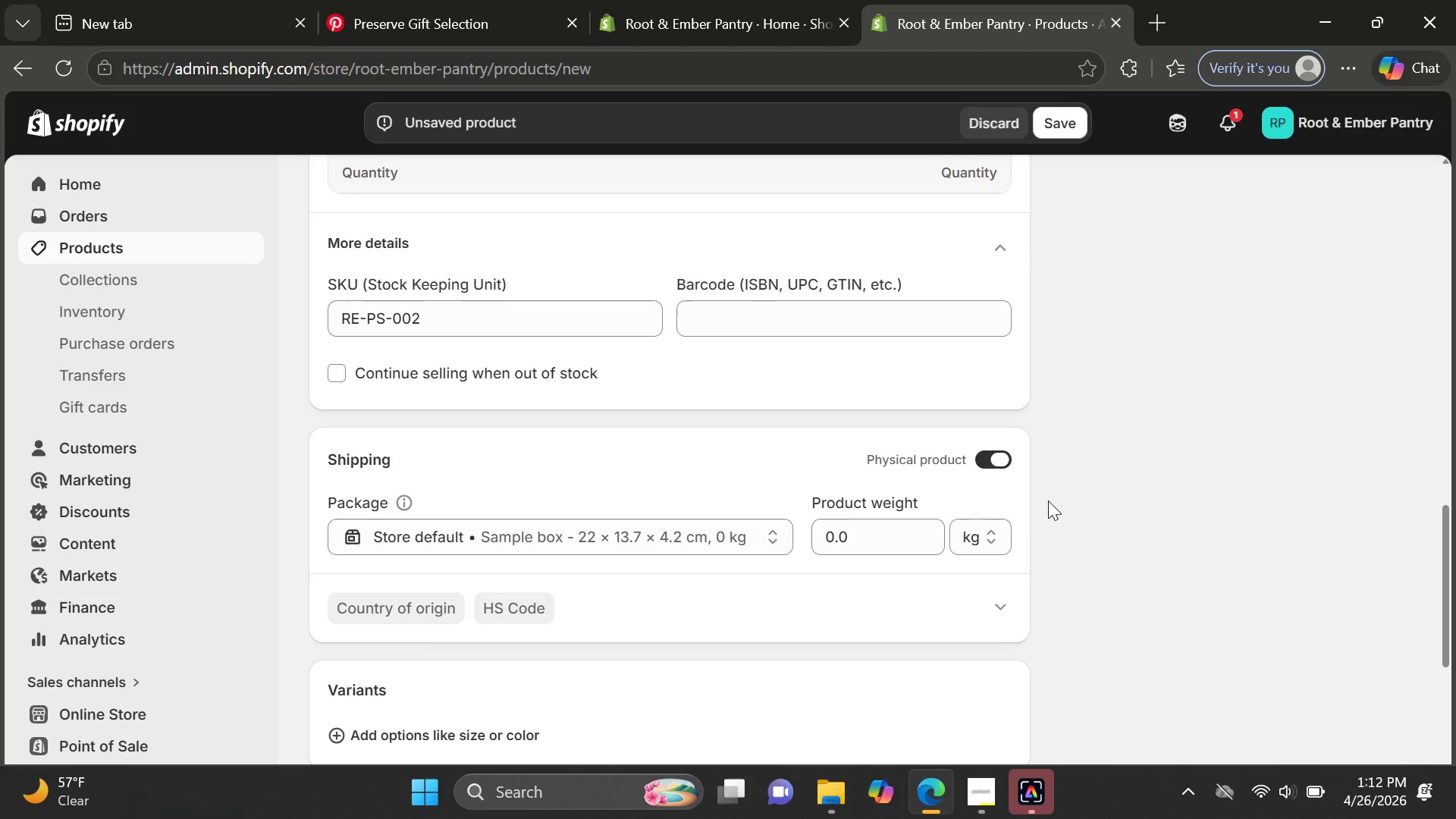 
left_click([989, 531])
 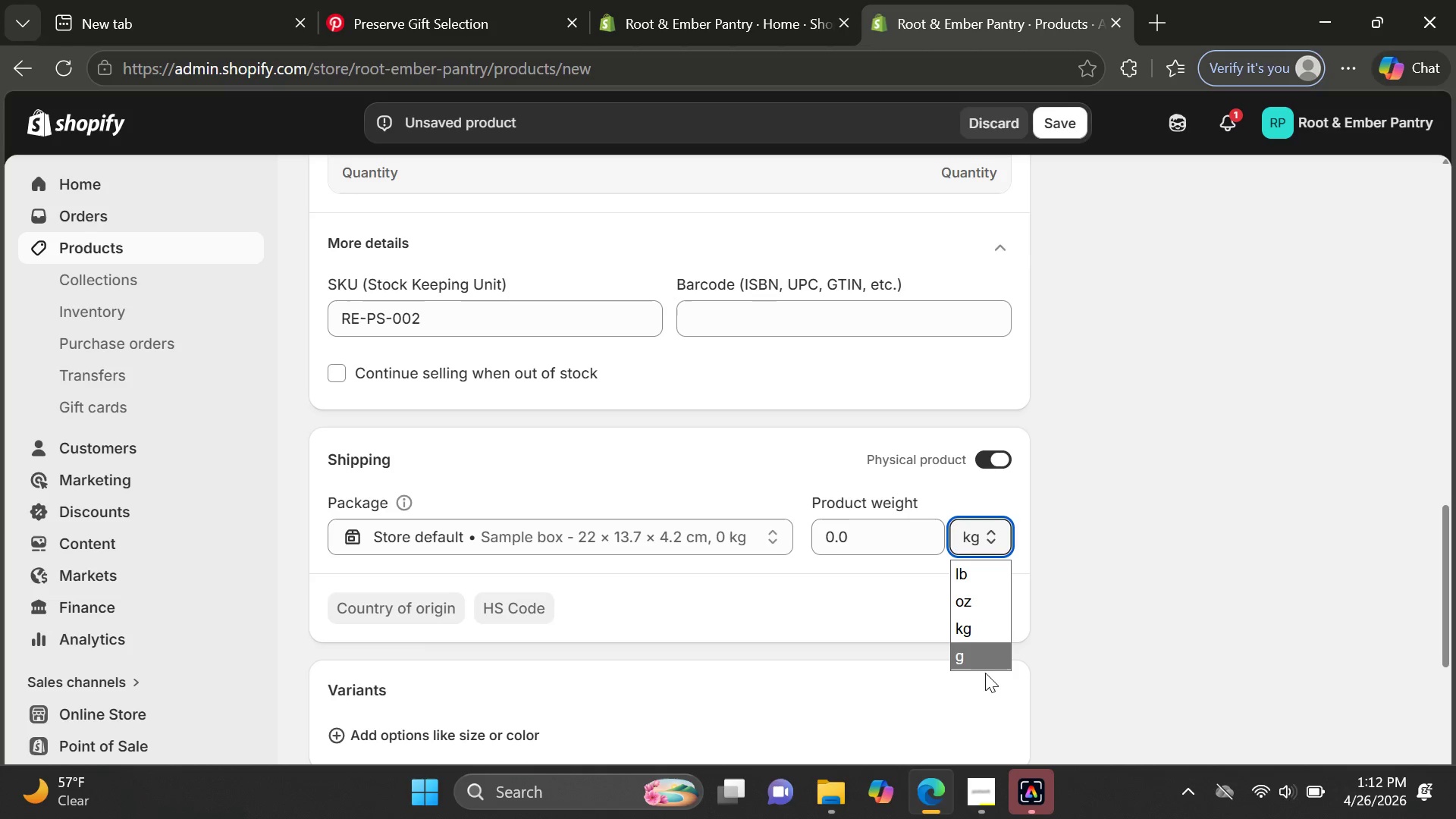 
left_click([985, 672])
 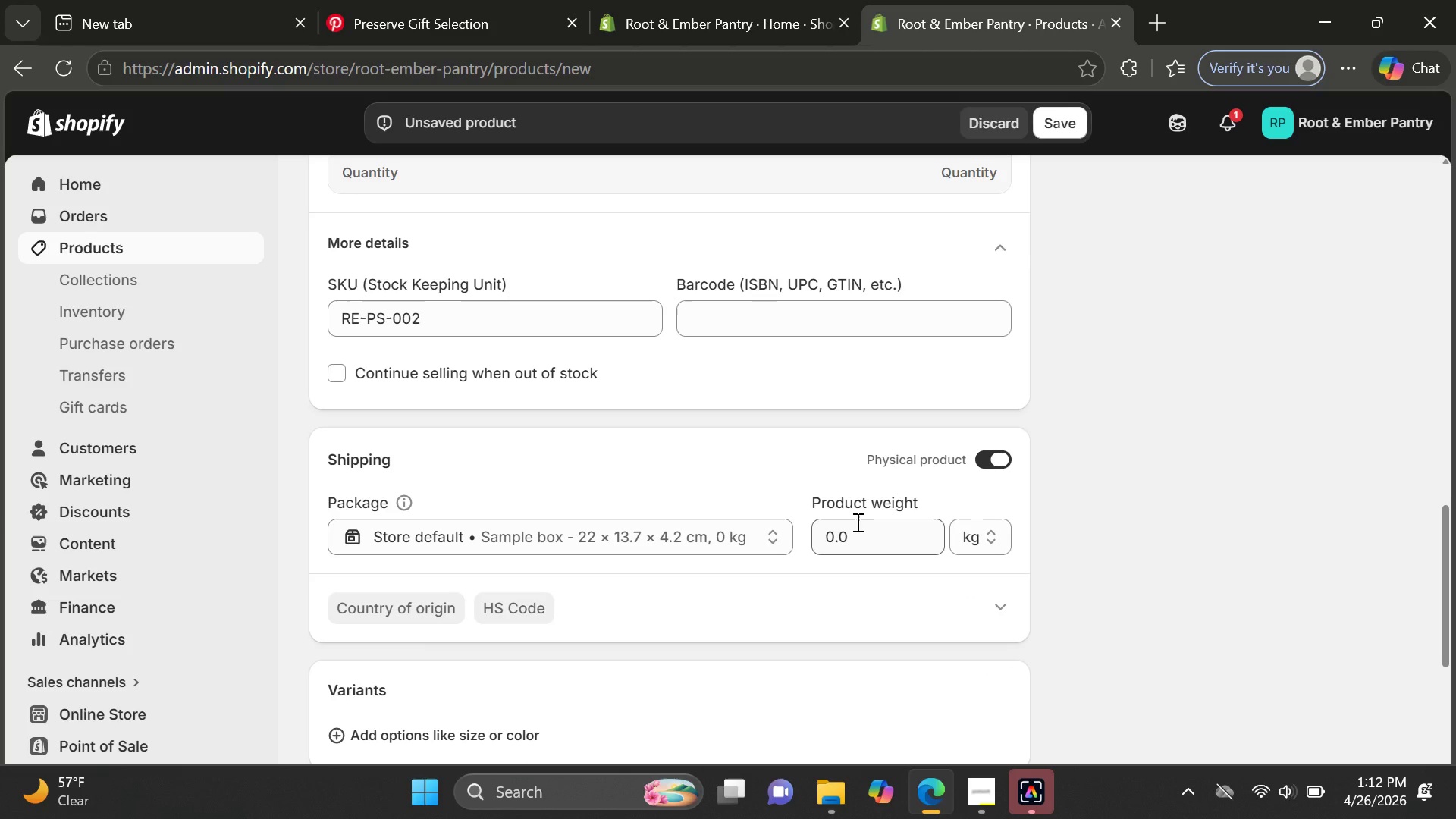 
left_click([856, 522])
 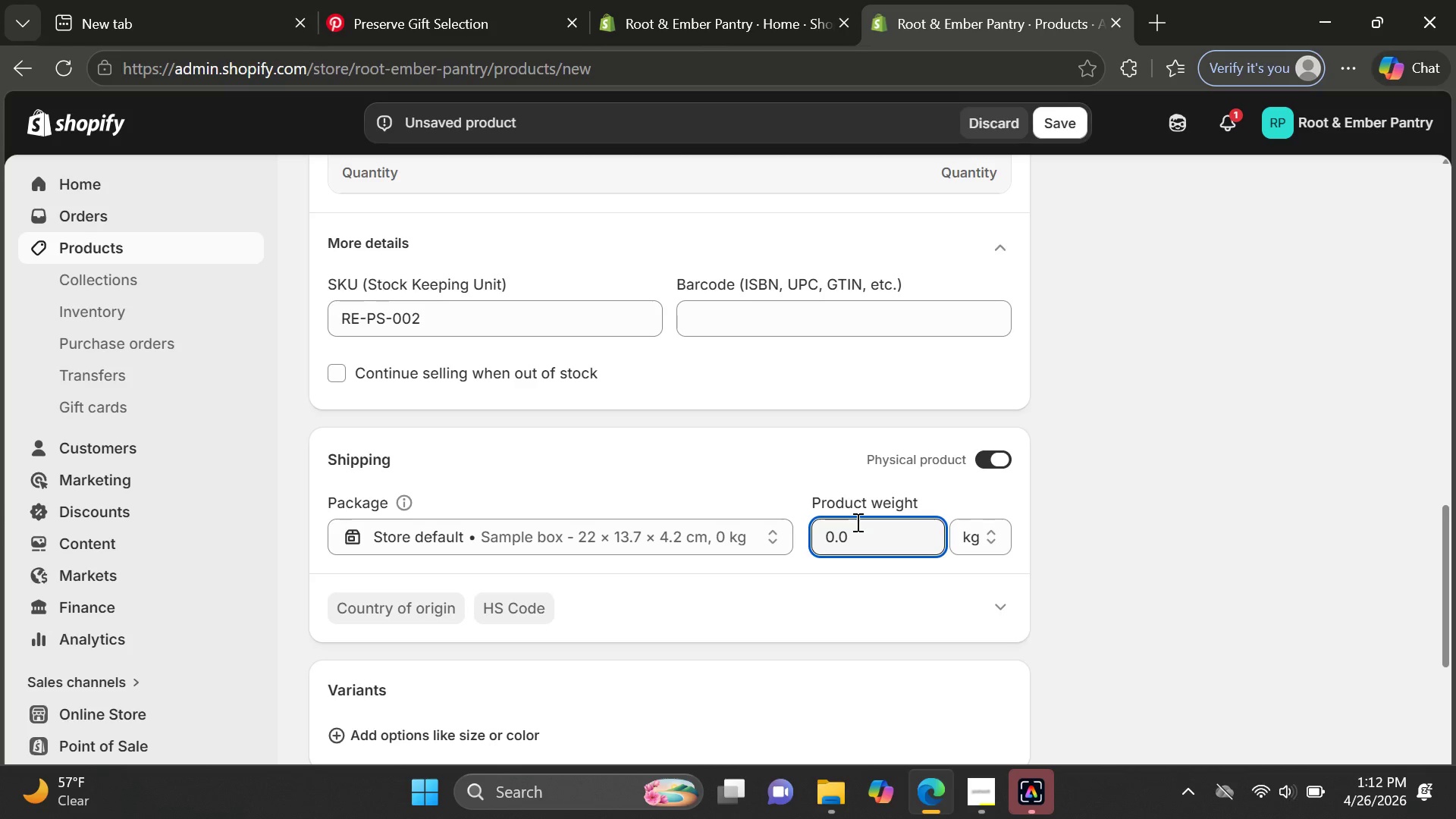 
wait(6.77)
 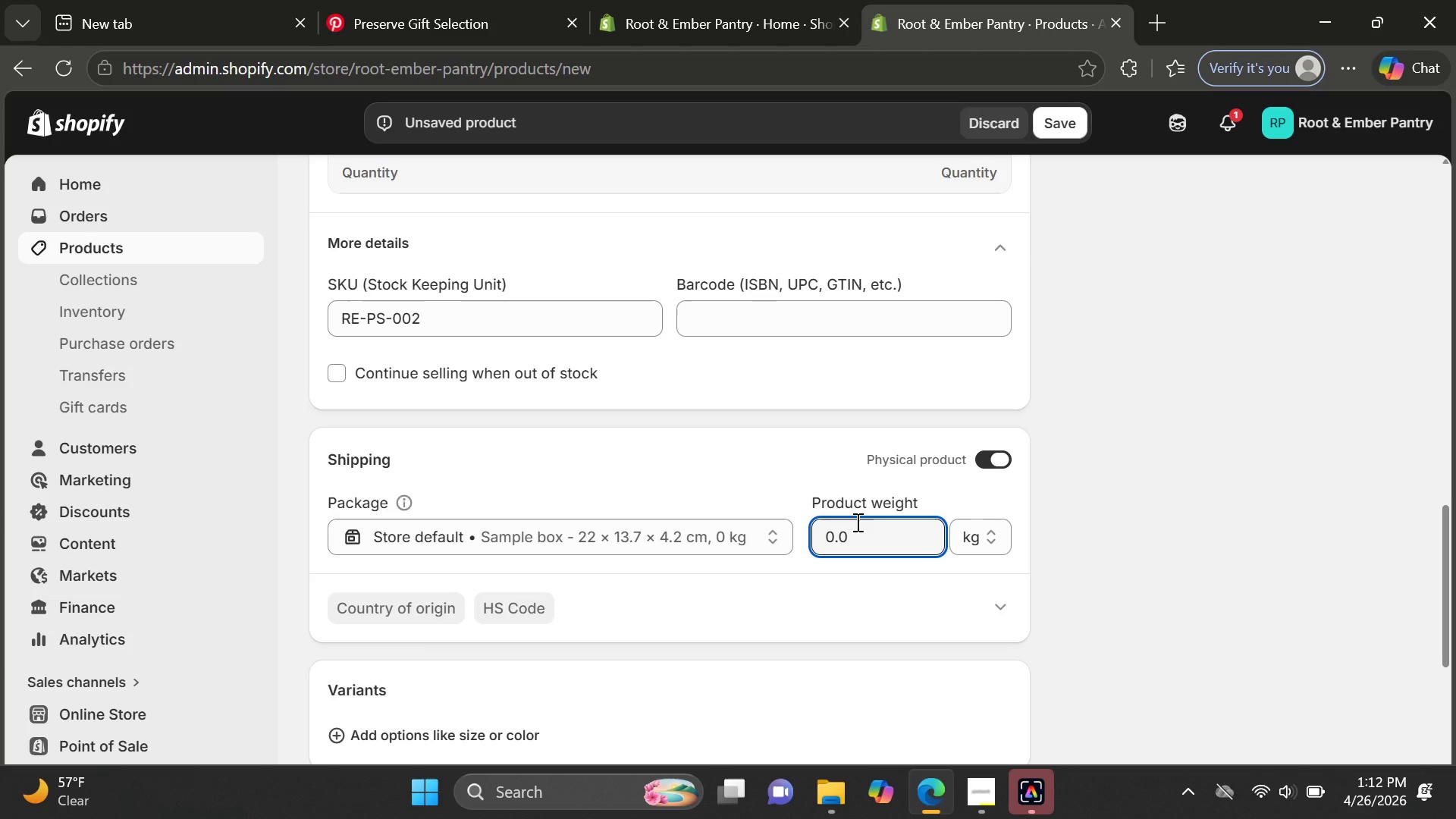 
type(300)
 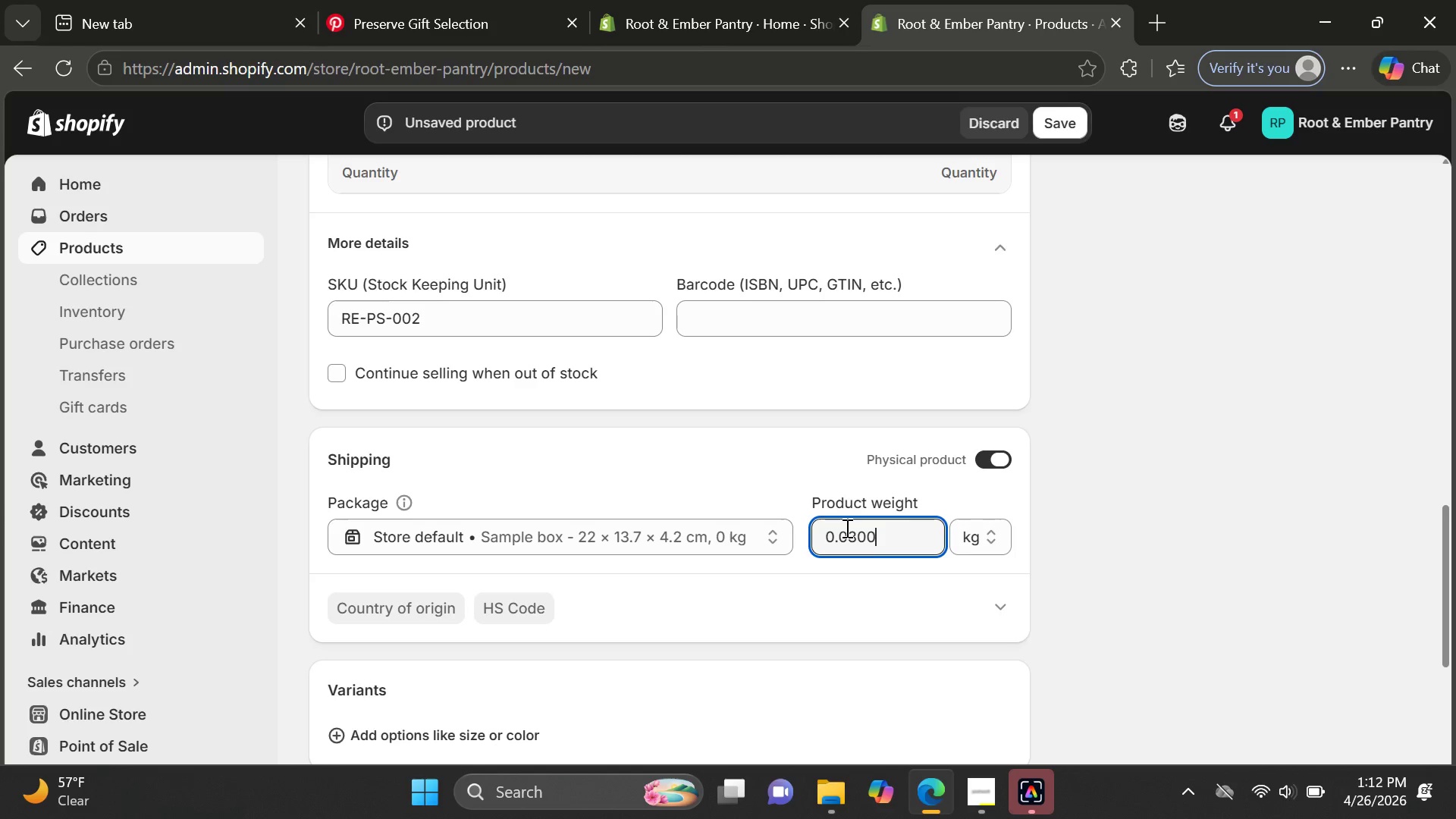 
left_click([844, 528])
 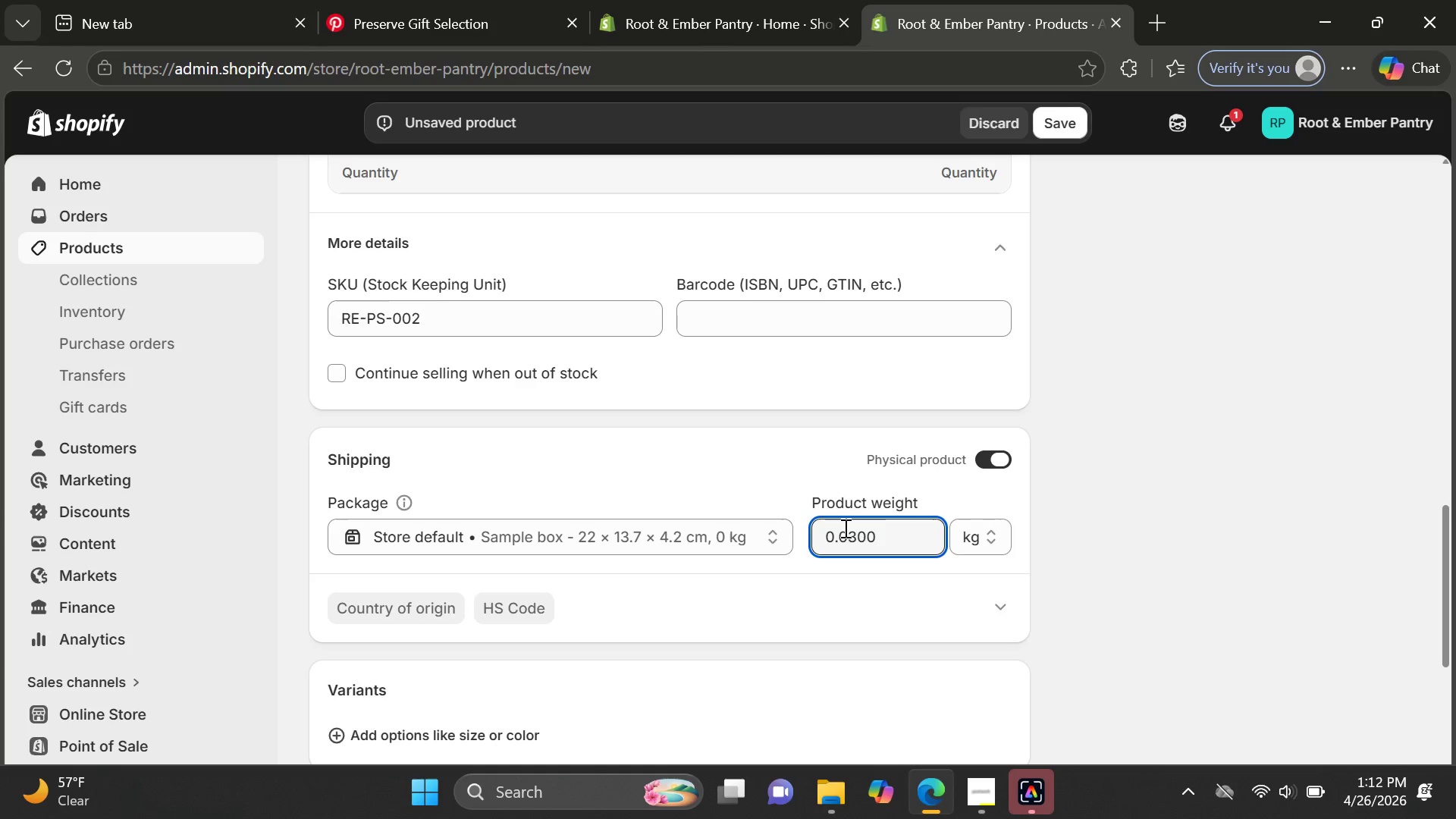 
key(Backspace)
 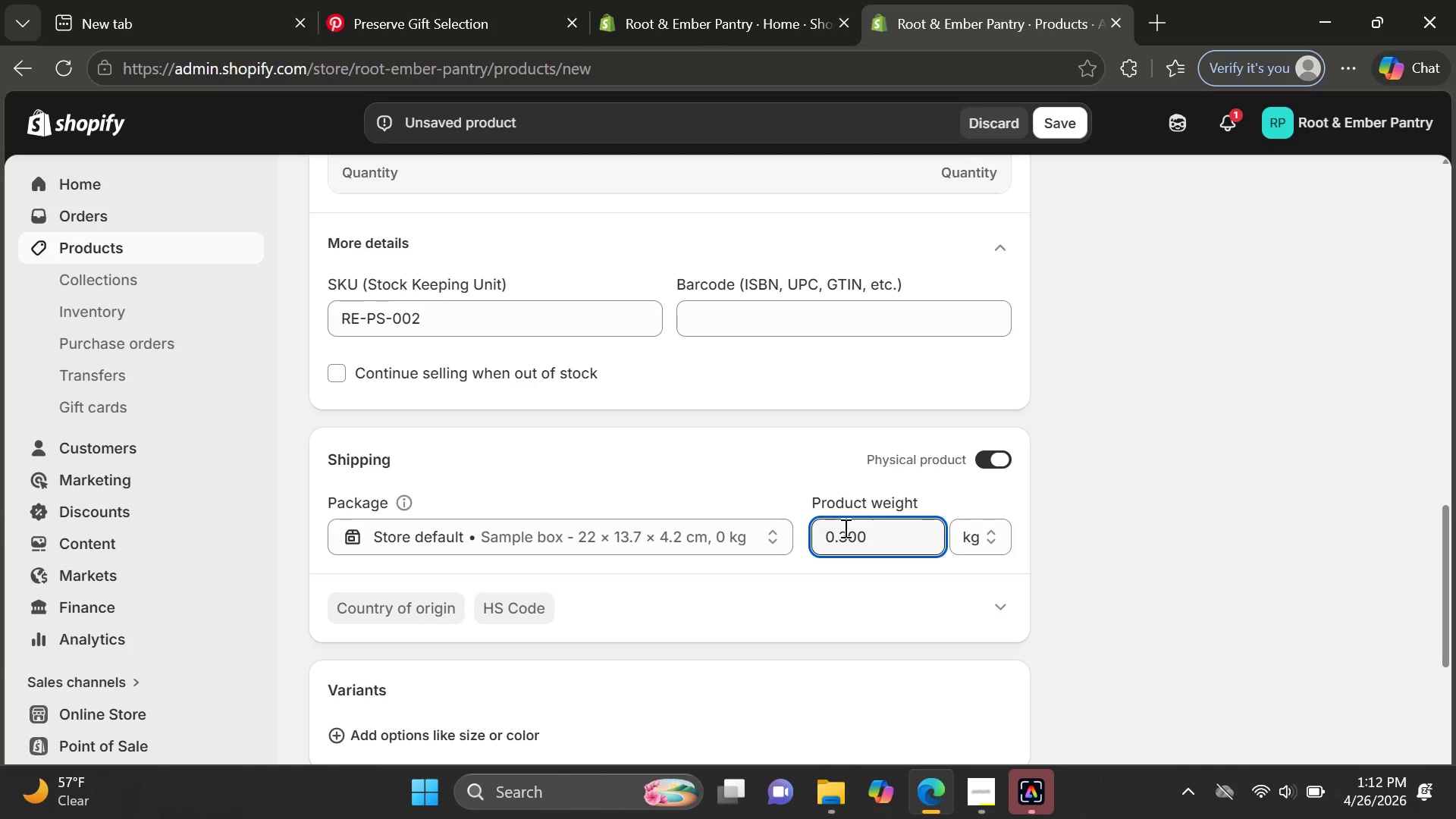 
key(Backspace)
 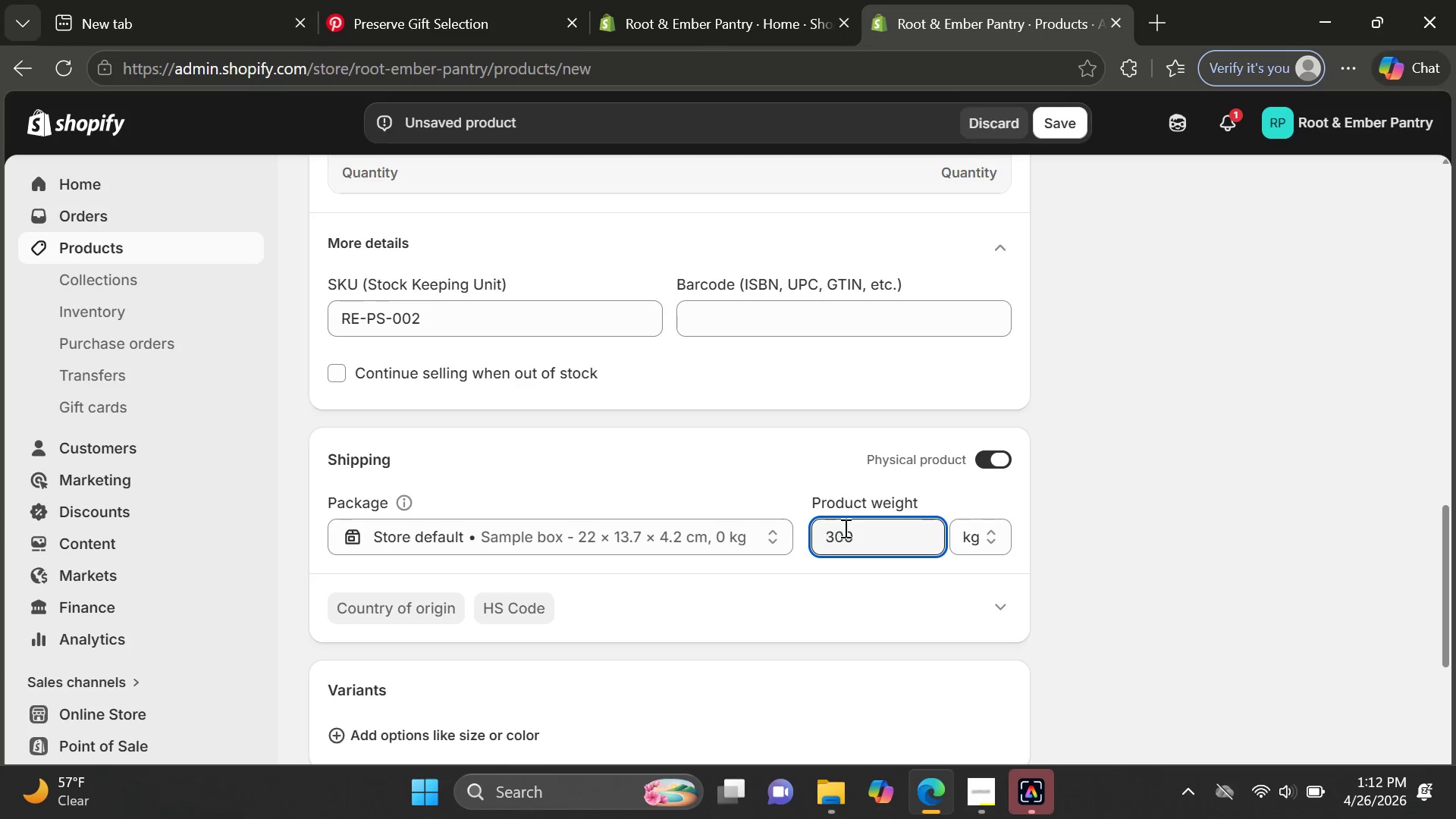 
key(Backspace)
 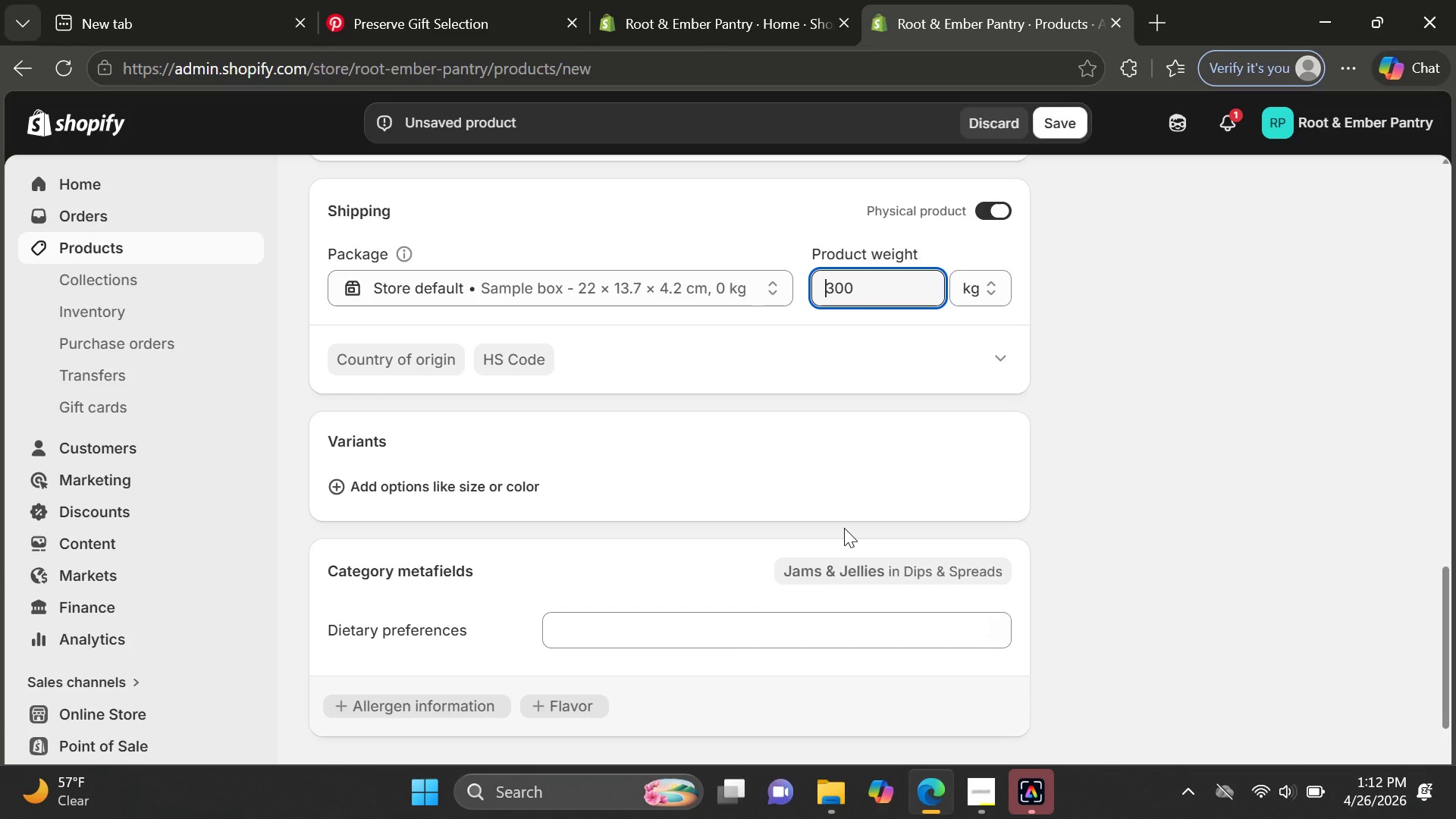 
wait(10.52)
 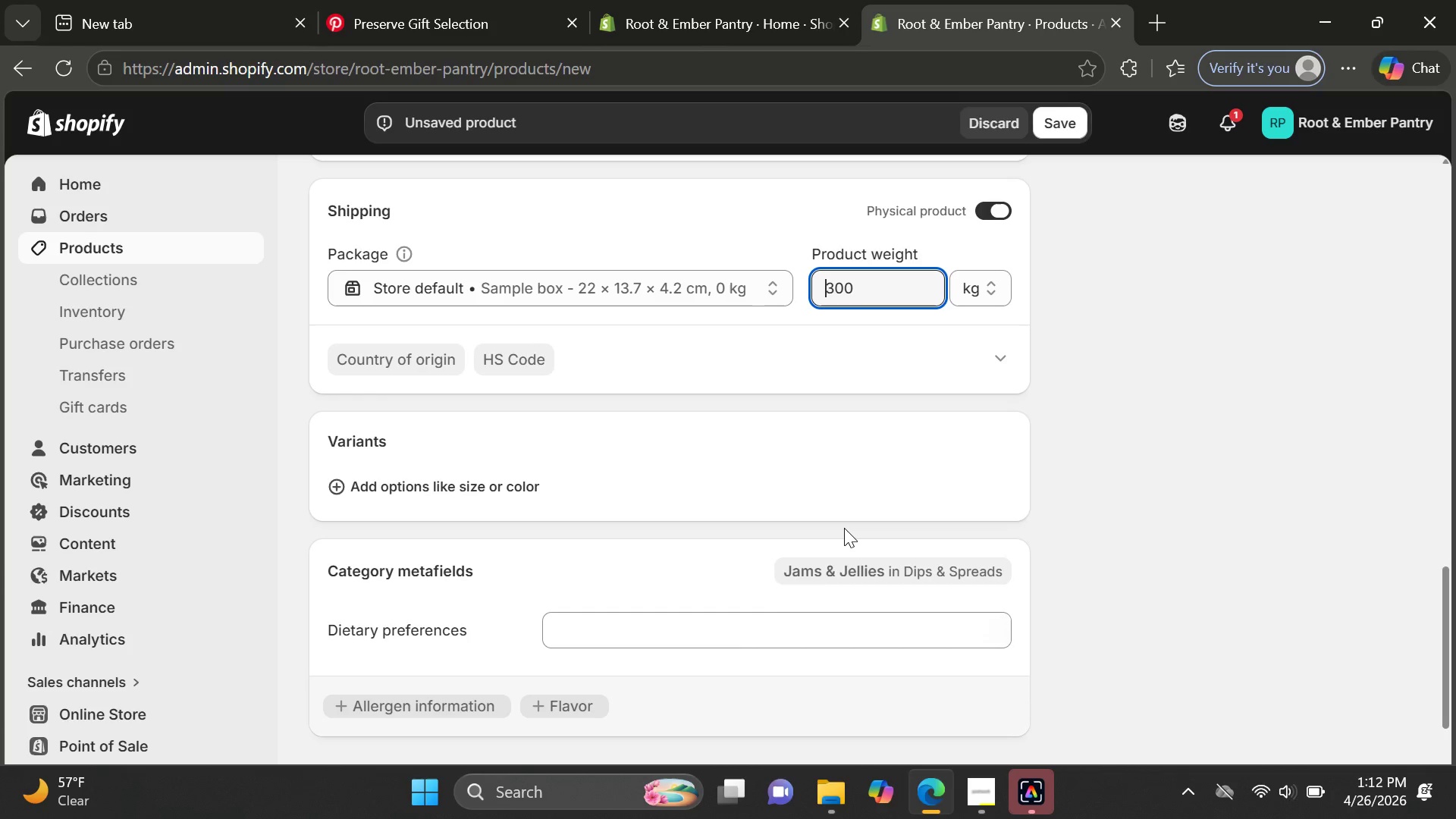 
left_click([1155, 382])
 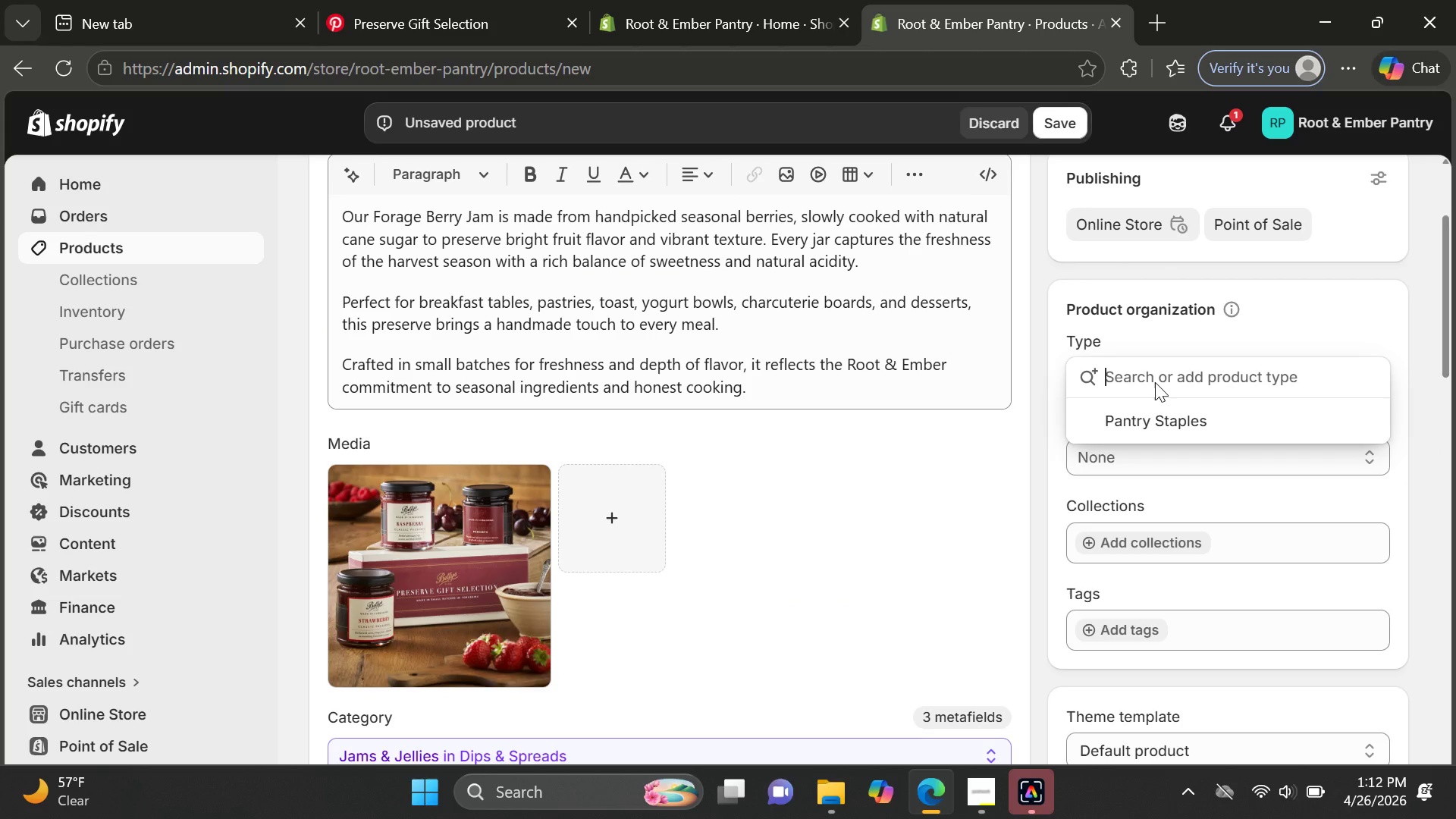 
left_click([1188, 417])
 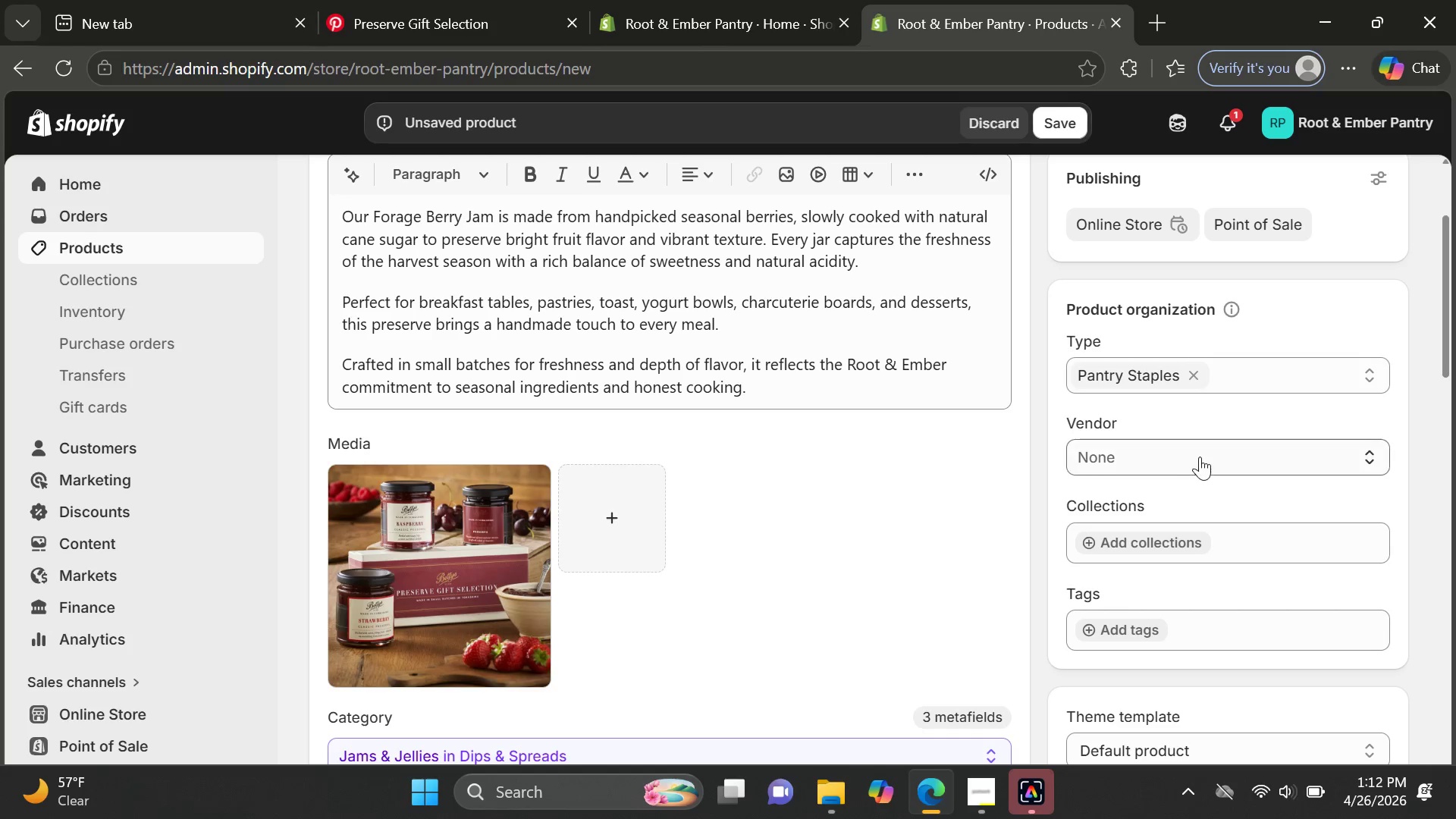 
left_click([1200, 455])
 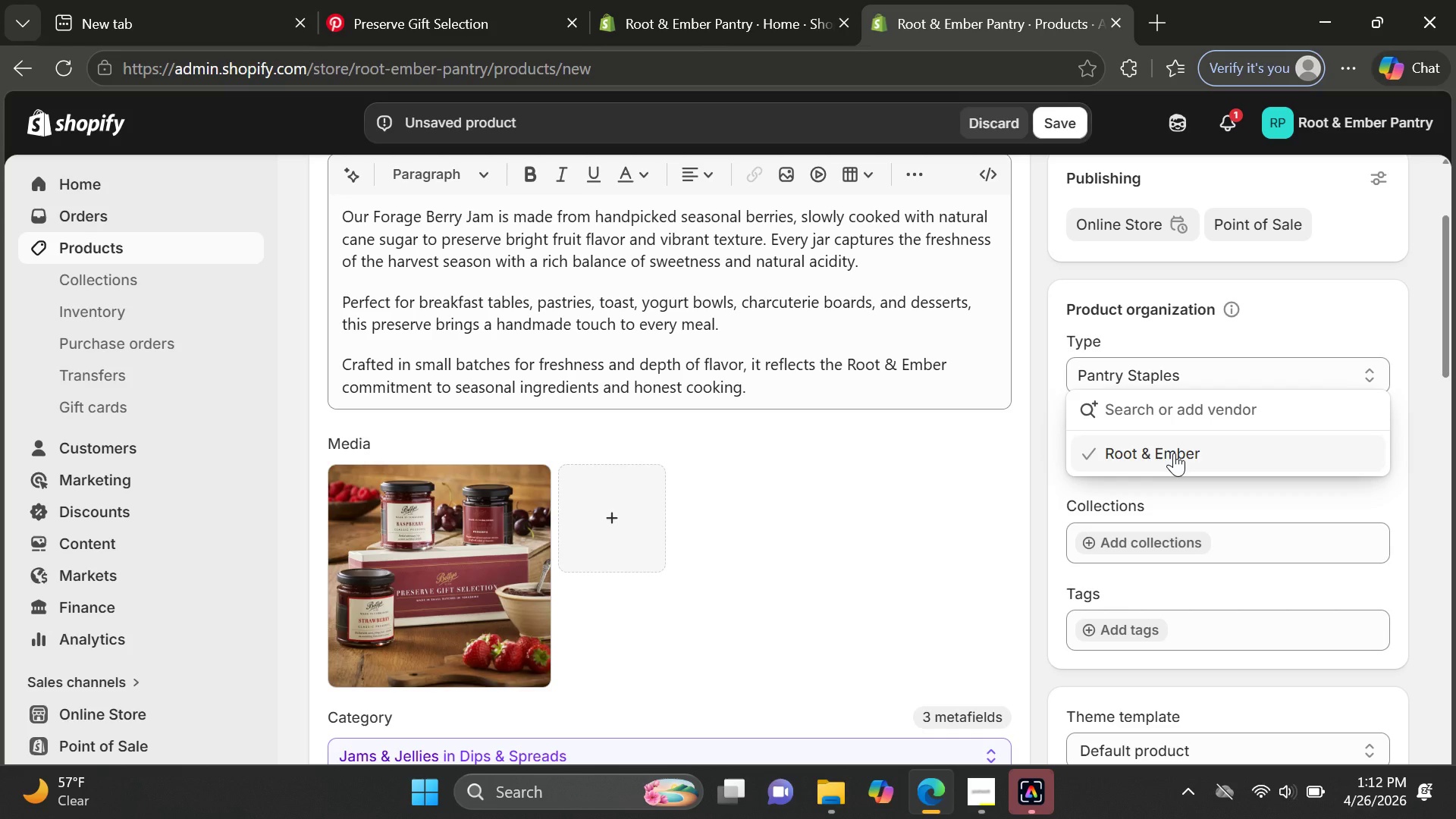 
left_click([1174, 453])
 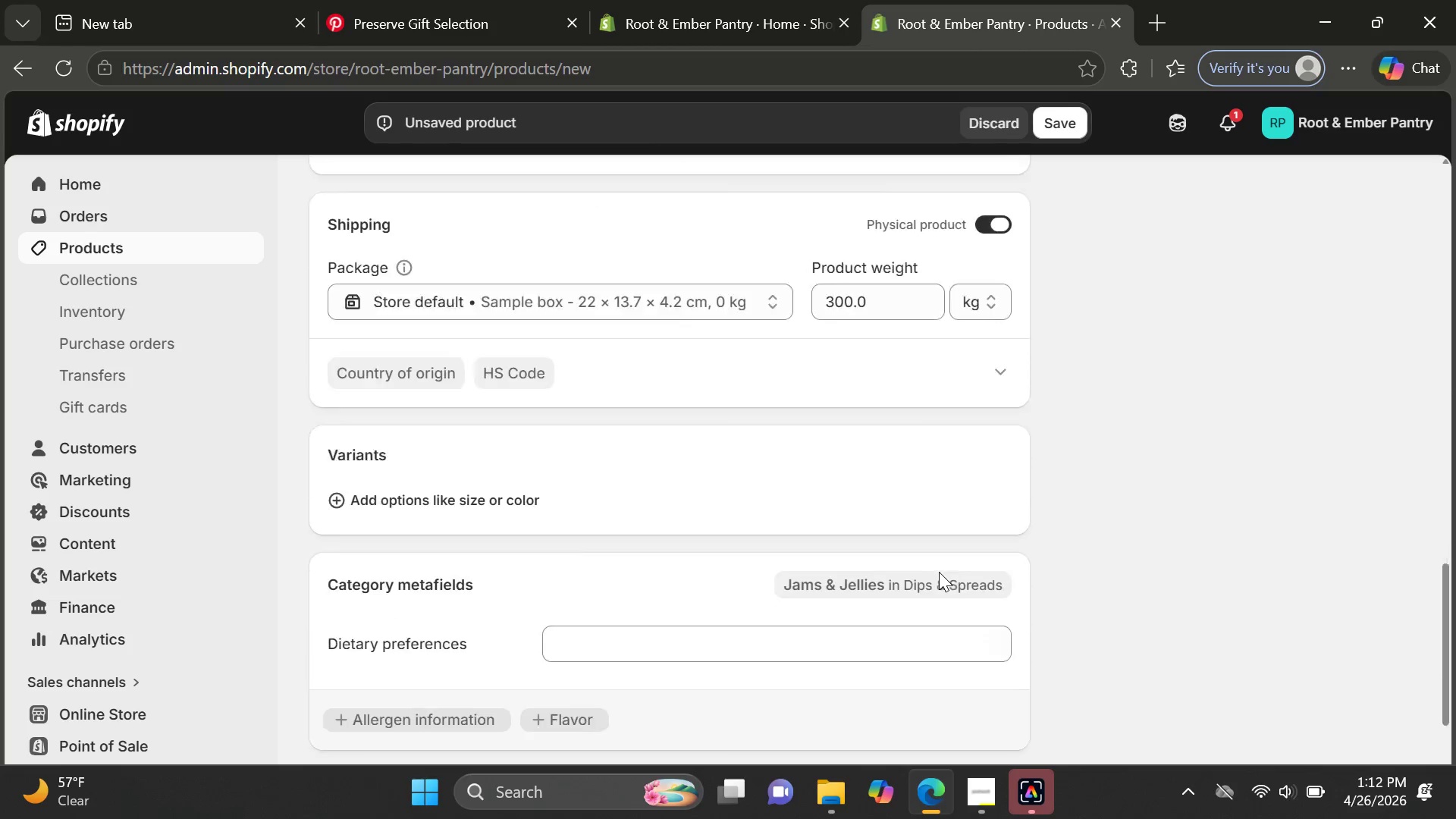 
wait(16.02)
 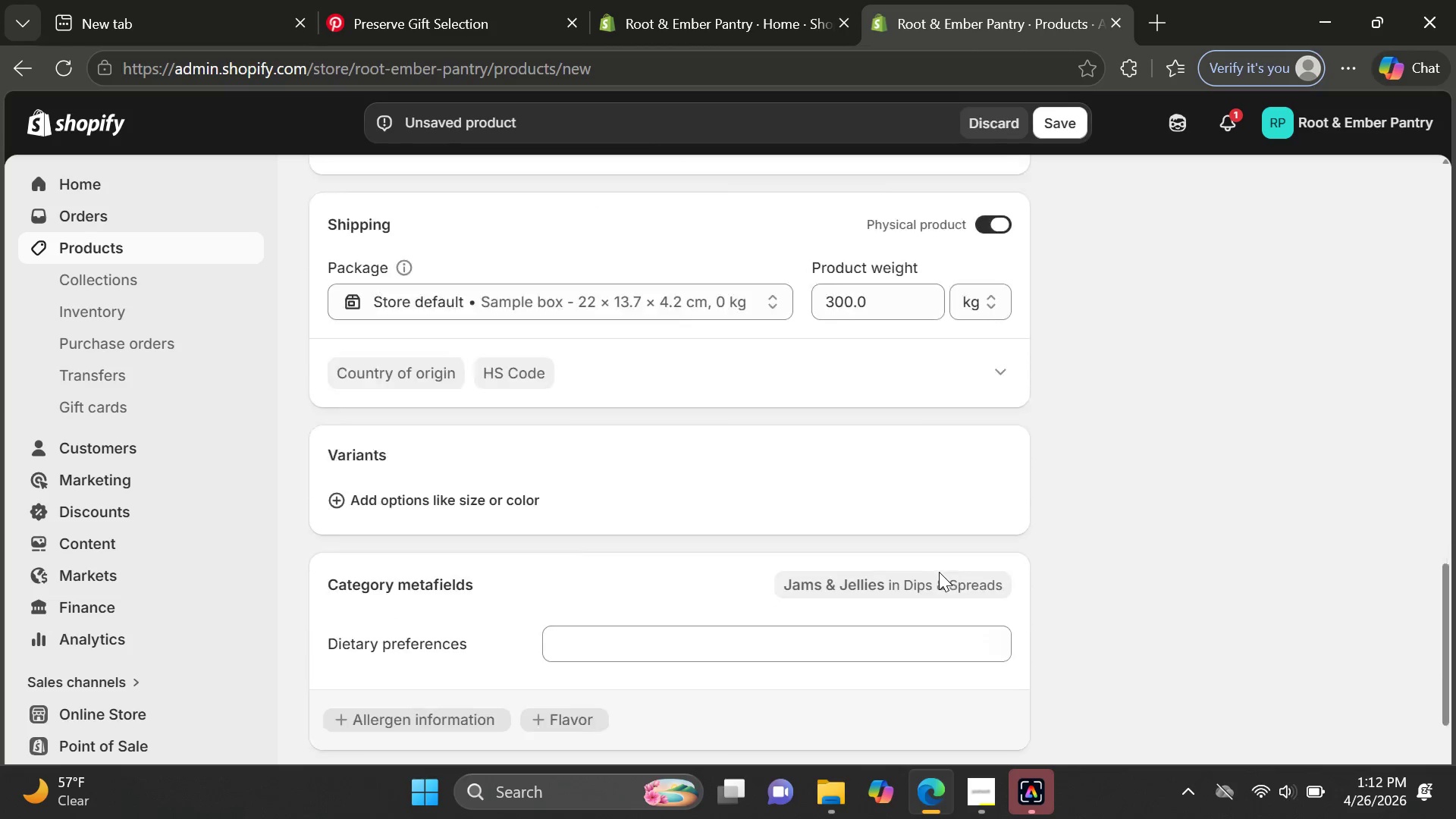 
left_click([1008, 519])
 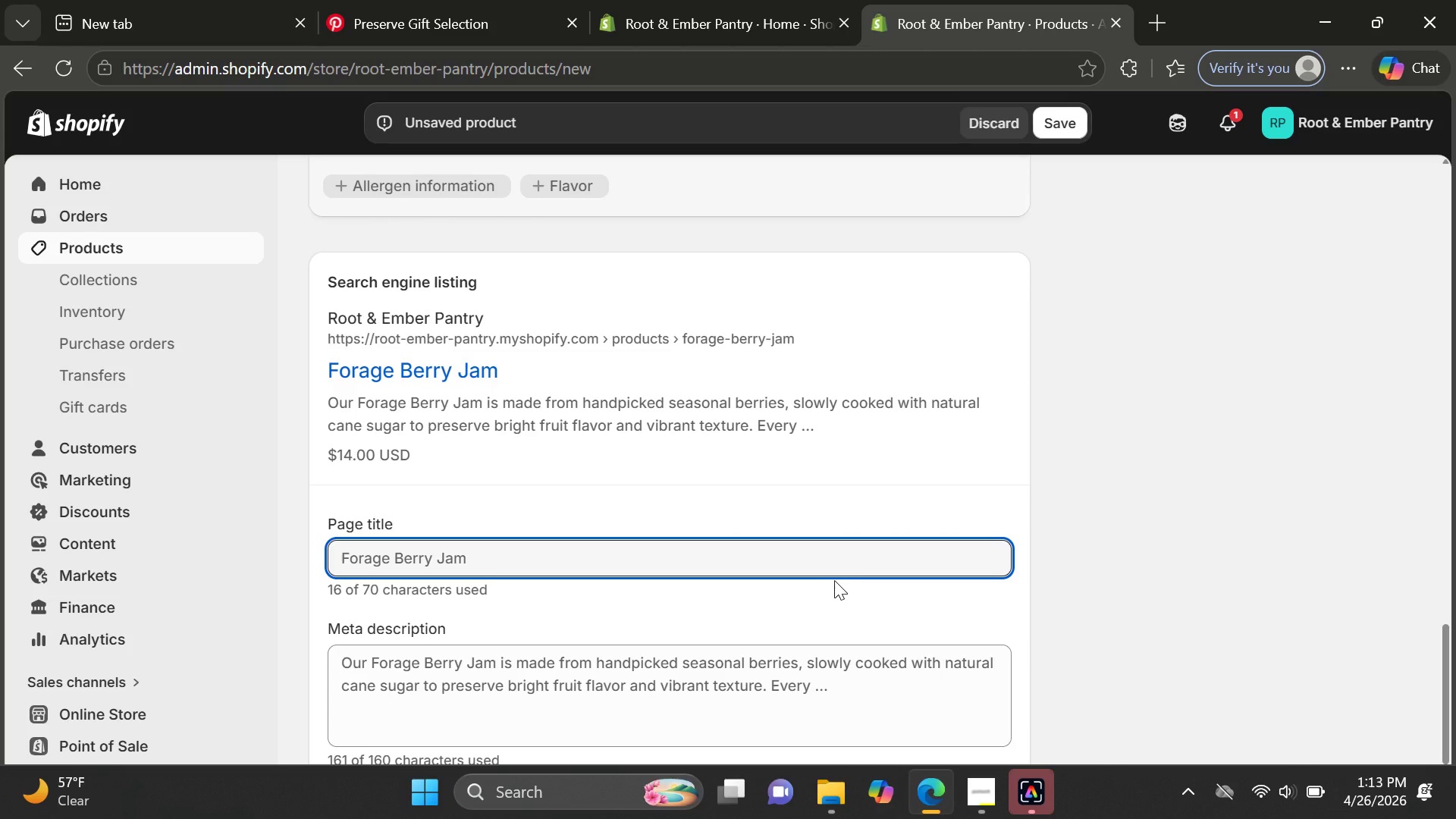 
wait(9.56)
 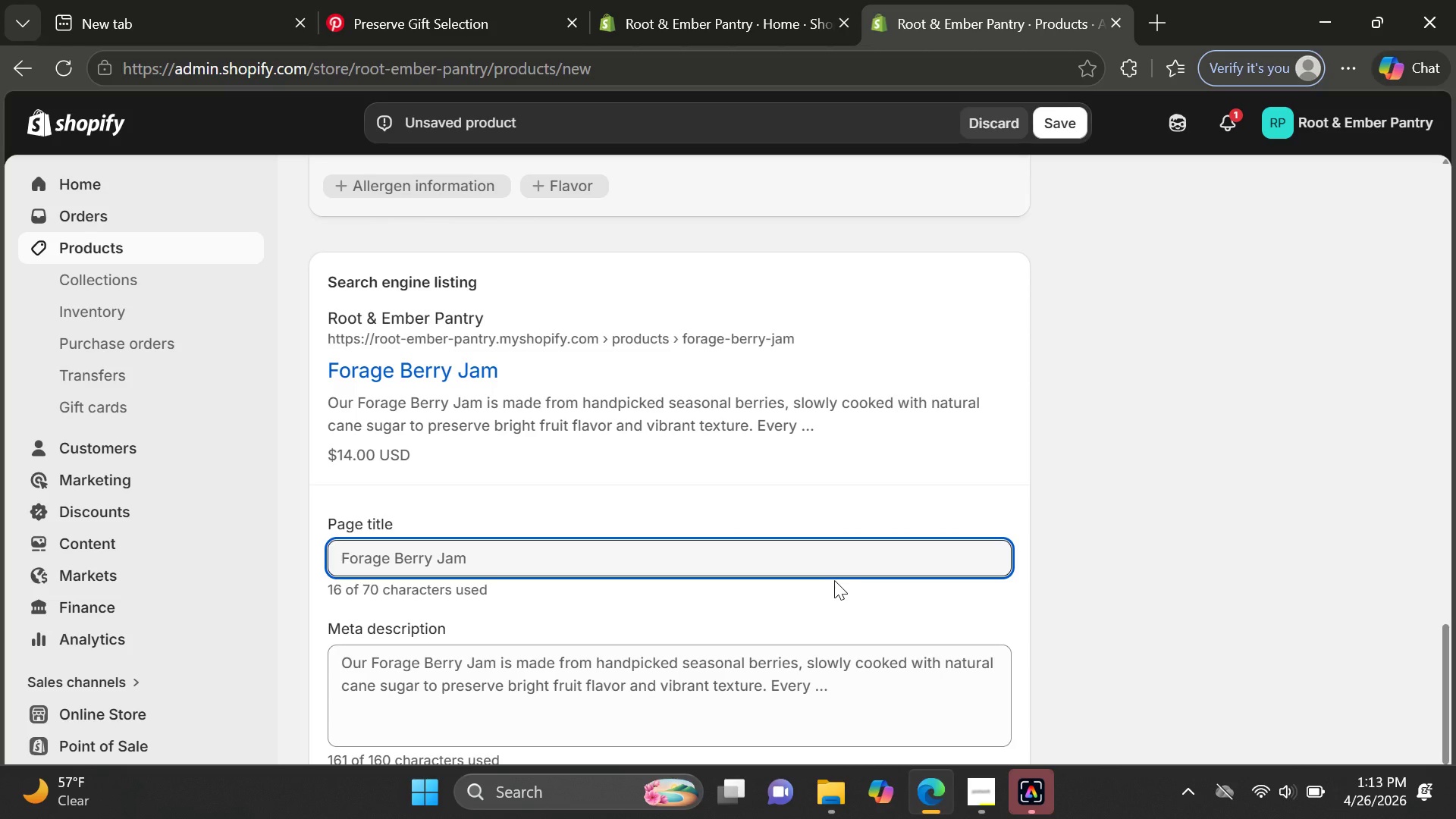 
left_click([545, 557])
 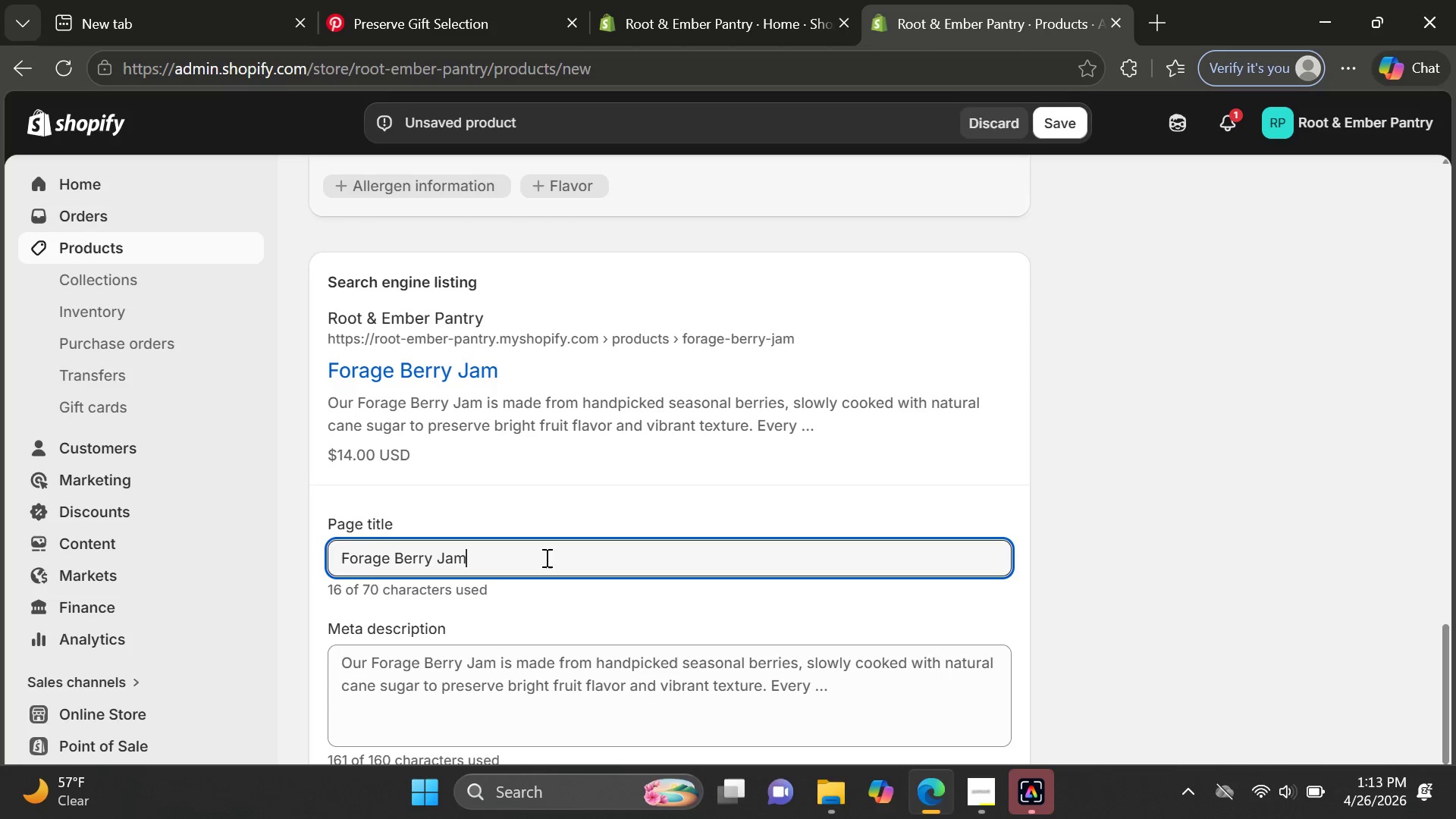 
key(Space)
 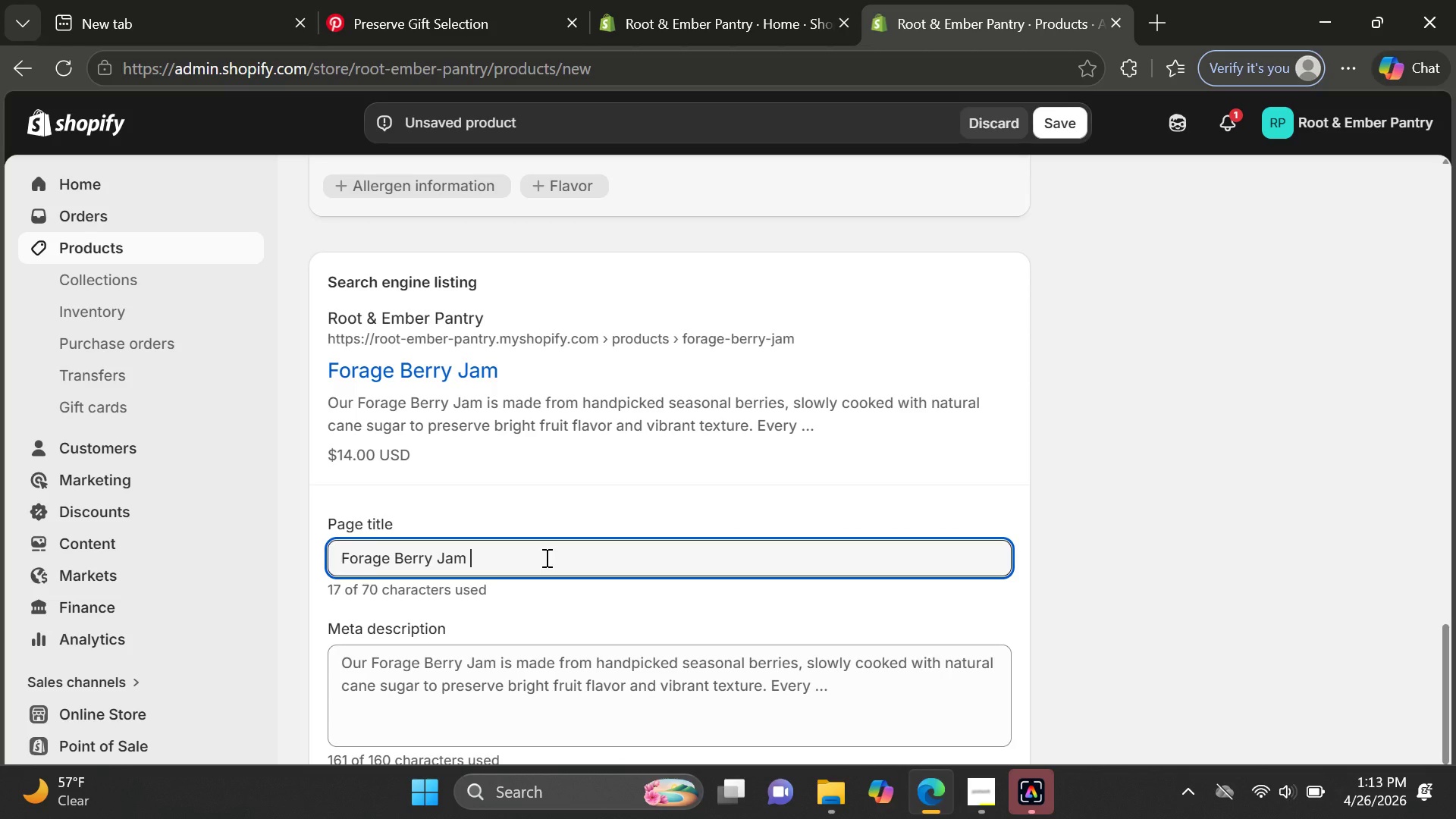 
key(Shift+Quote)
 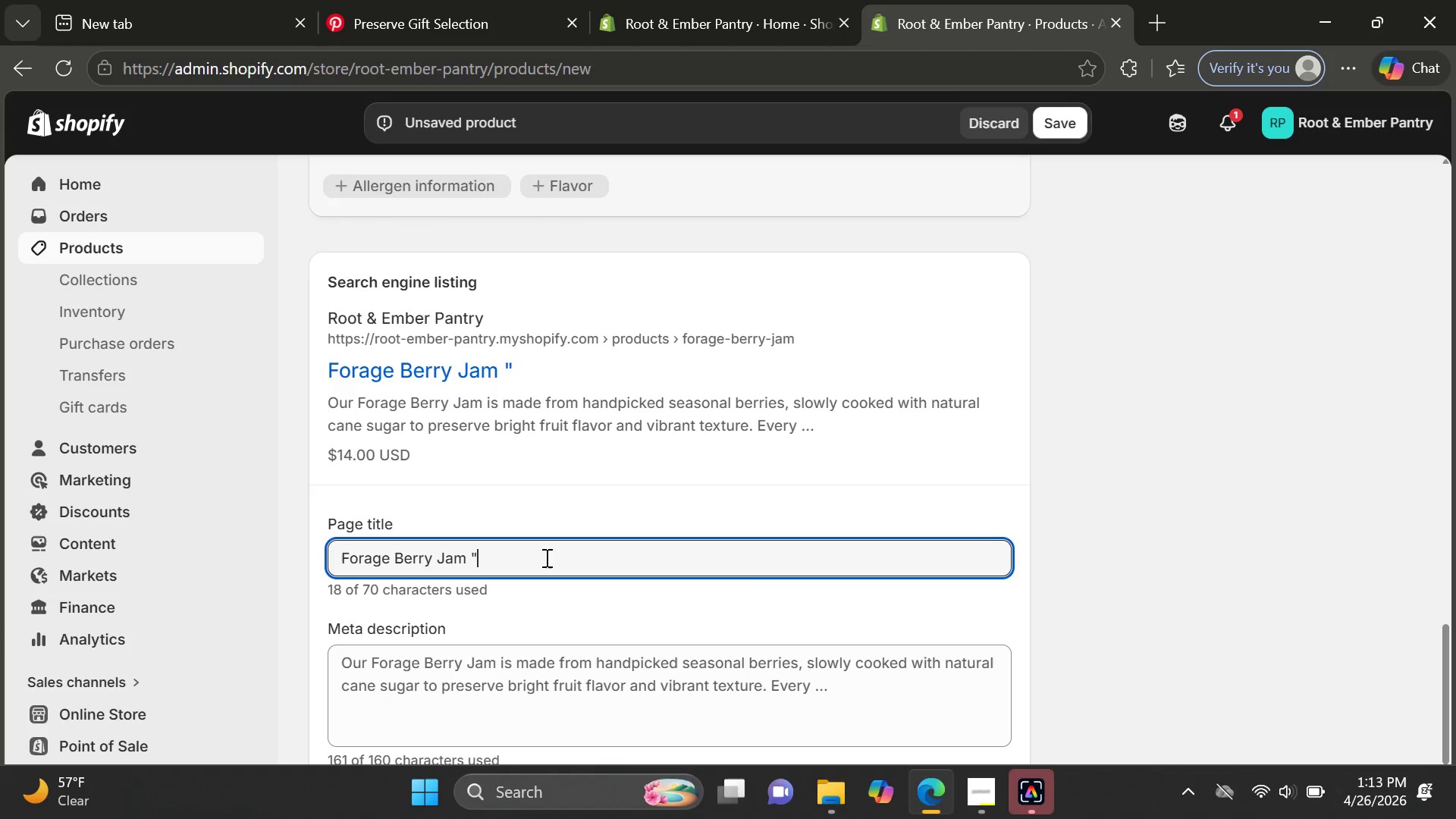 
key(Space)
 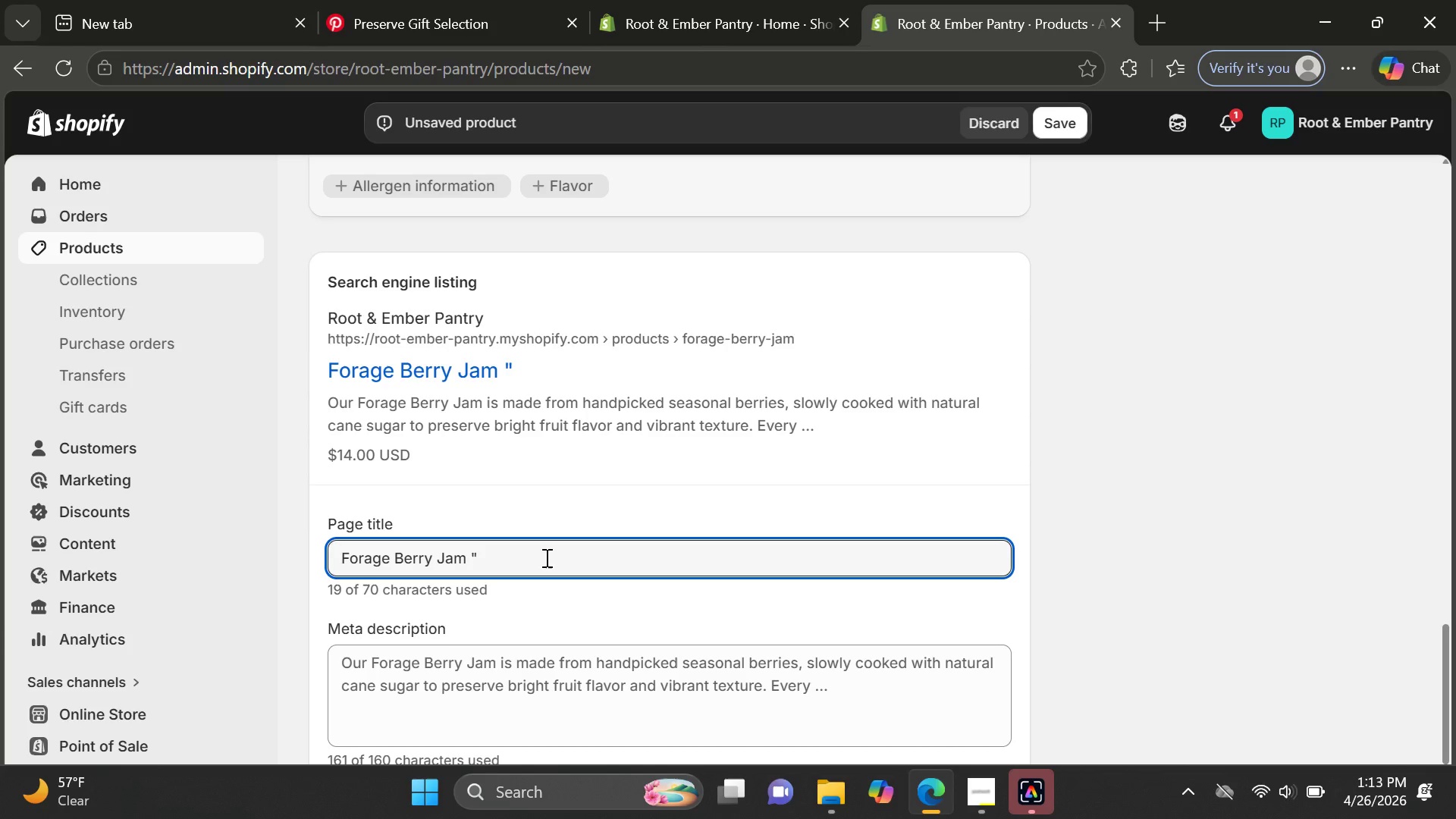 
key(Backspace)
 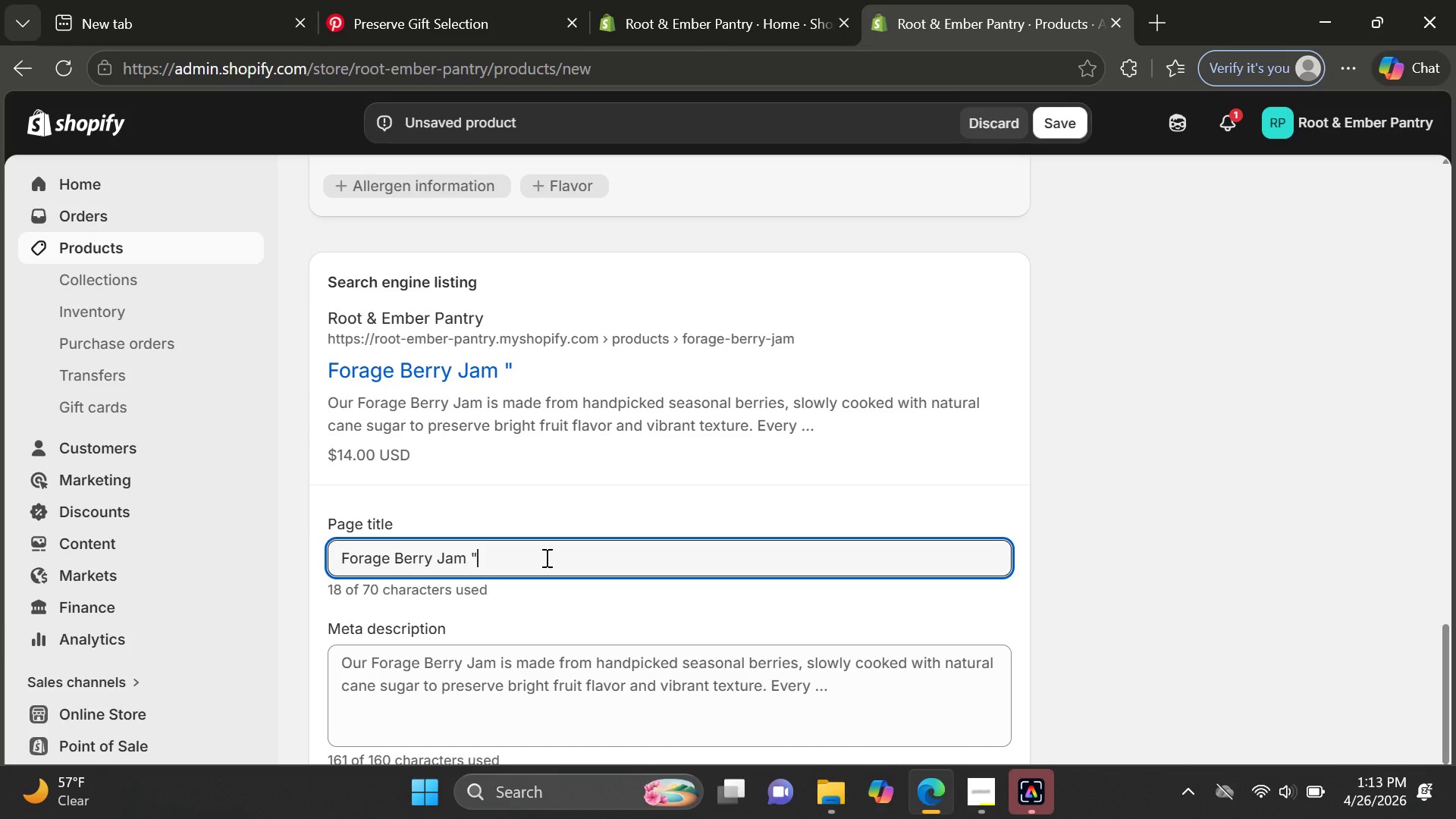 
key(Backspace)
 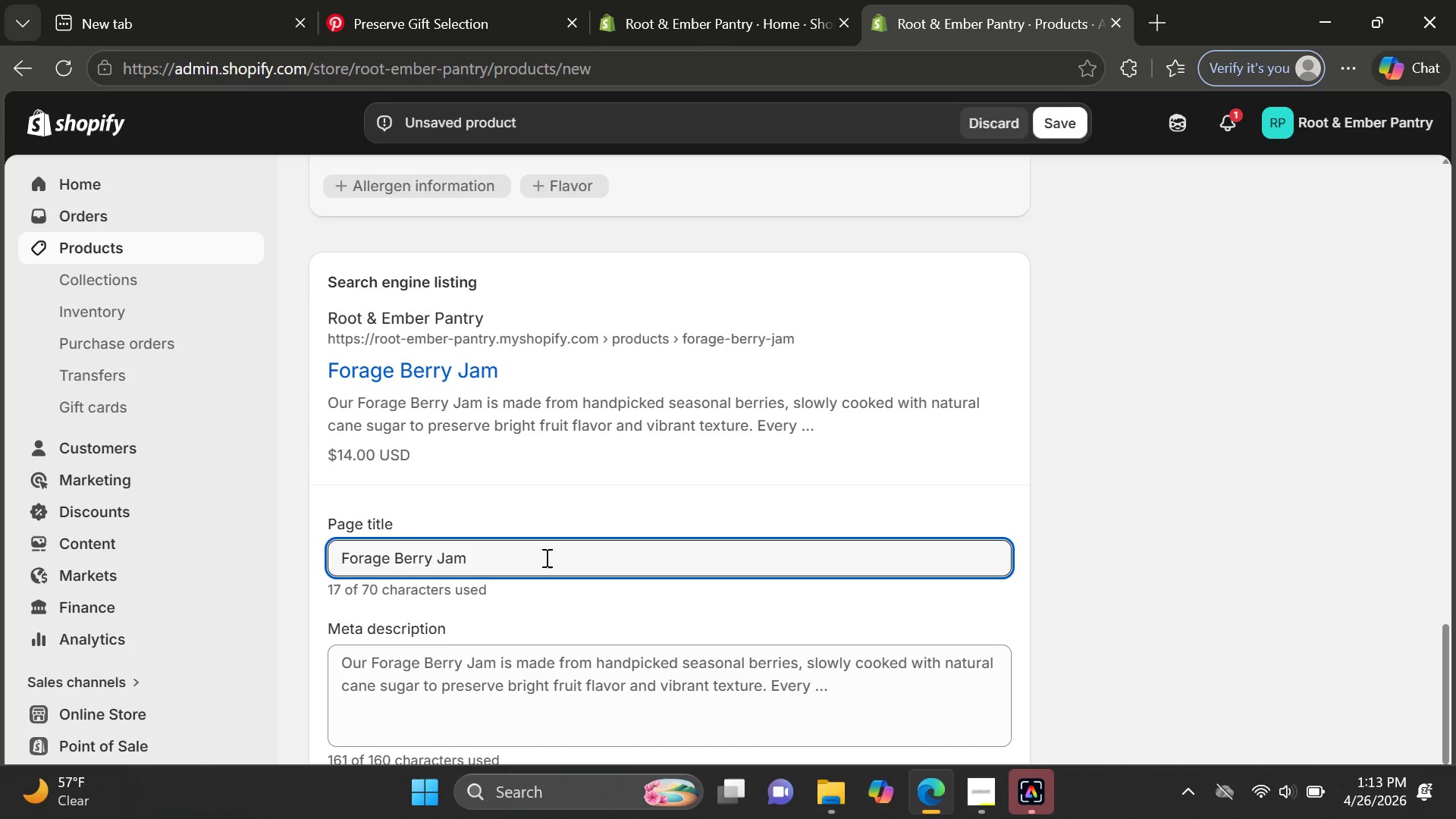 
key(Shift+Semicolon)
 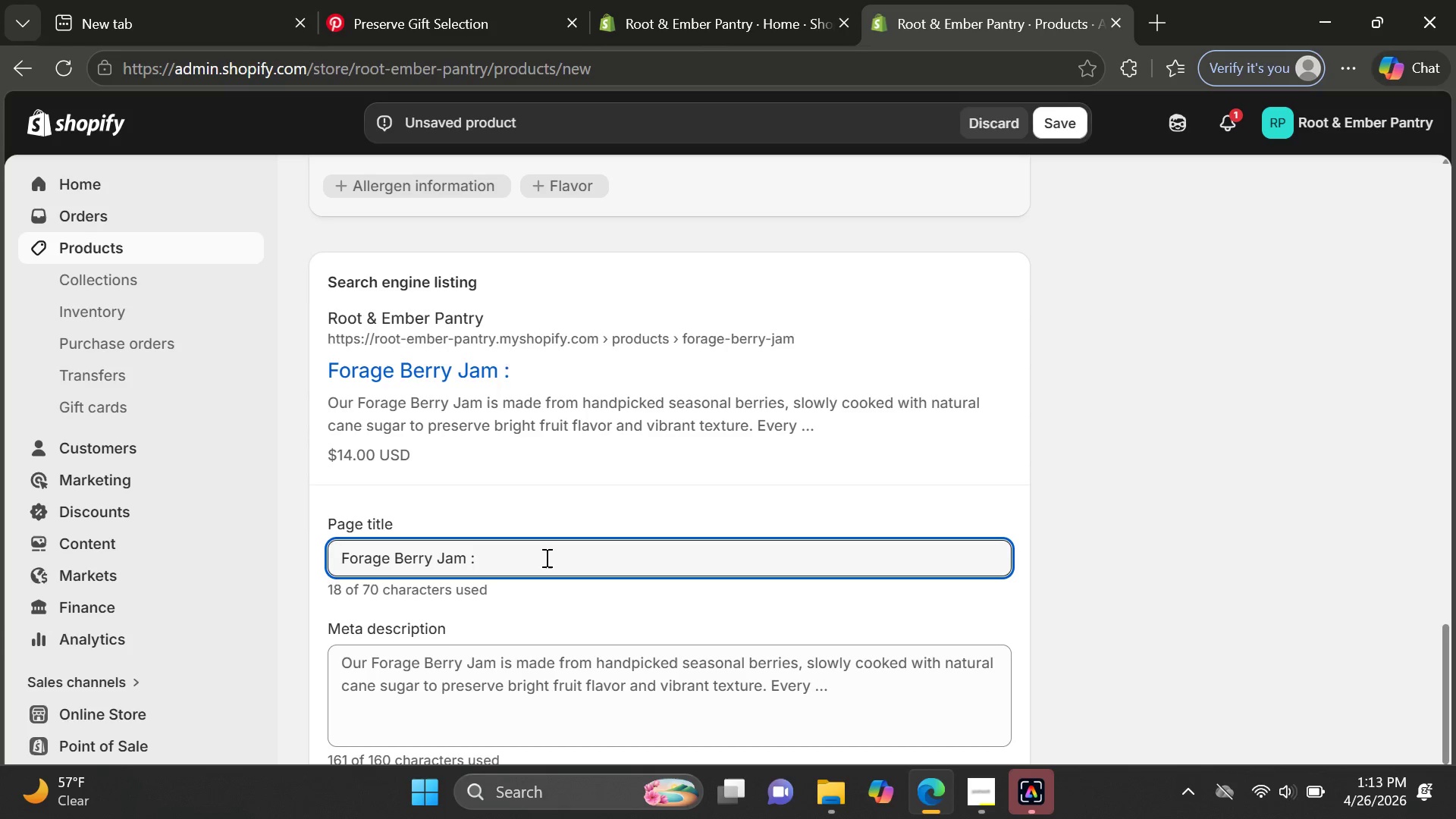 
key(Backspace)
 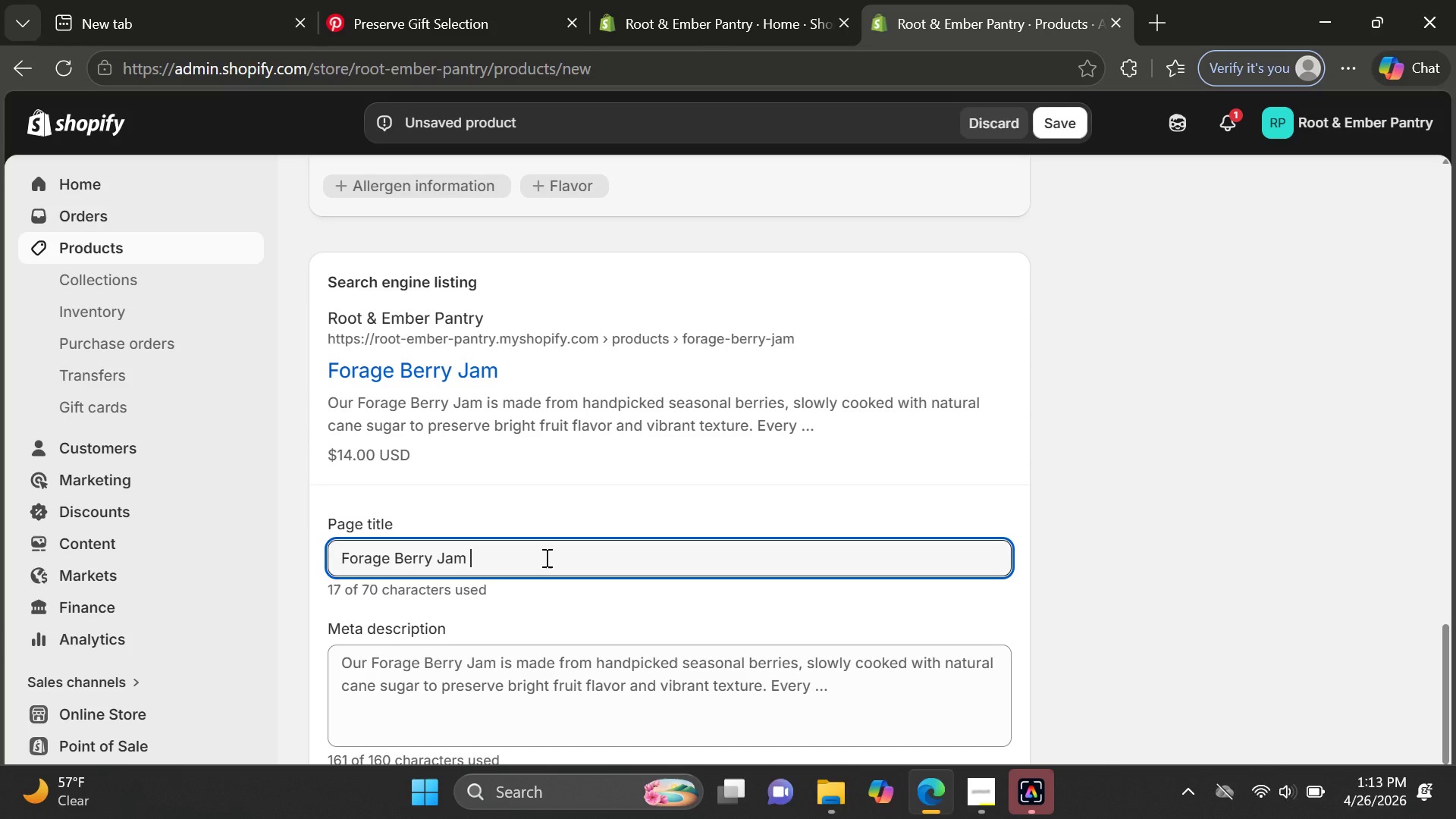 
key(Shift+Backslash)
 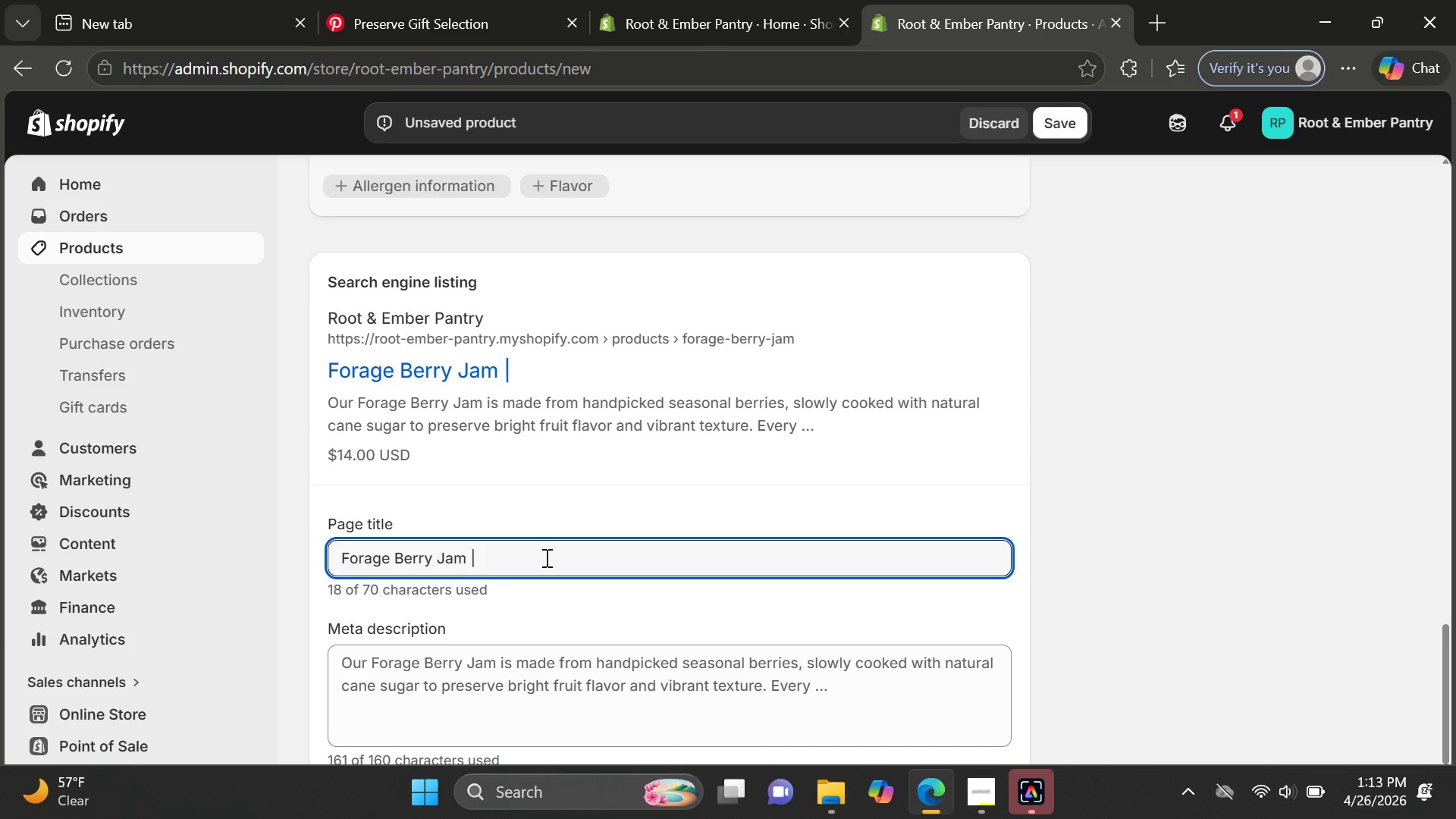 
key(Space)
 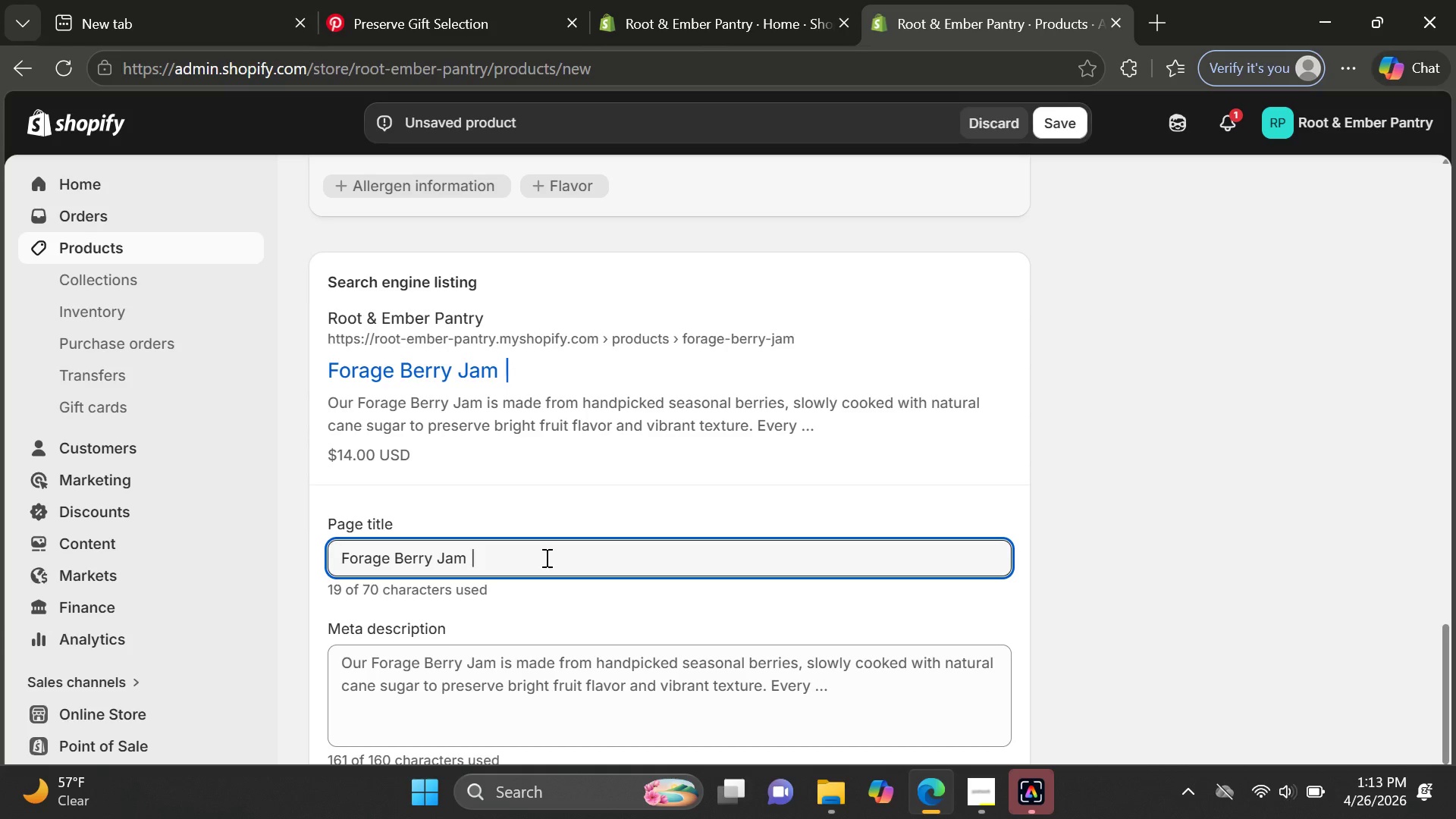 
key(CapsLock)
 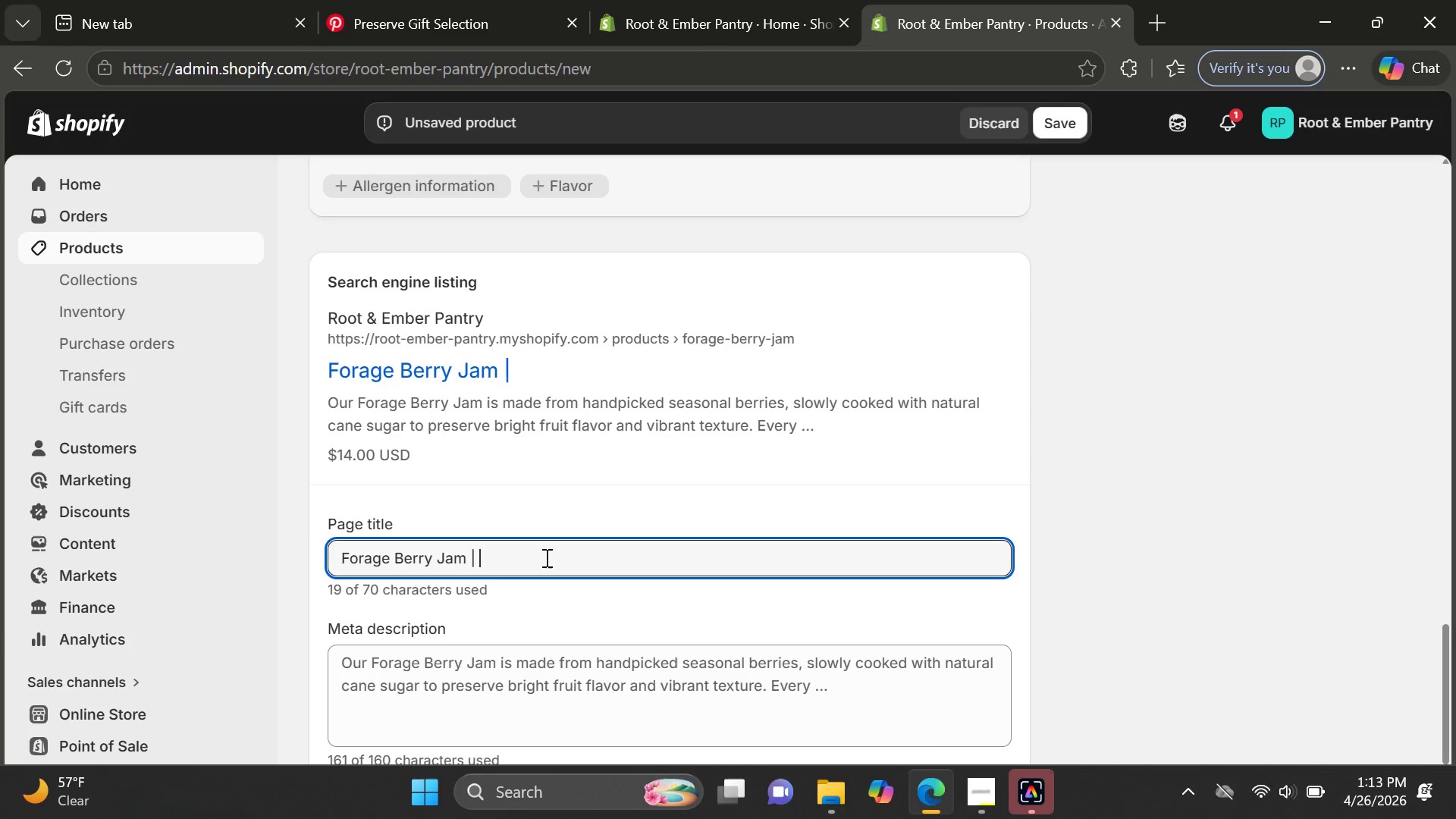 
wait(7.88)
 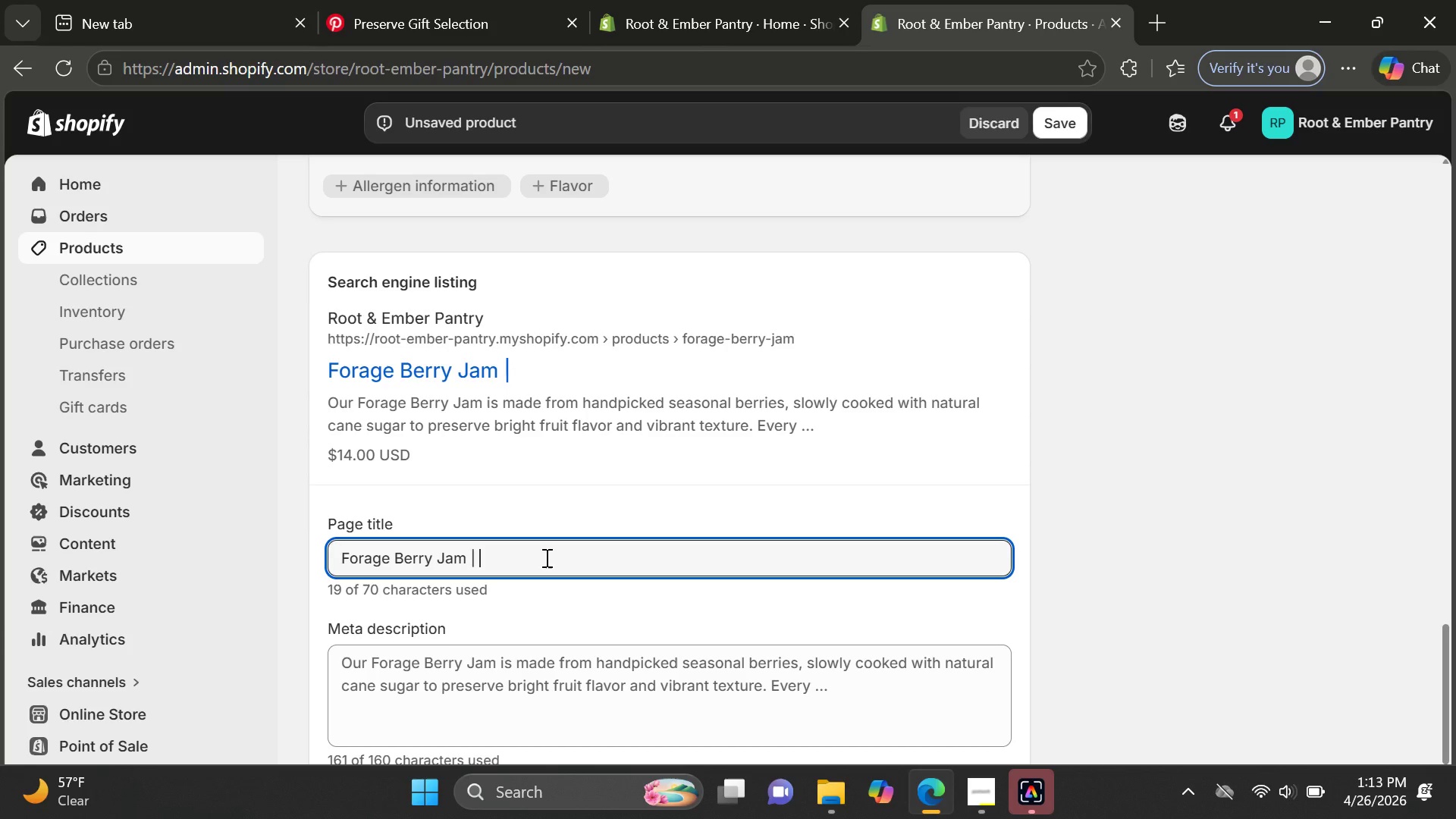 
type(Root ^ Ember )
 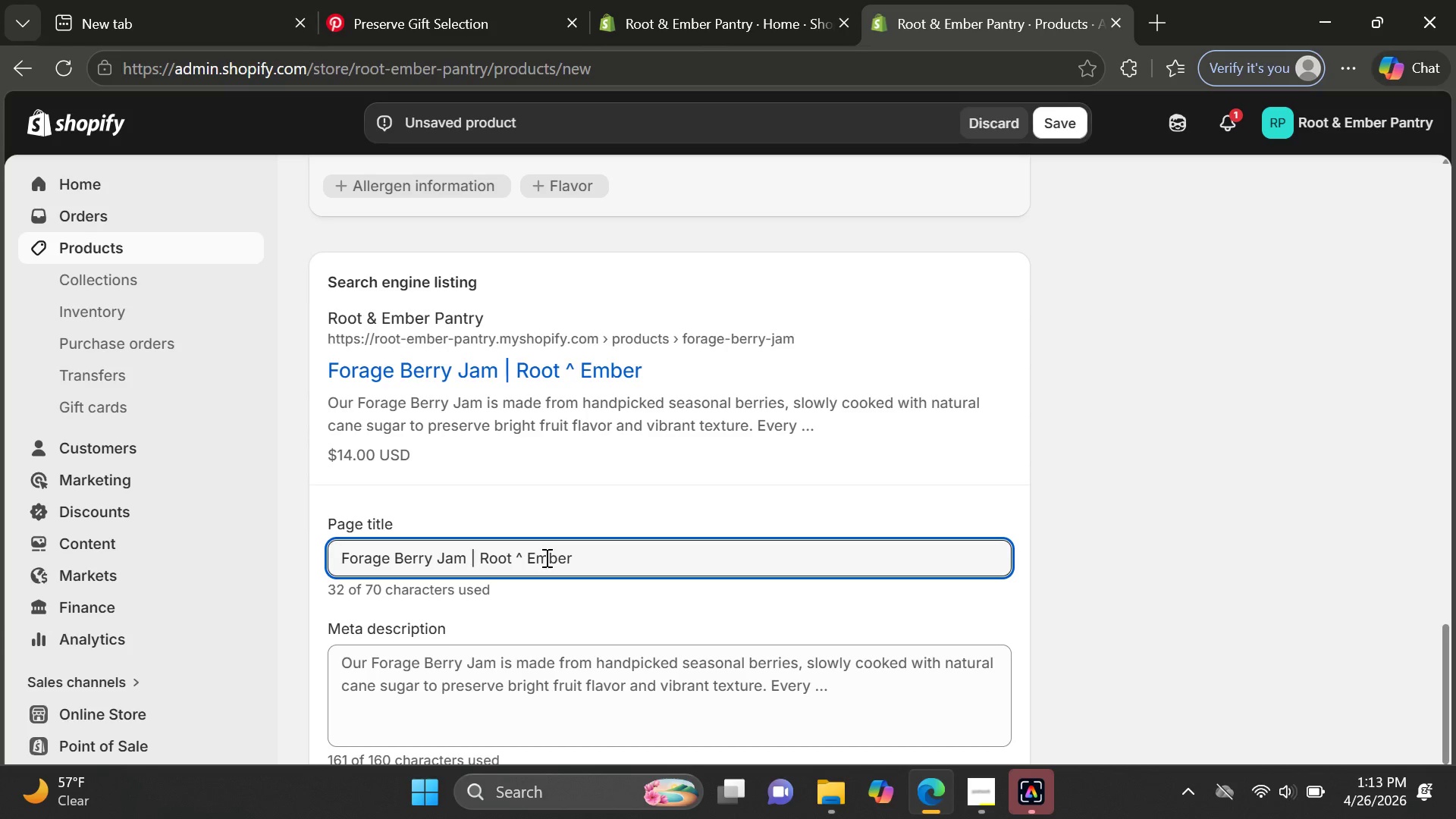 
wait(10.17)
 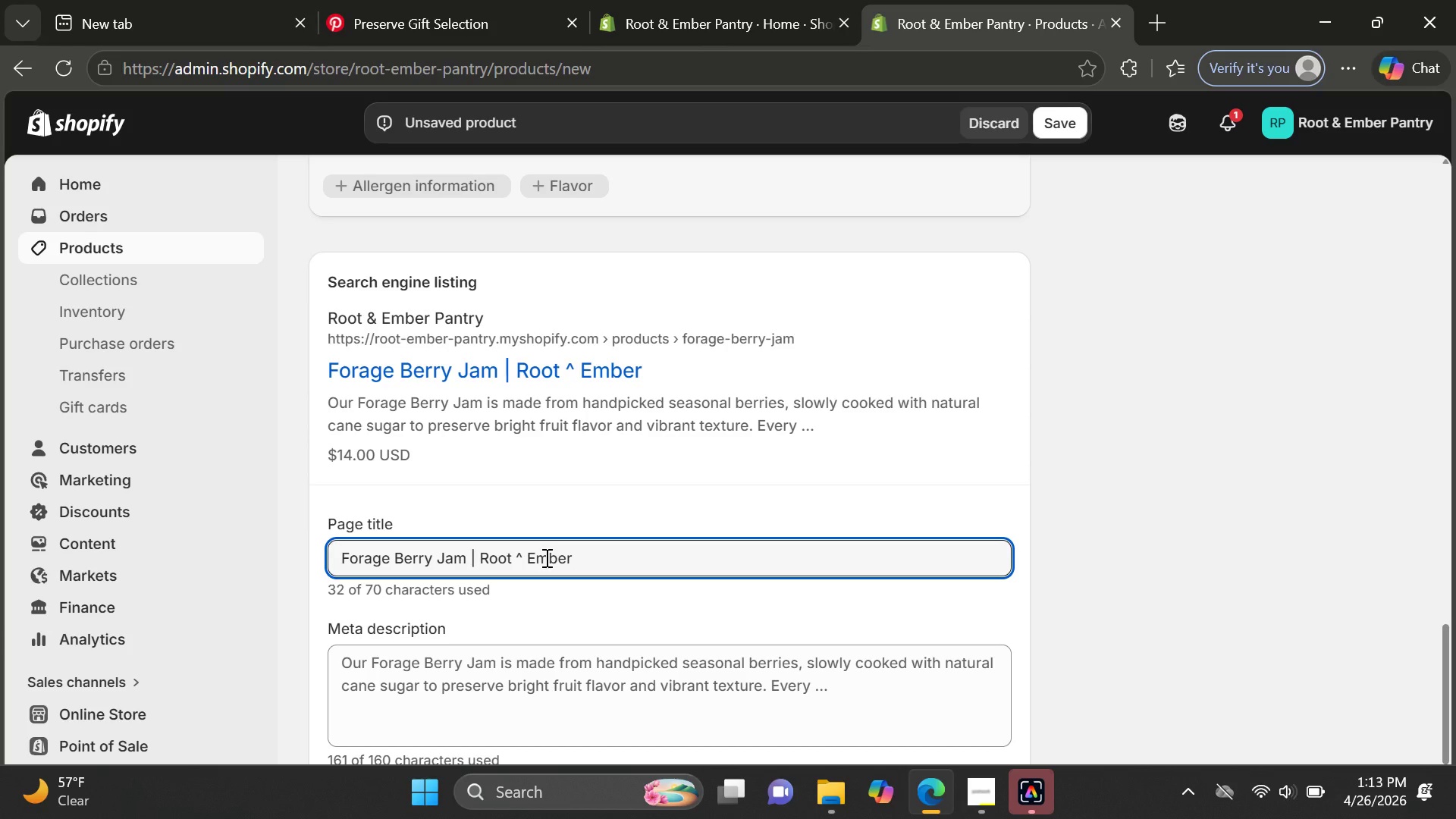 
double_click([522, 556])
 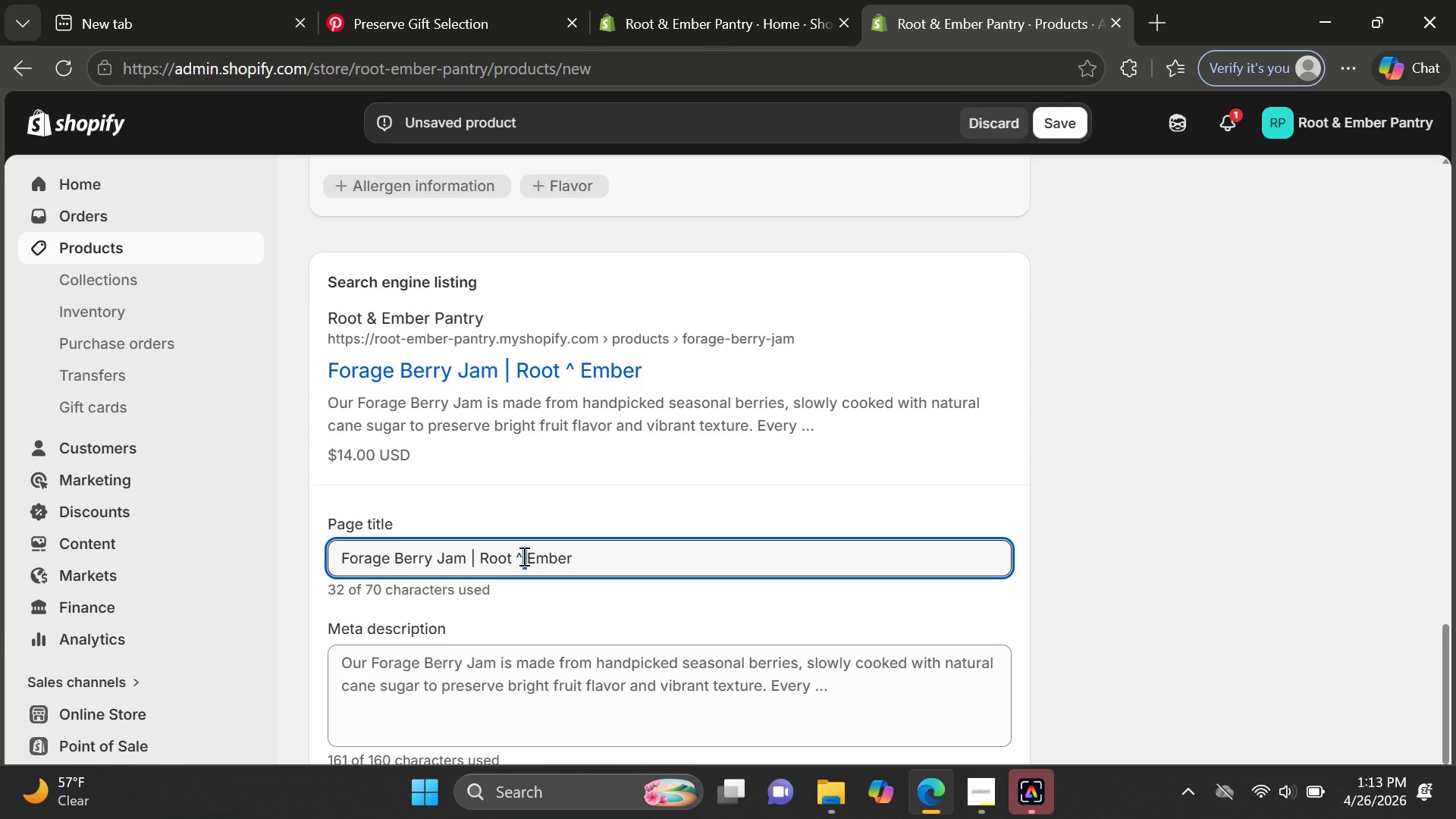 
left_click([522, 556])
 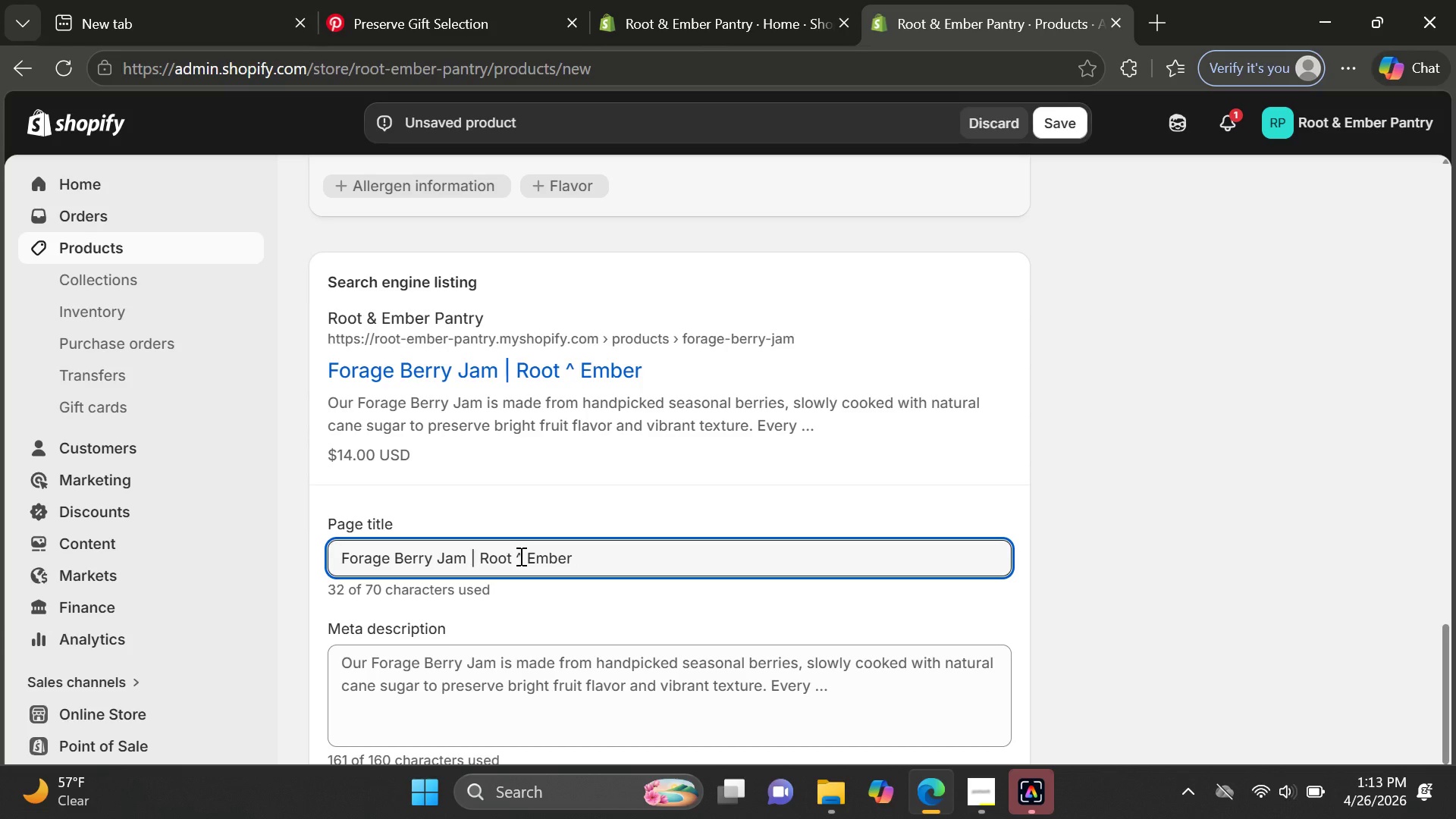 
double_click([519, 556])
 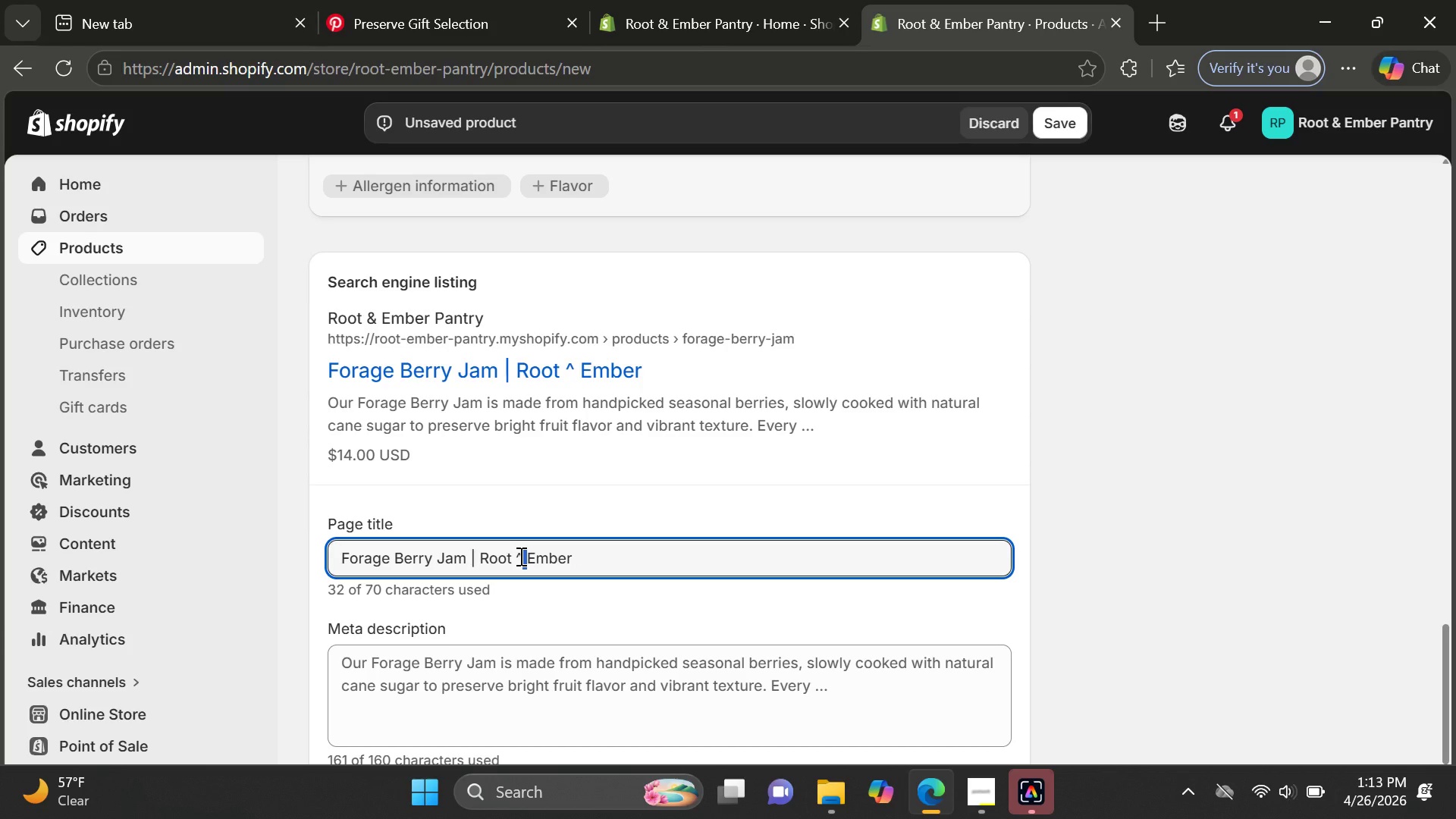 
key(Backspace)
 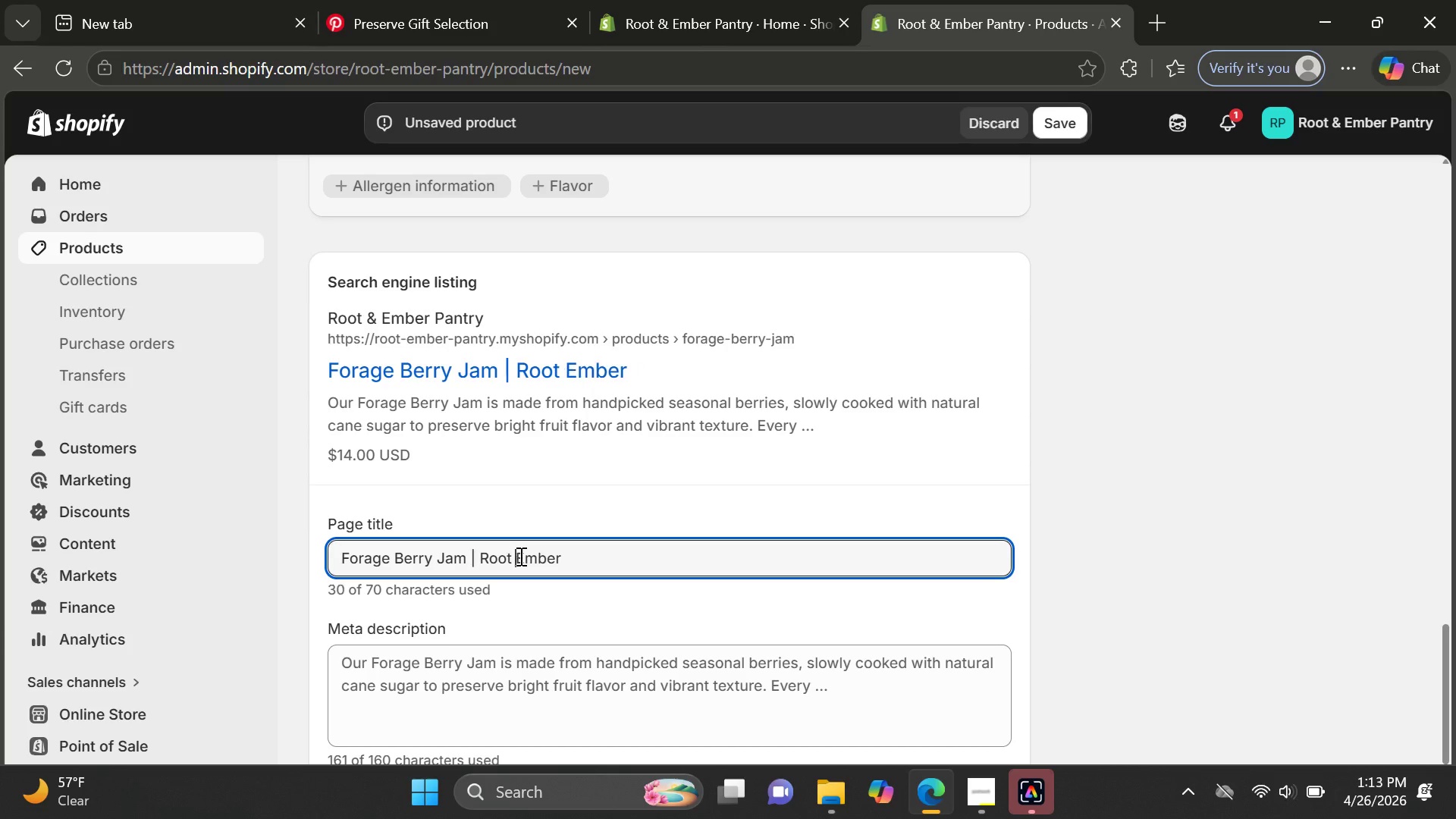 
key(Backspace)
 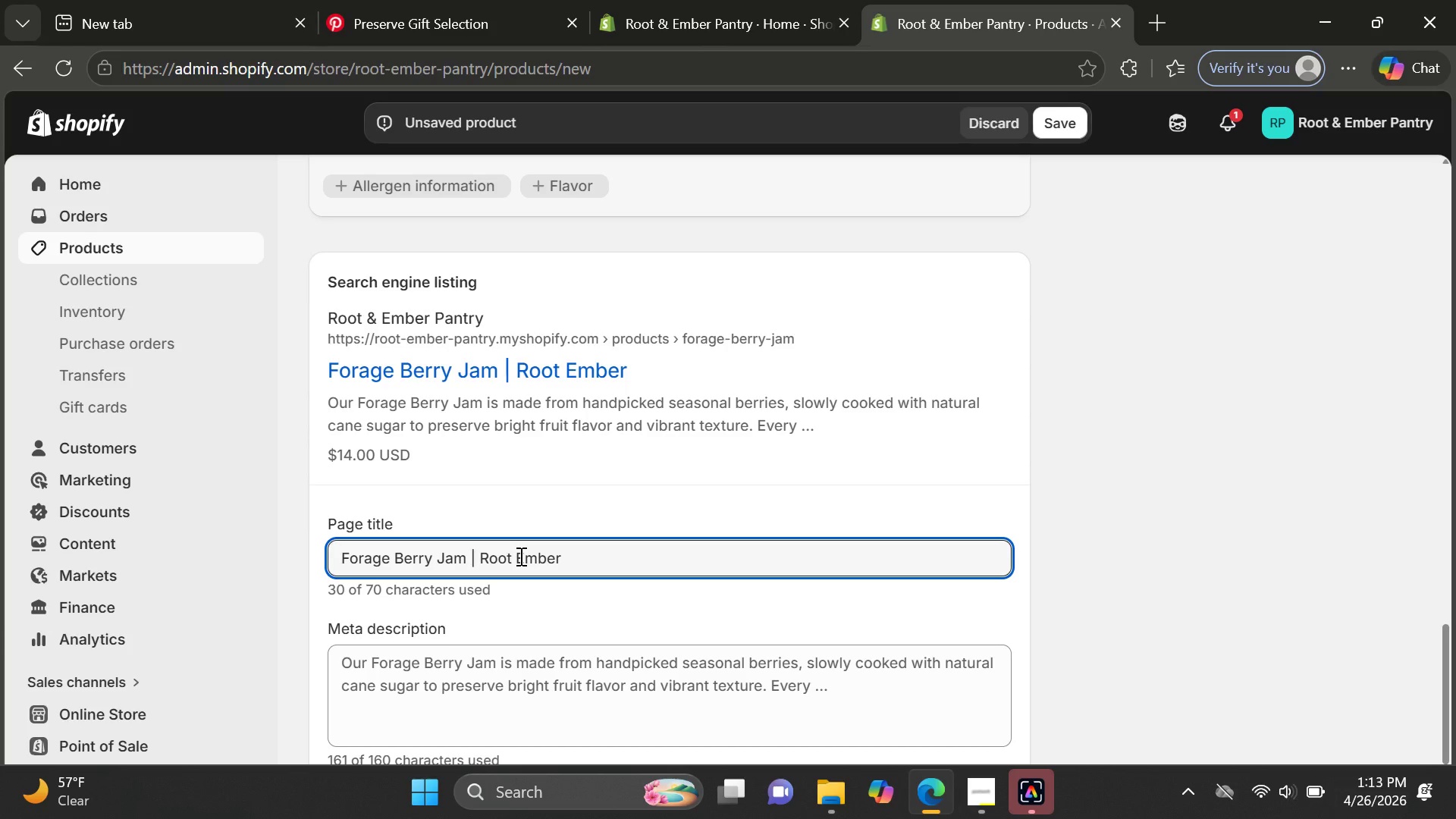 
key(Shift+7)
 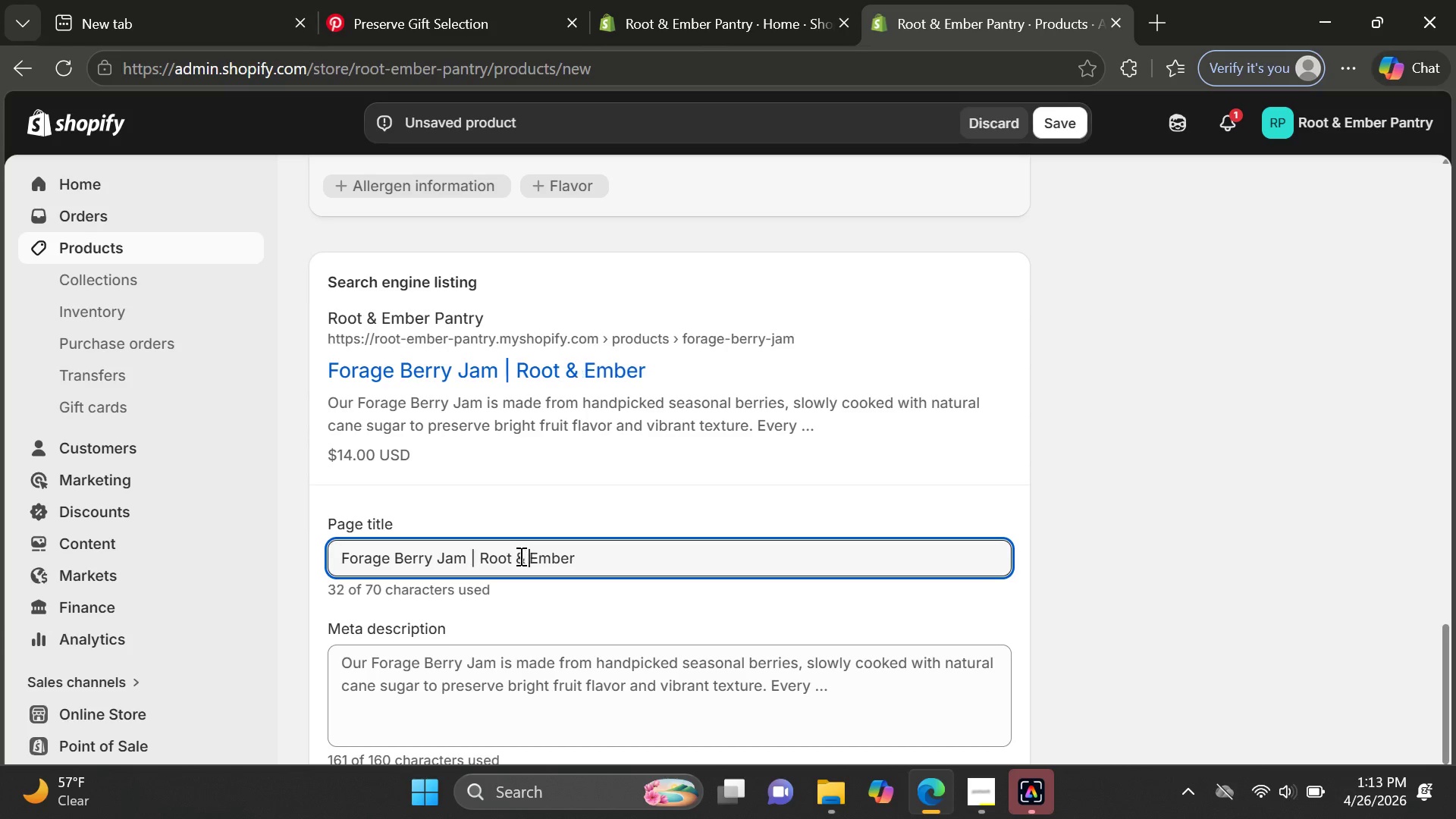 
key(Space)
 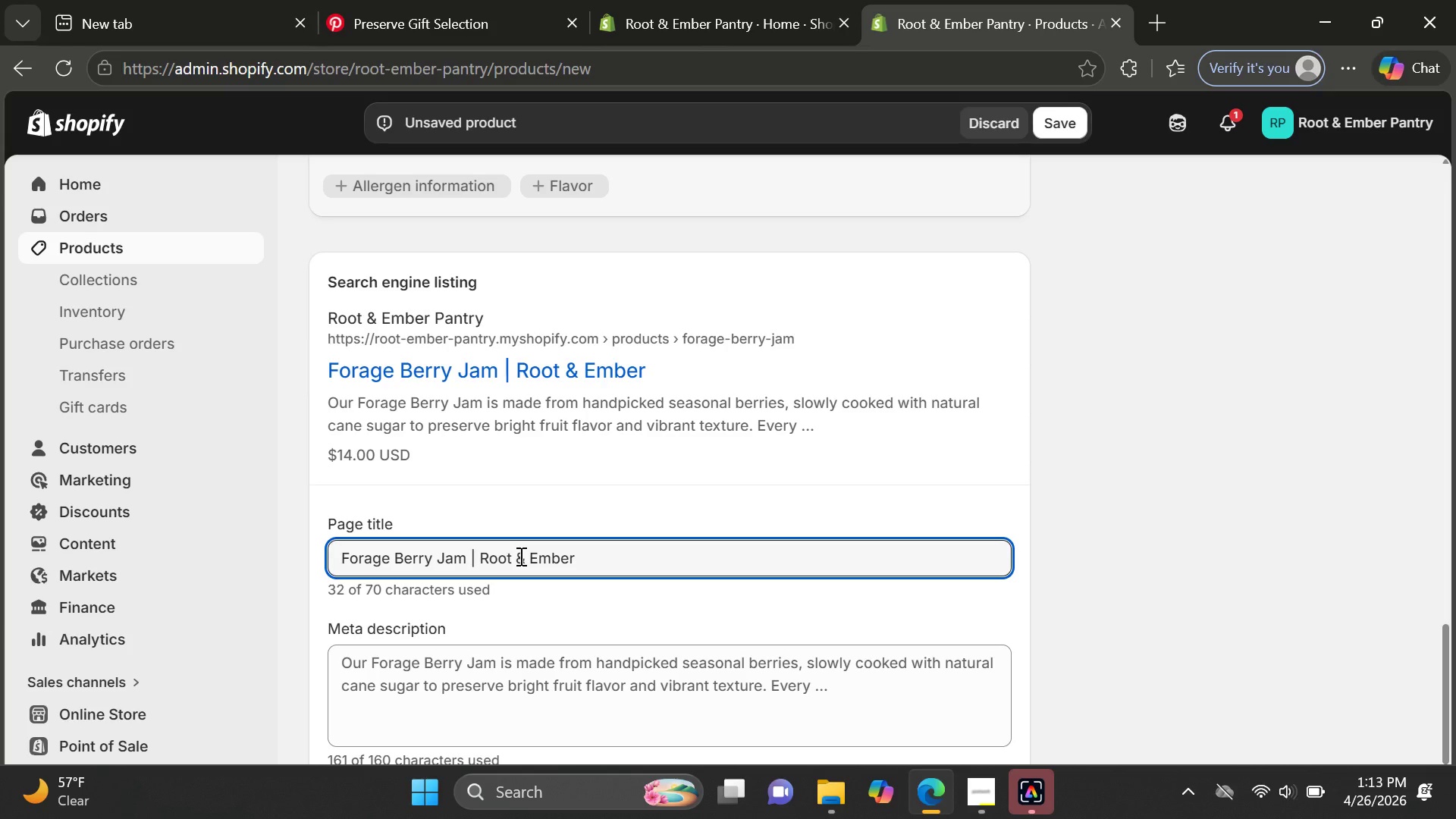 
left_click([607, 555])
 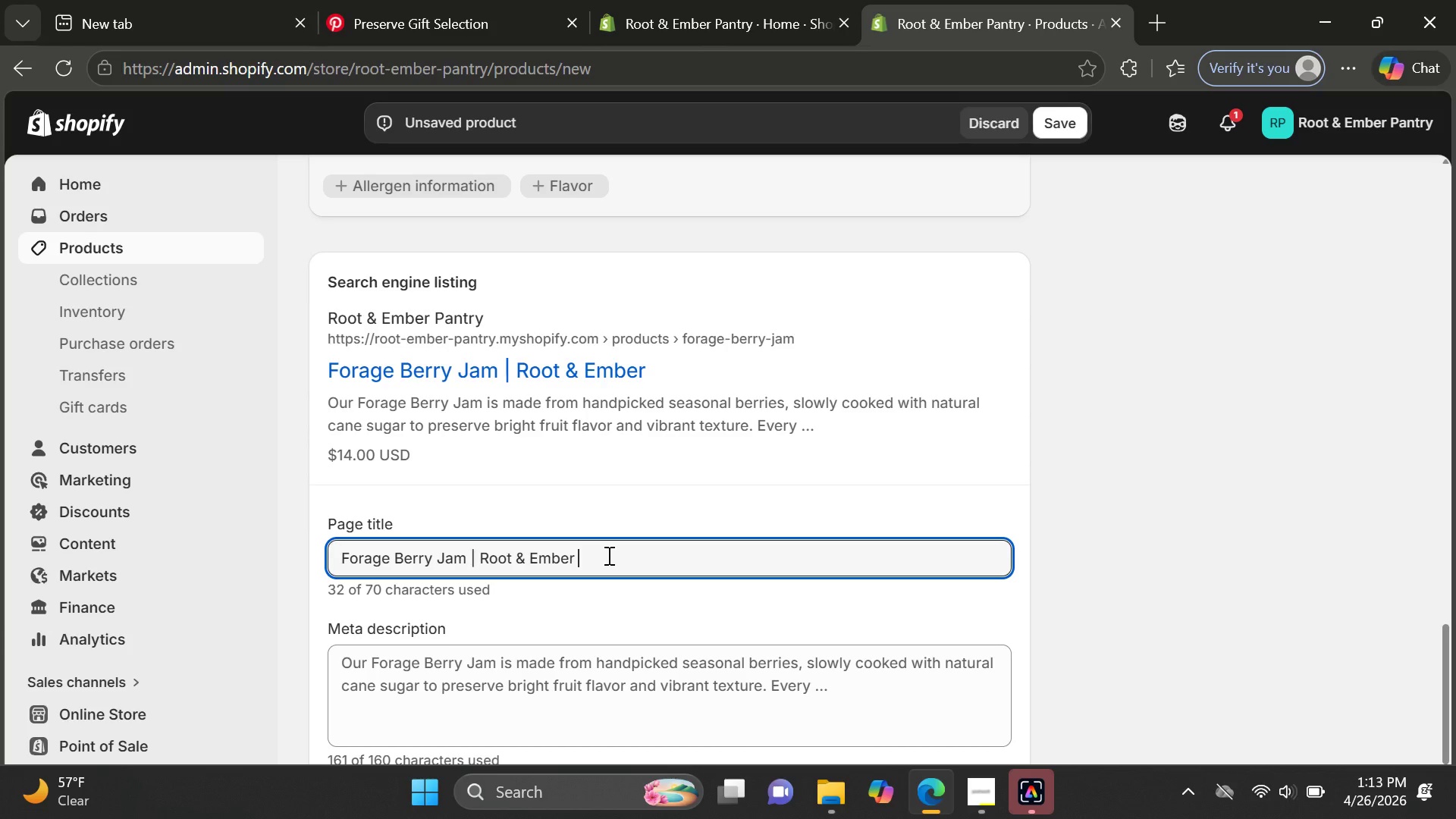 
key(Space)
 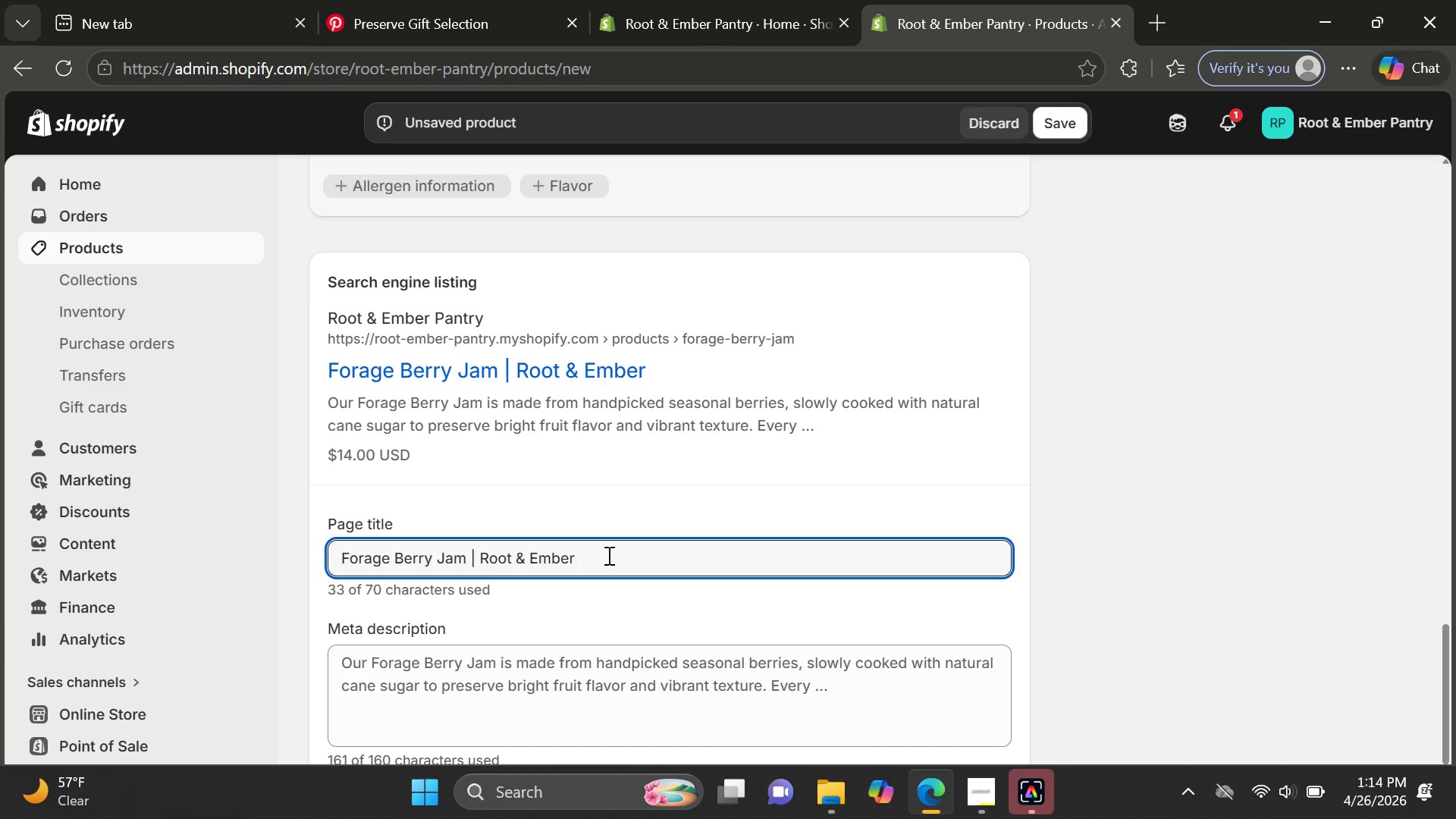 
type(Pantry)
 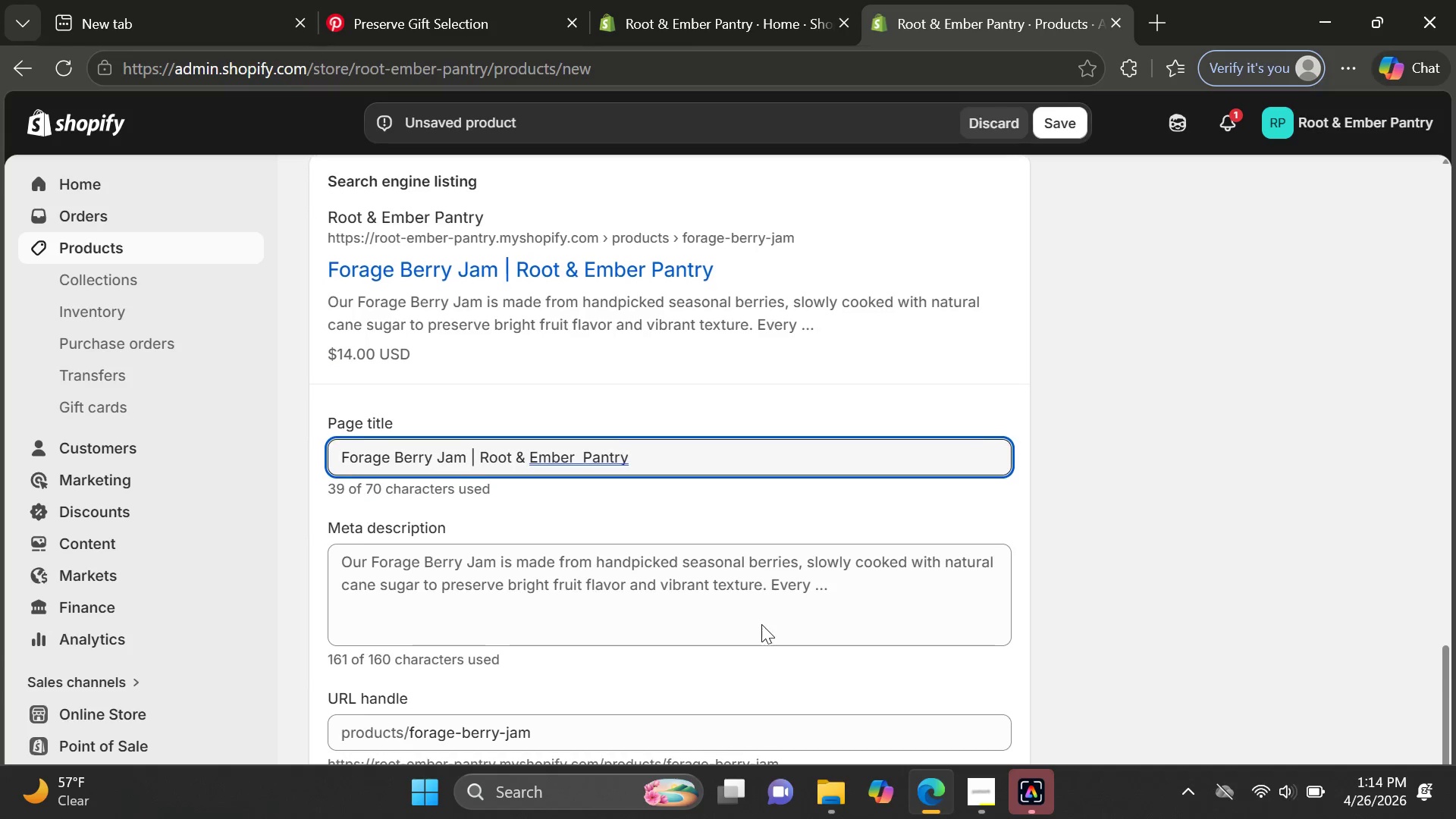 
left_click([664, 602])
 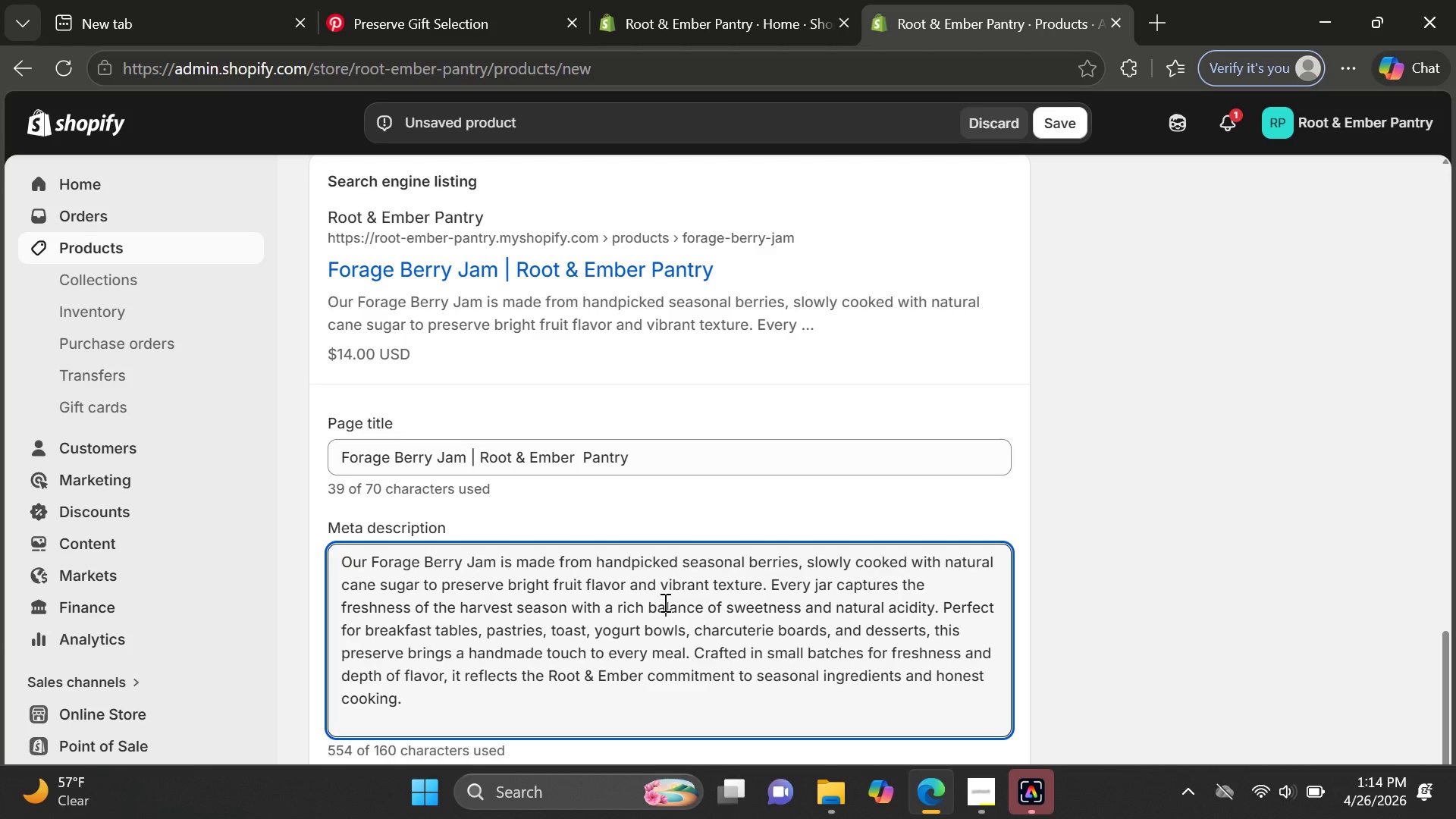 
hold_key(key=ControlLeft, duration=0.47)
 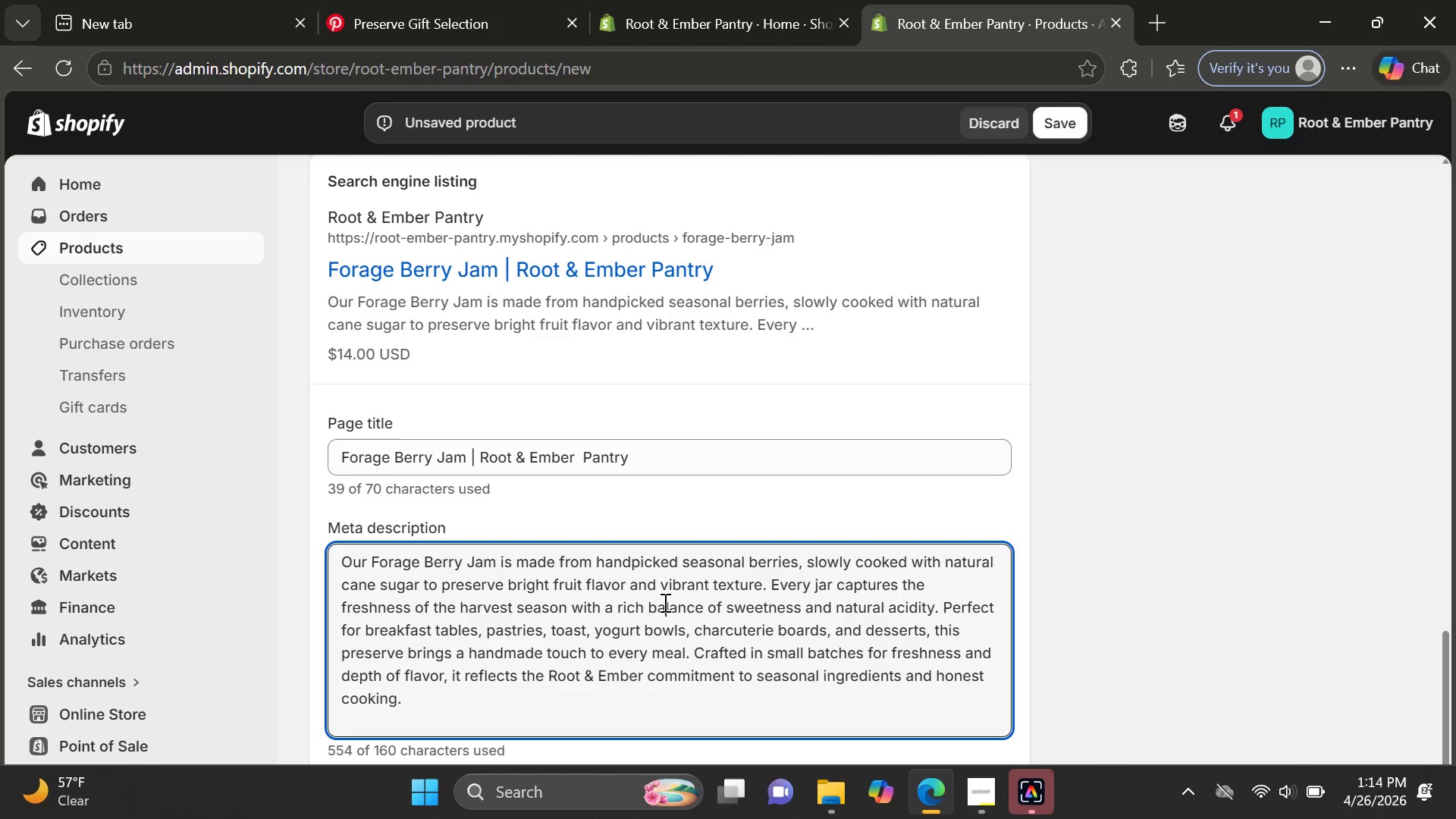 
key(Backspace)
 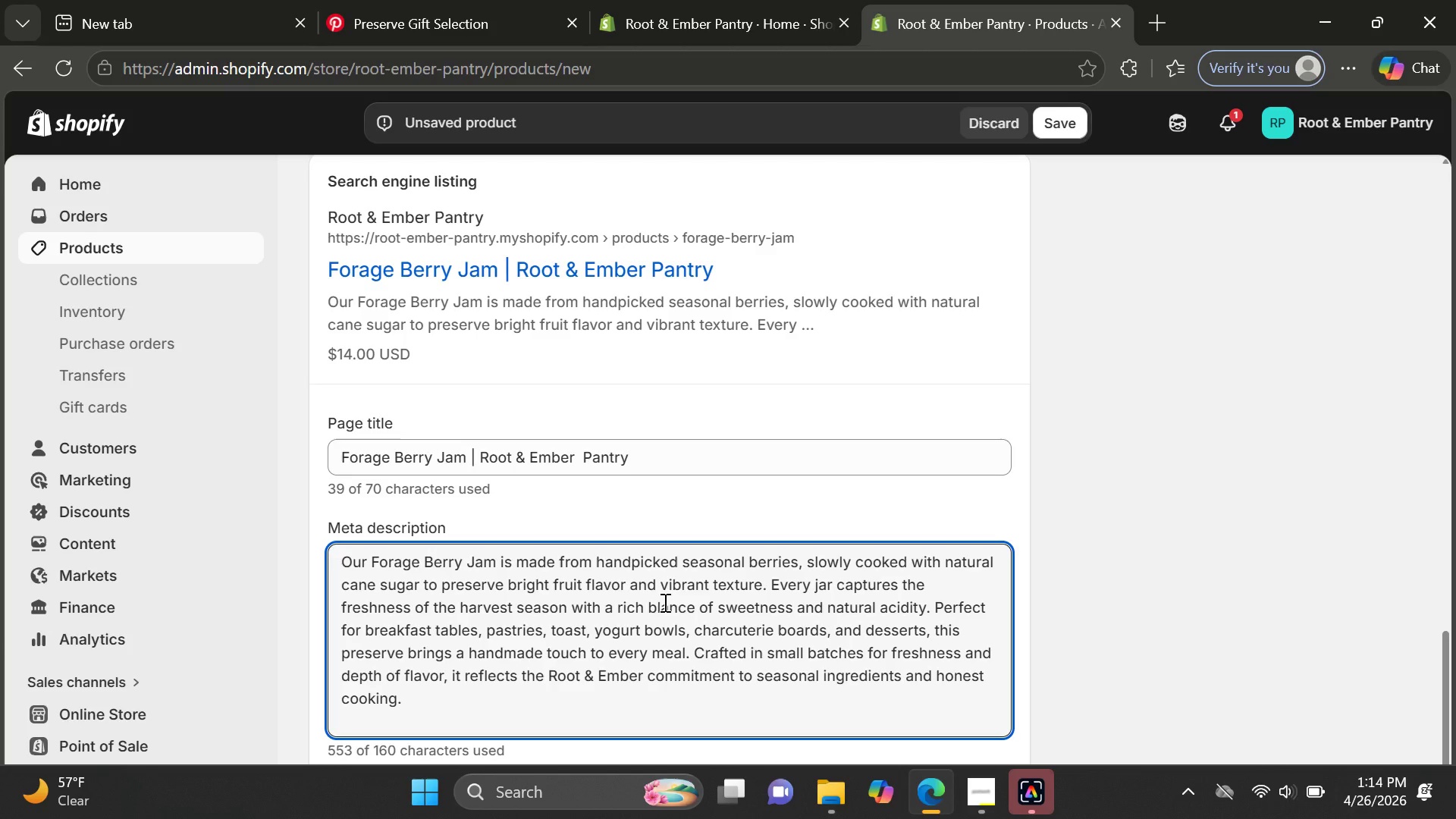 
key(Control+A)
 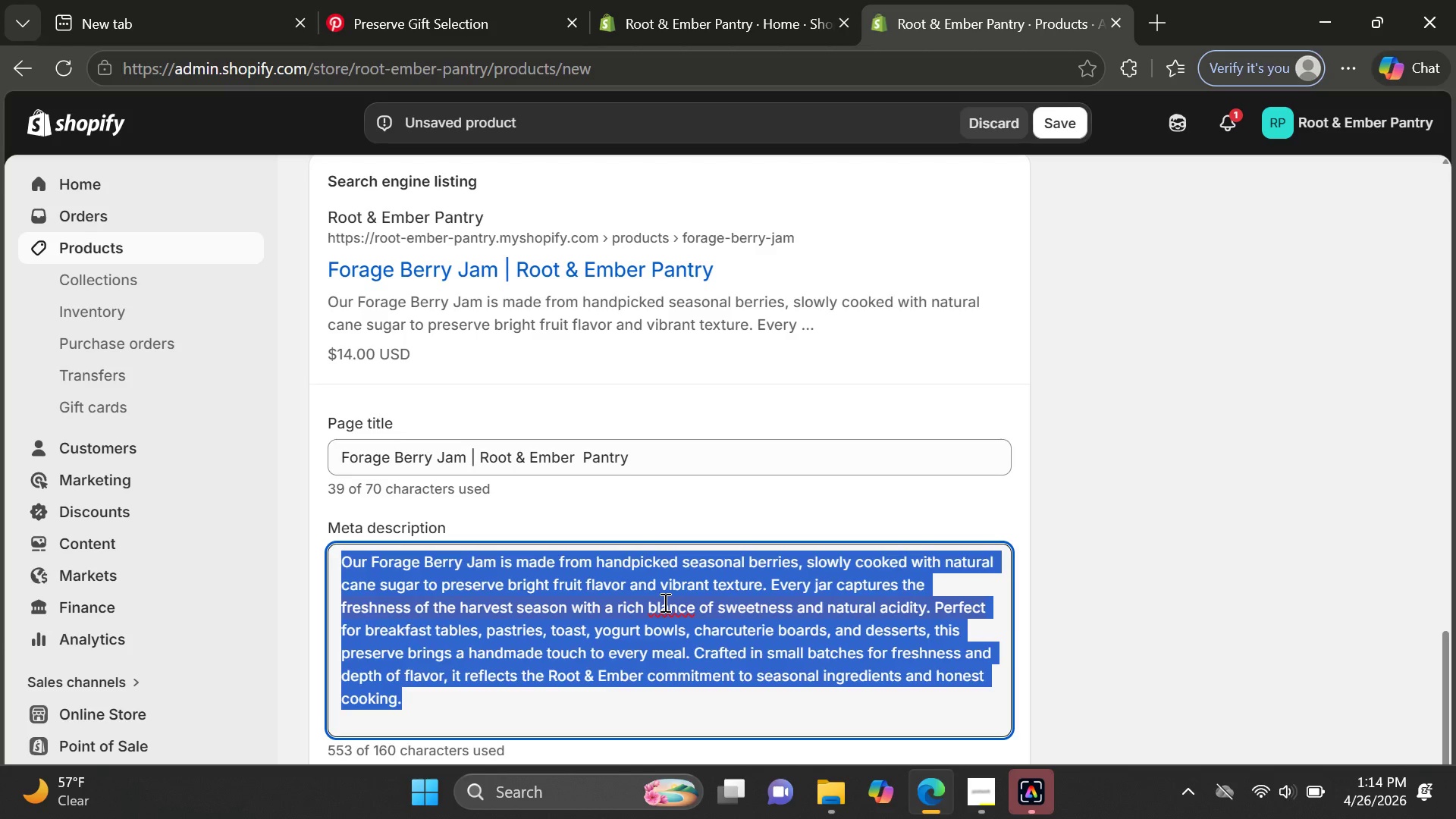 
key(Backspace)
type(Handcrafted seasonal )
 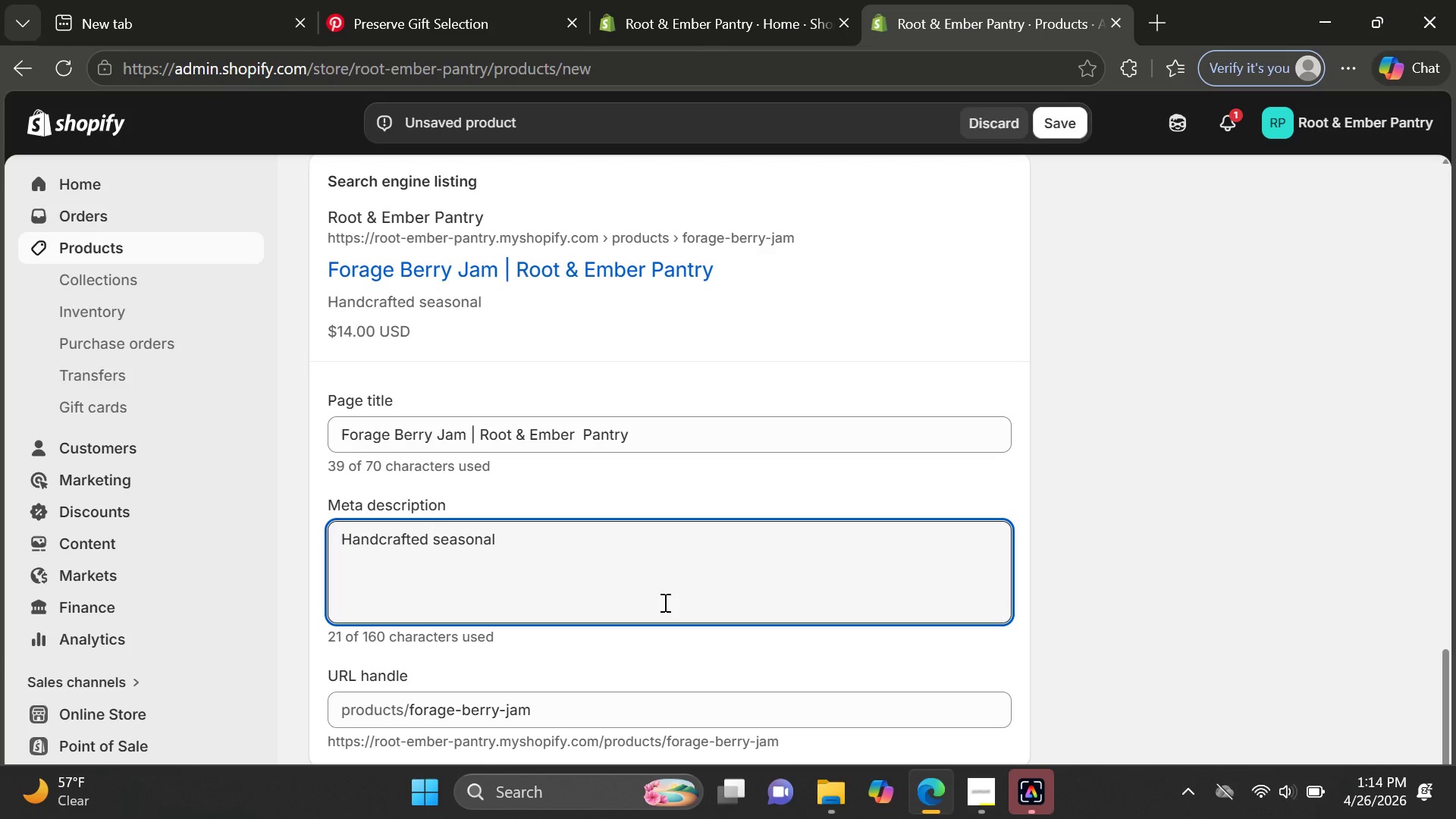 
type(berry preserbe)
key(Backspace)
key(Backspace)
key(Backspace)
type(ve)
 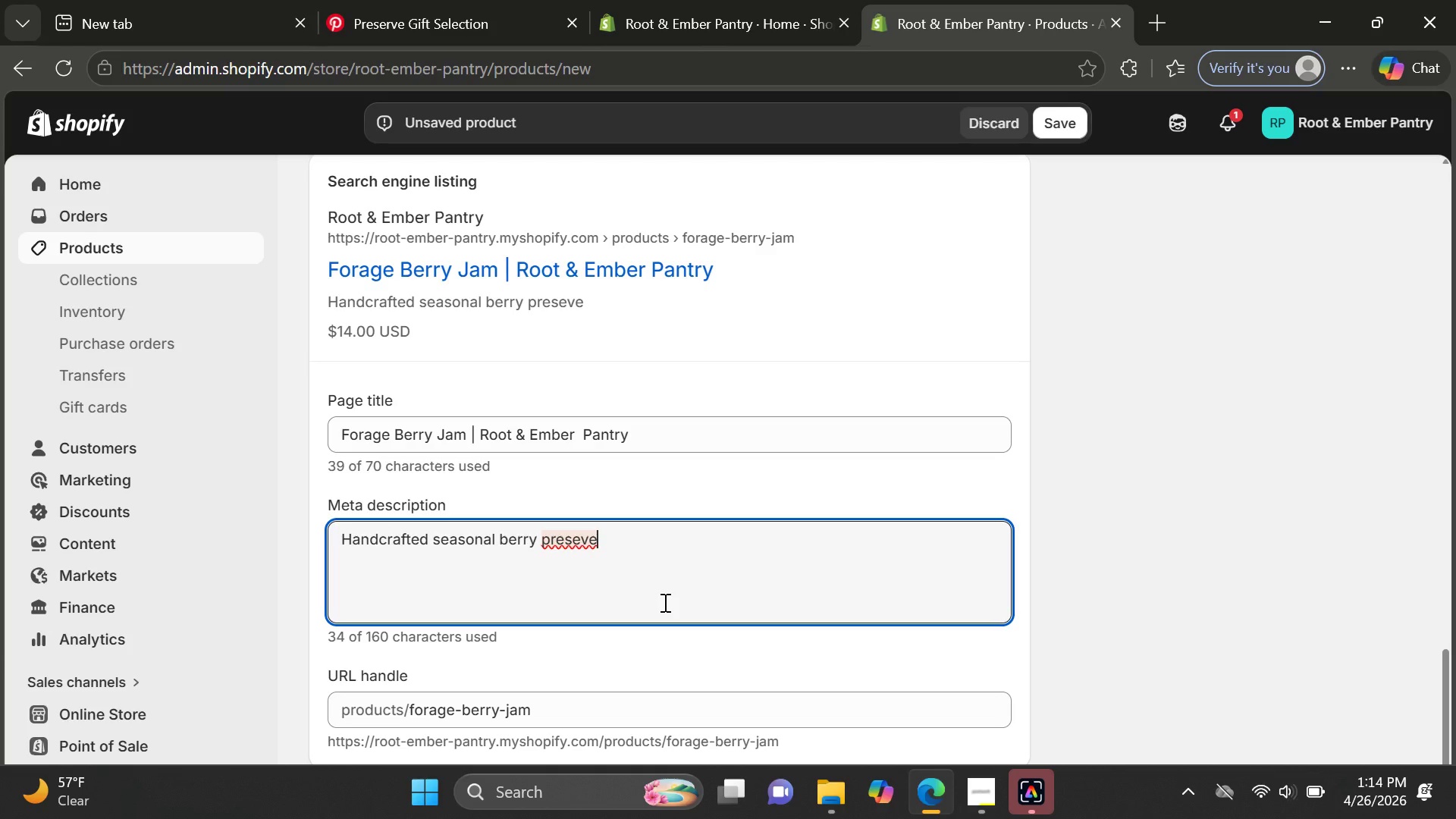 
key(E)
 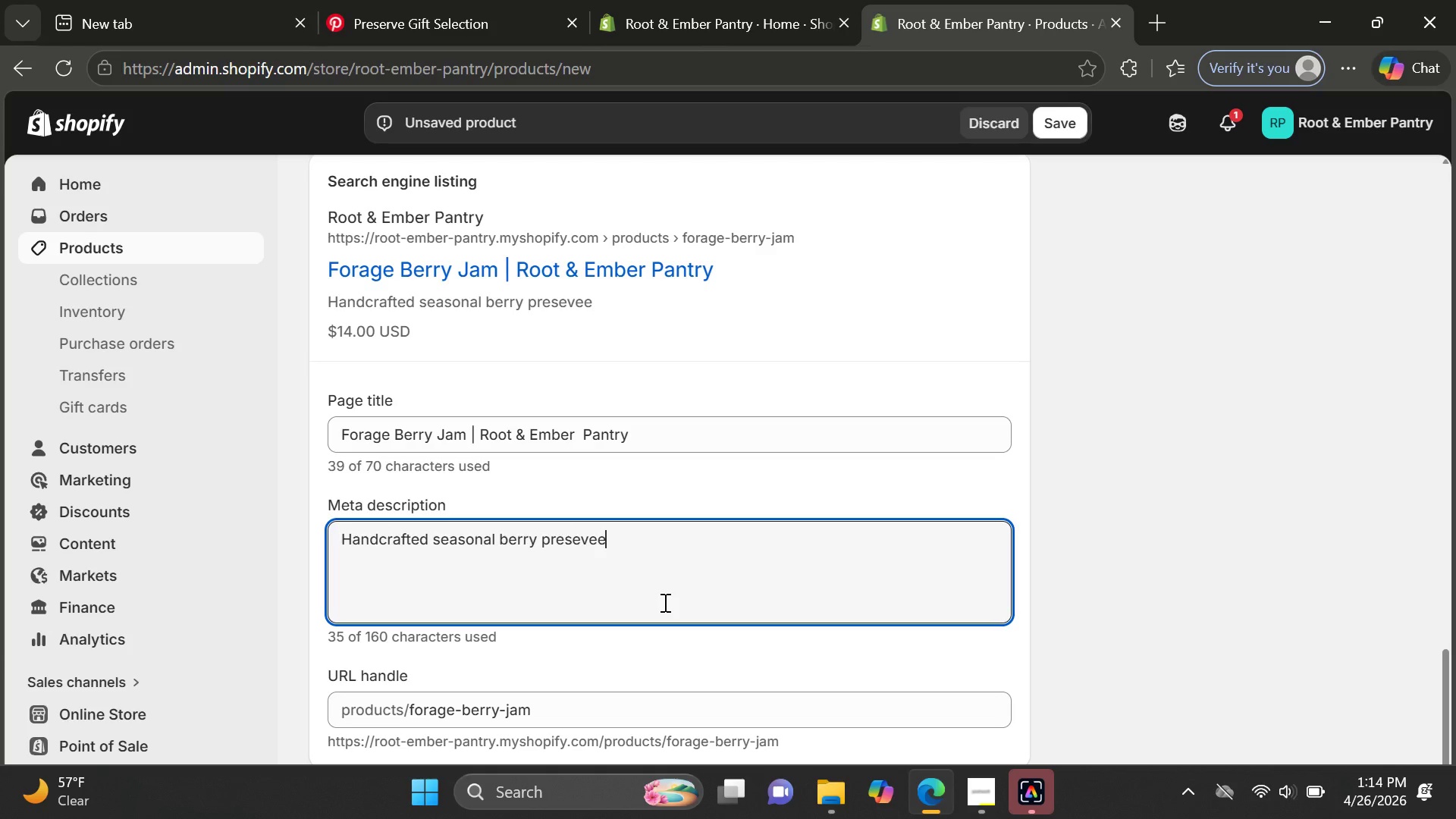 
key(Backspace)
 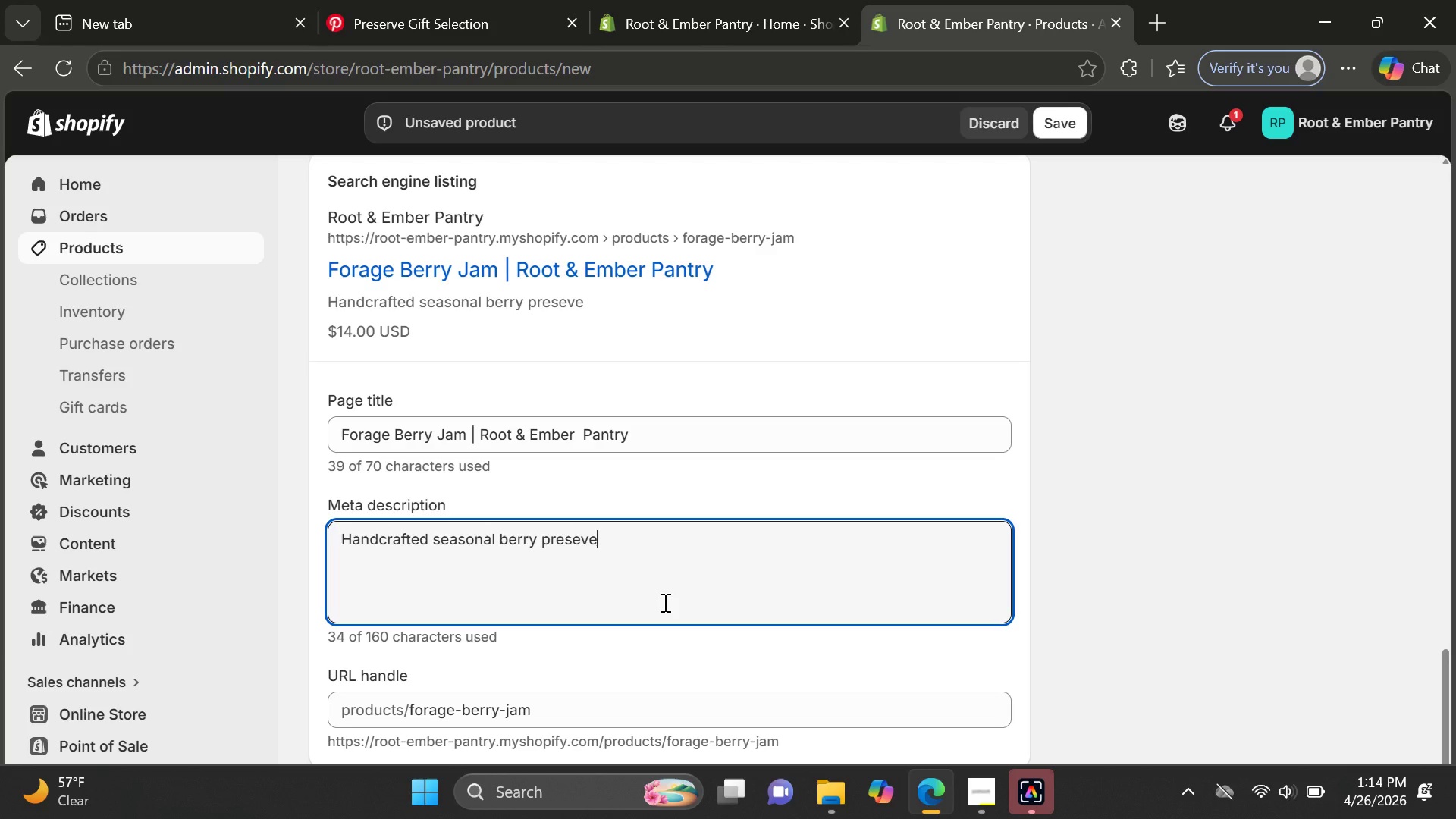 
type( made from )
 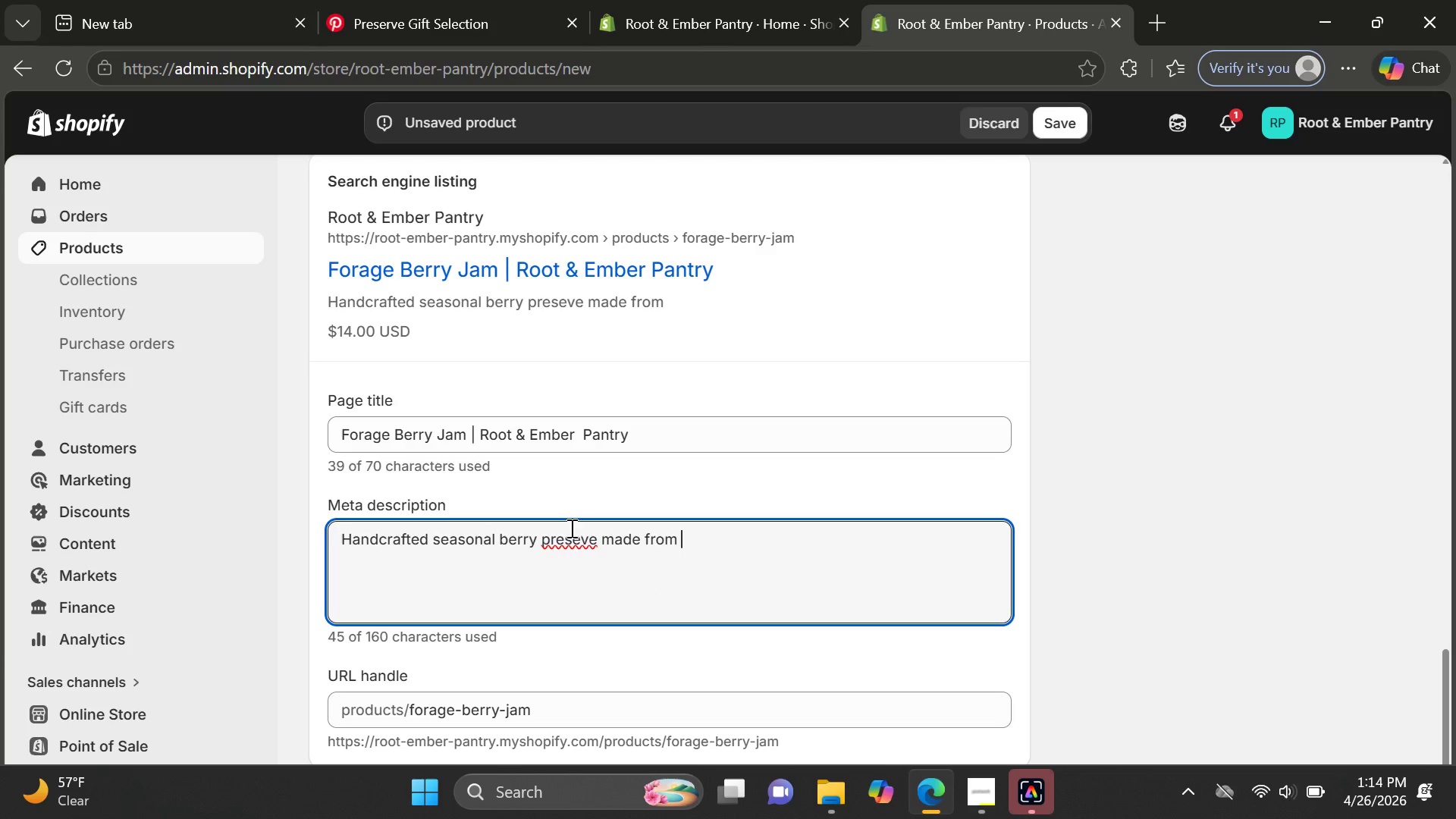 
left_click([570, 528])
 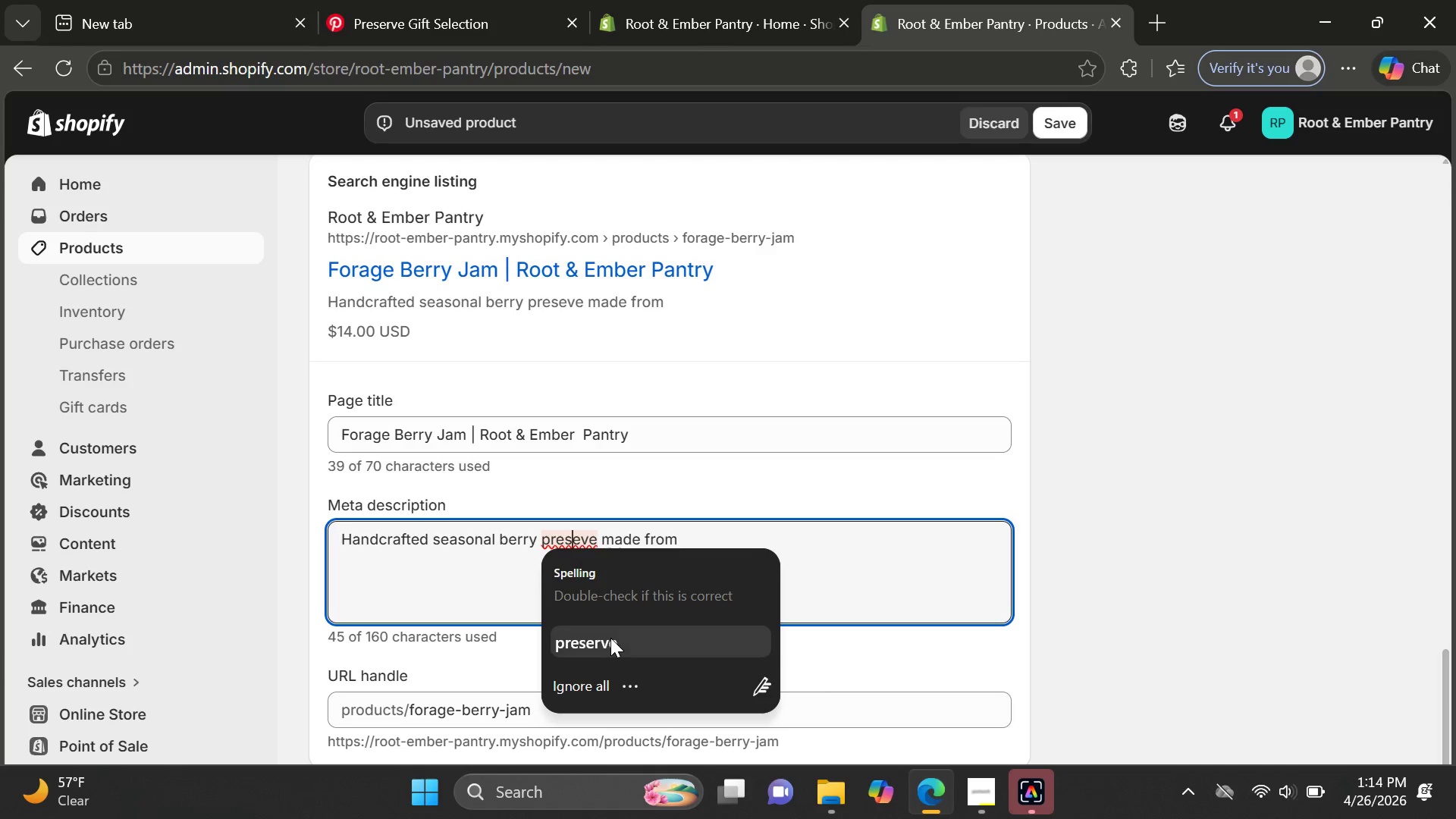 
left_click([610, 638])
 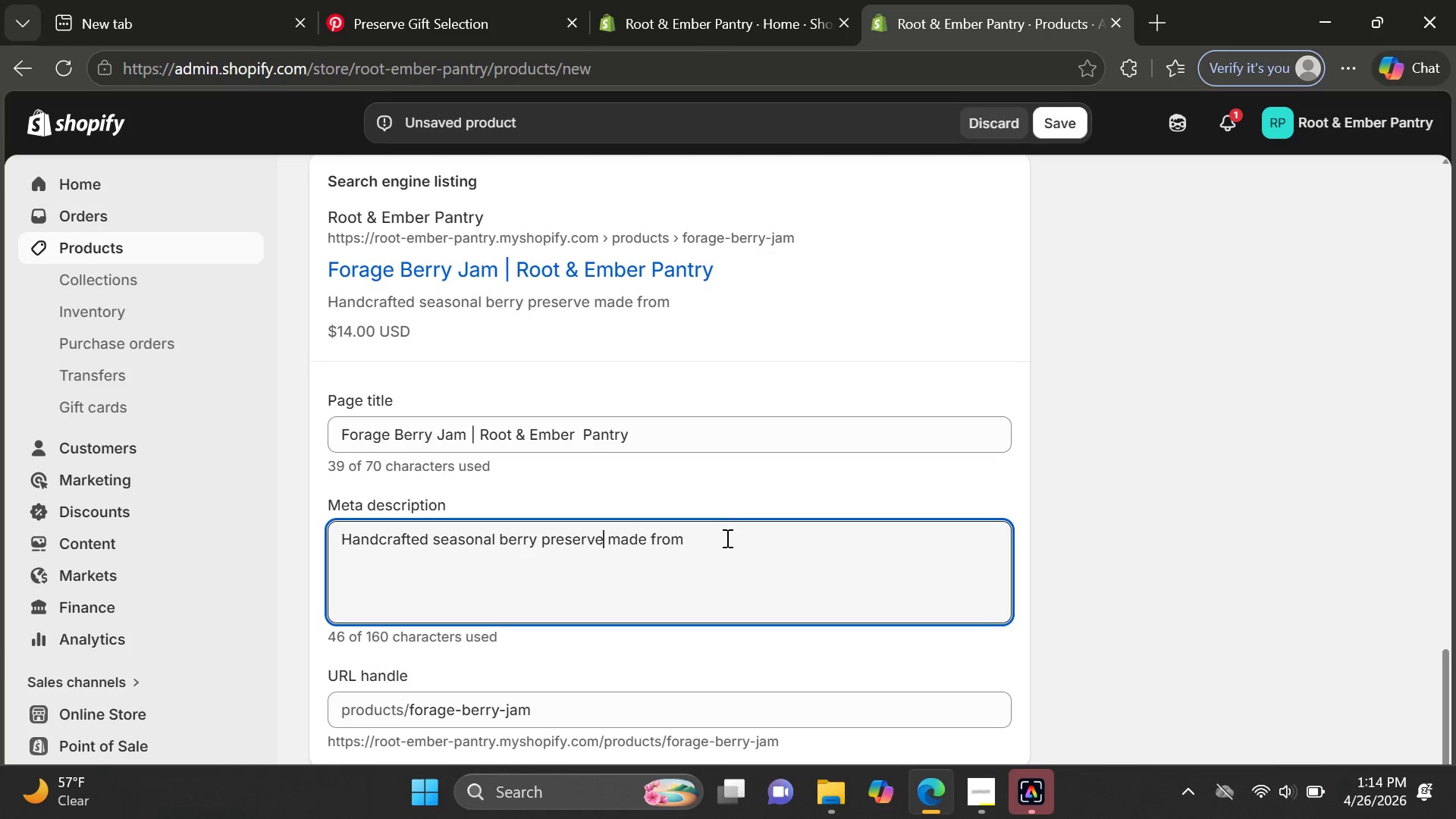 
left_click([726, 541])
 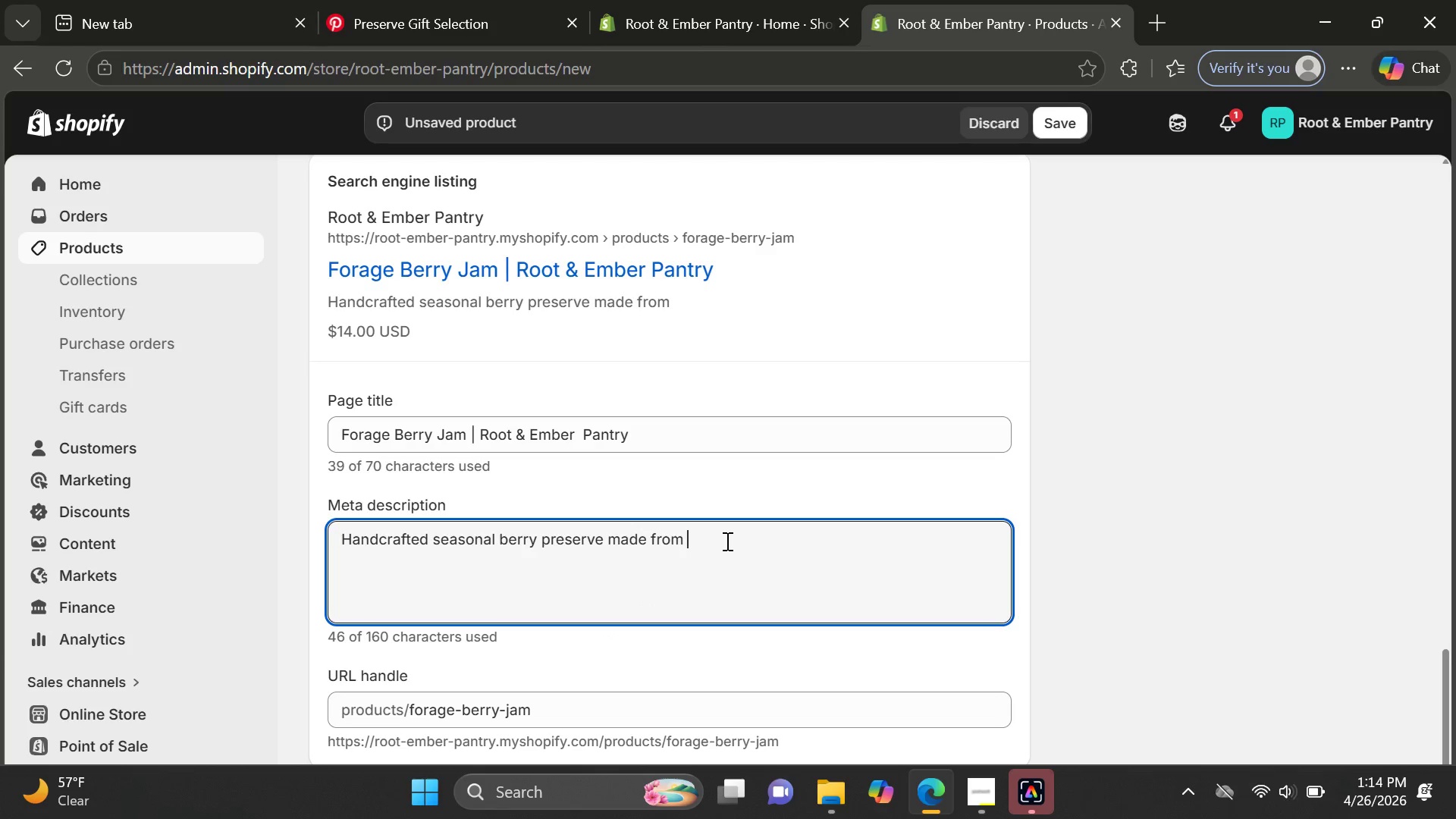 
key(Space)
 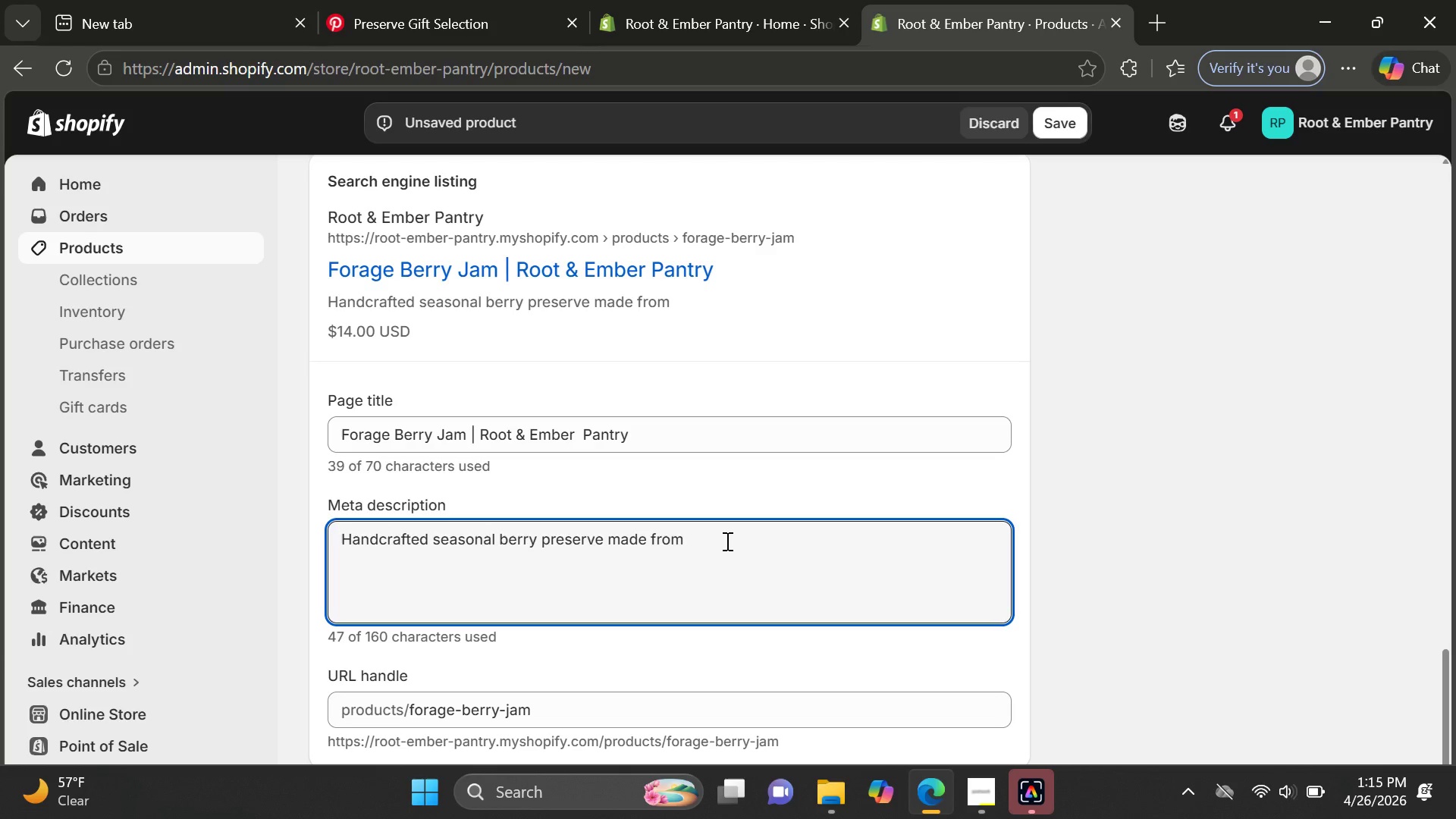 
wait(8.02)
 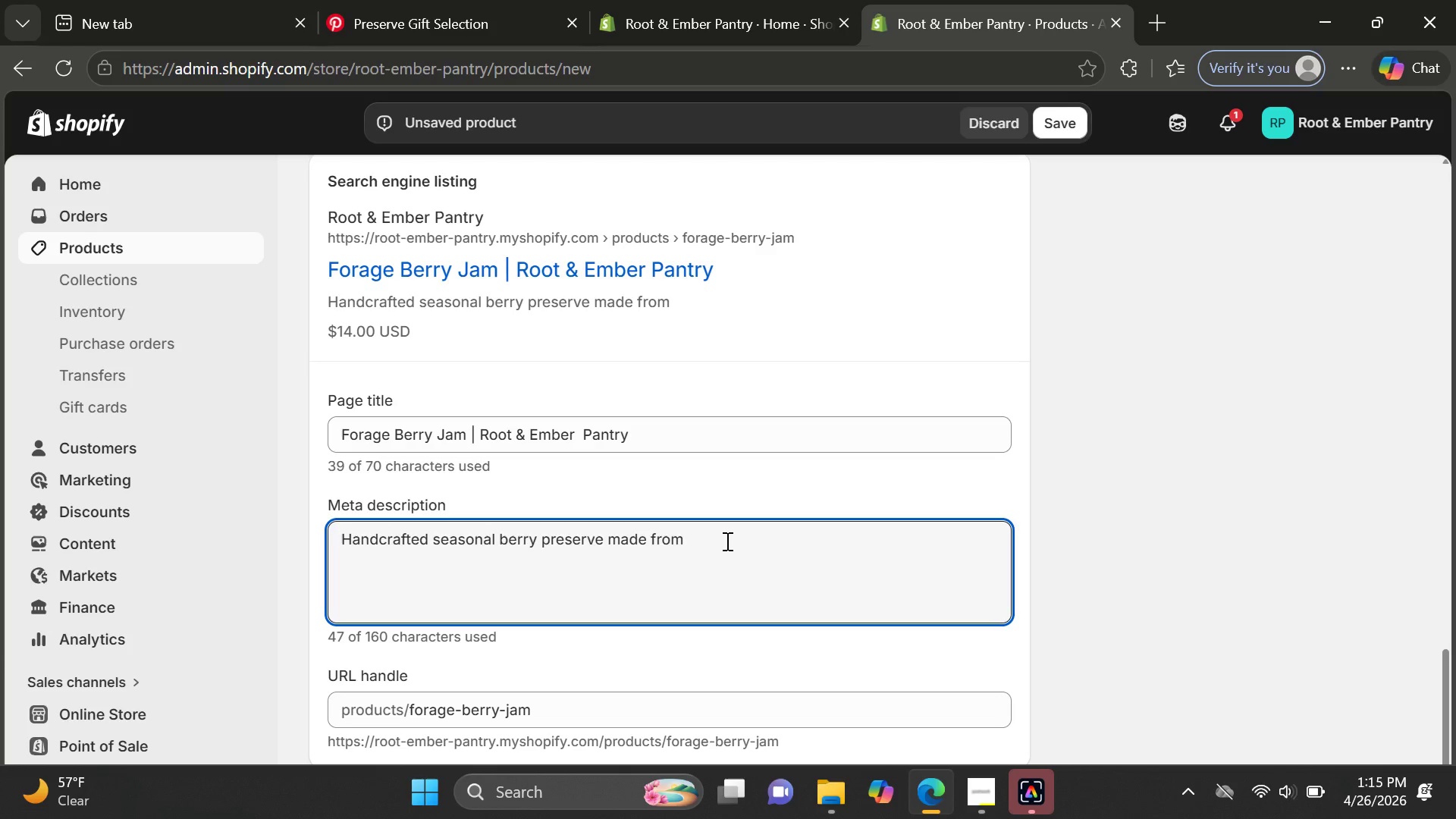 
type(foraged fruit )
 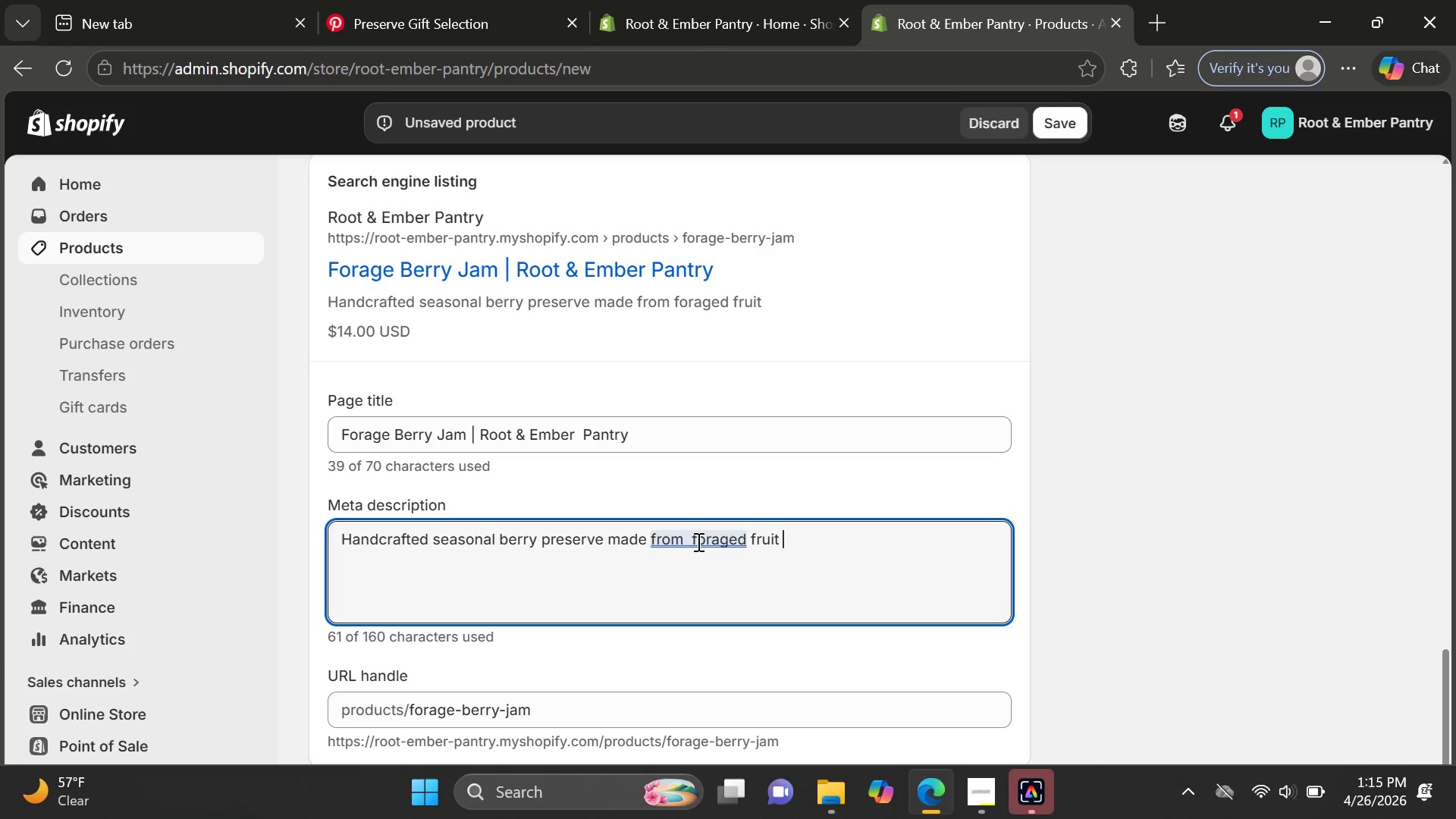 
left_click([695, 541])
 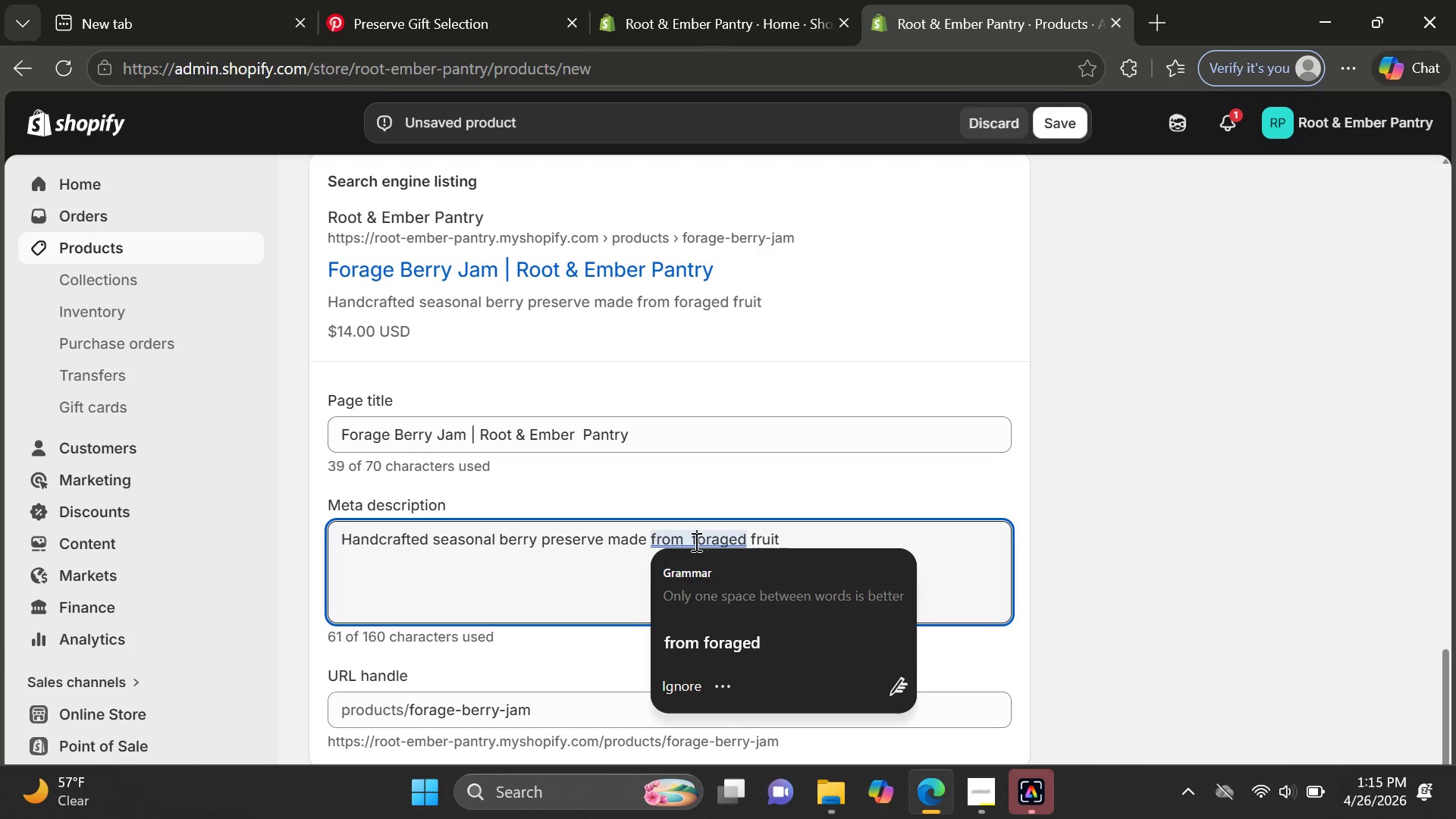 
key(ArrowLeft)
 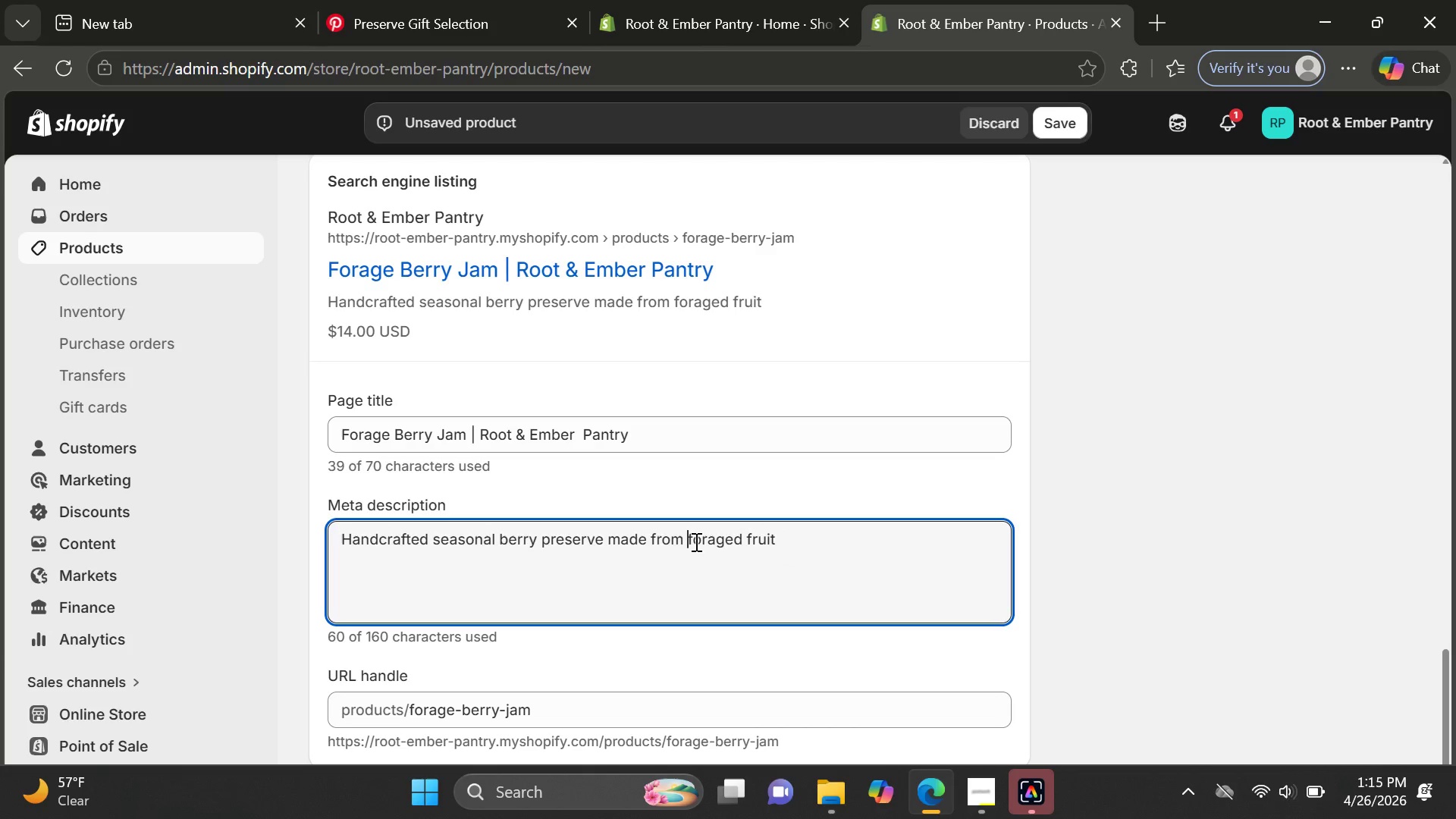 
key(Backspace)
 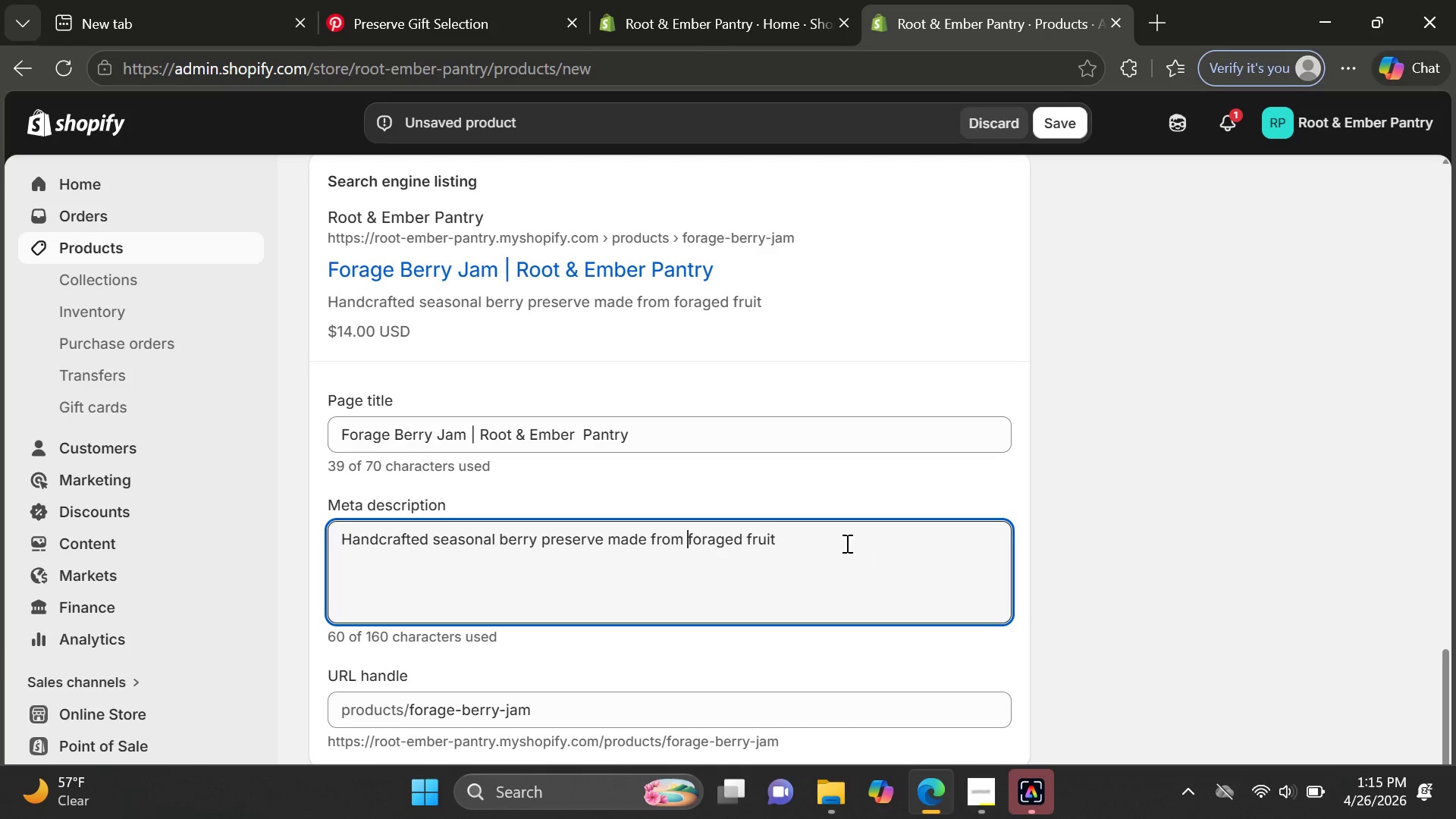 
left_click([844, 543])
 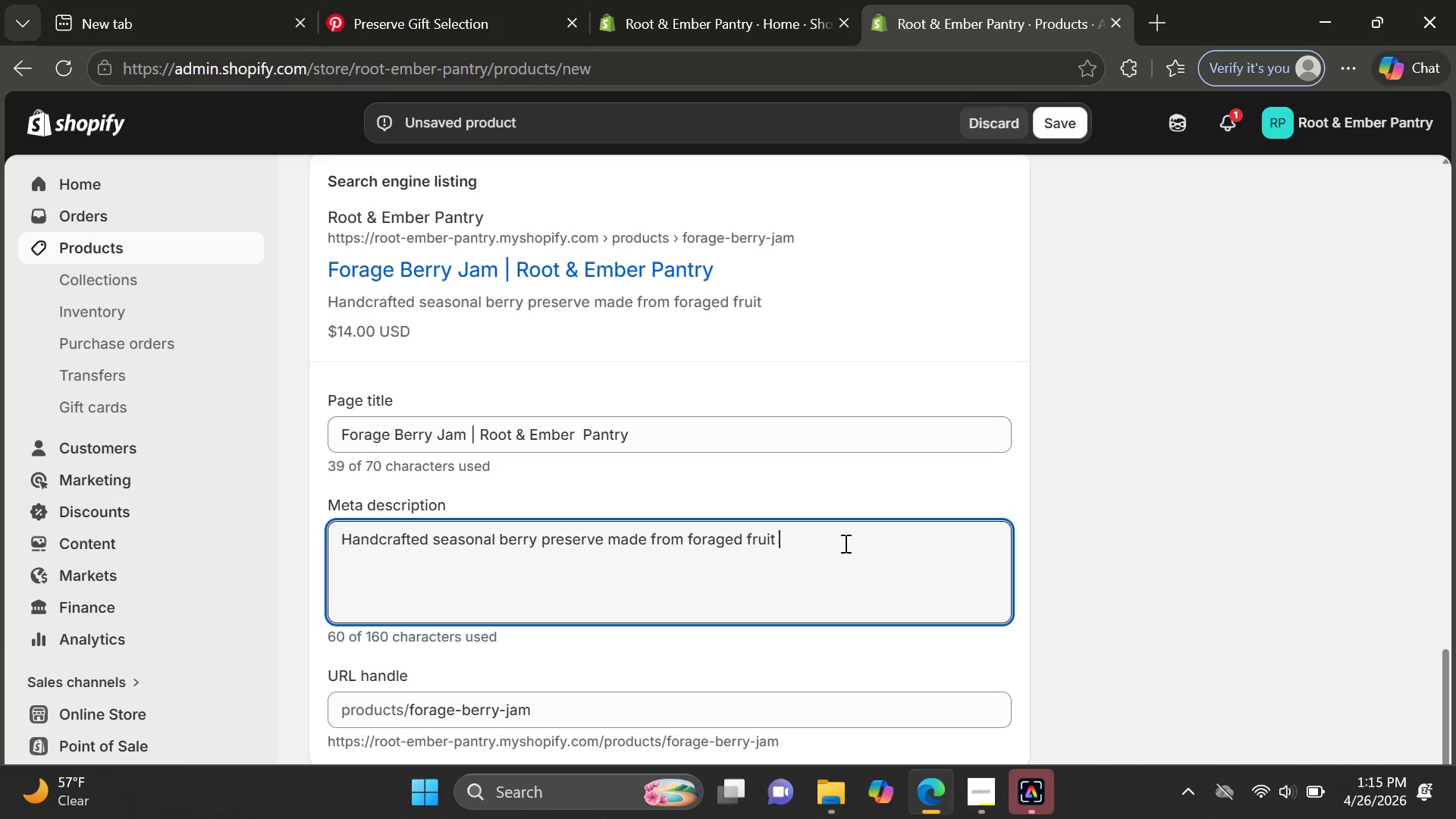 
key(Control+ControlRight)
 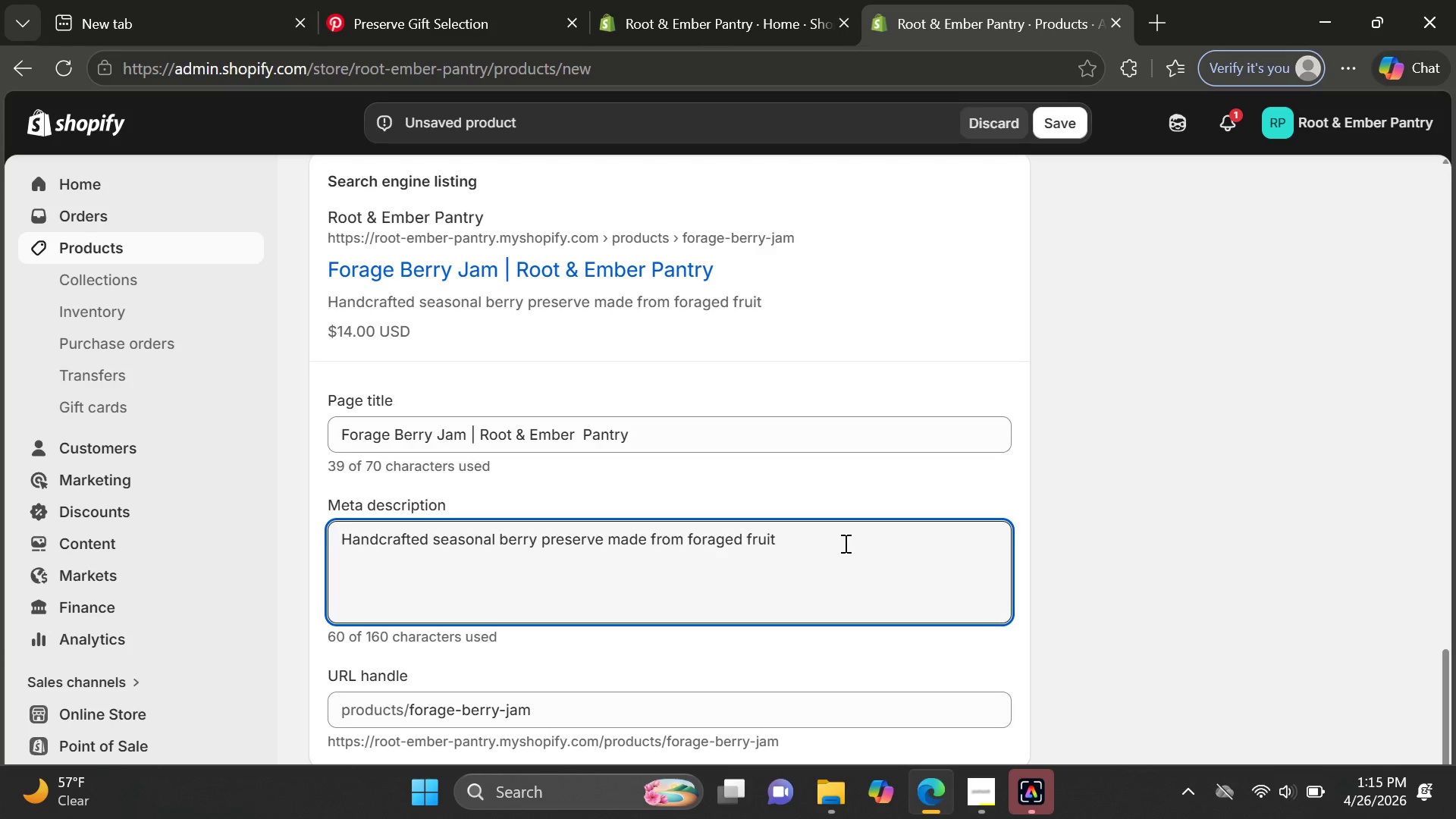 
key(Backspace)
 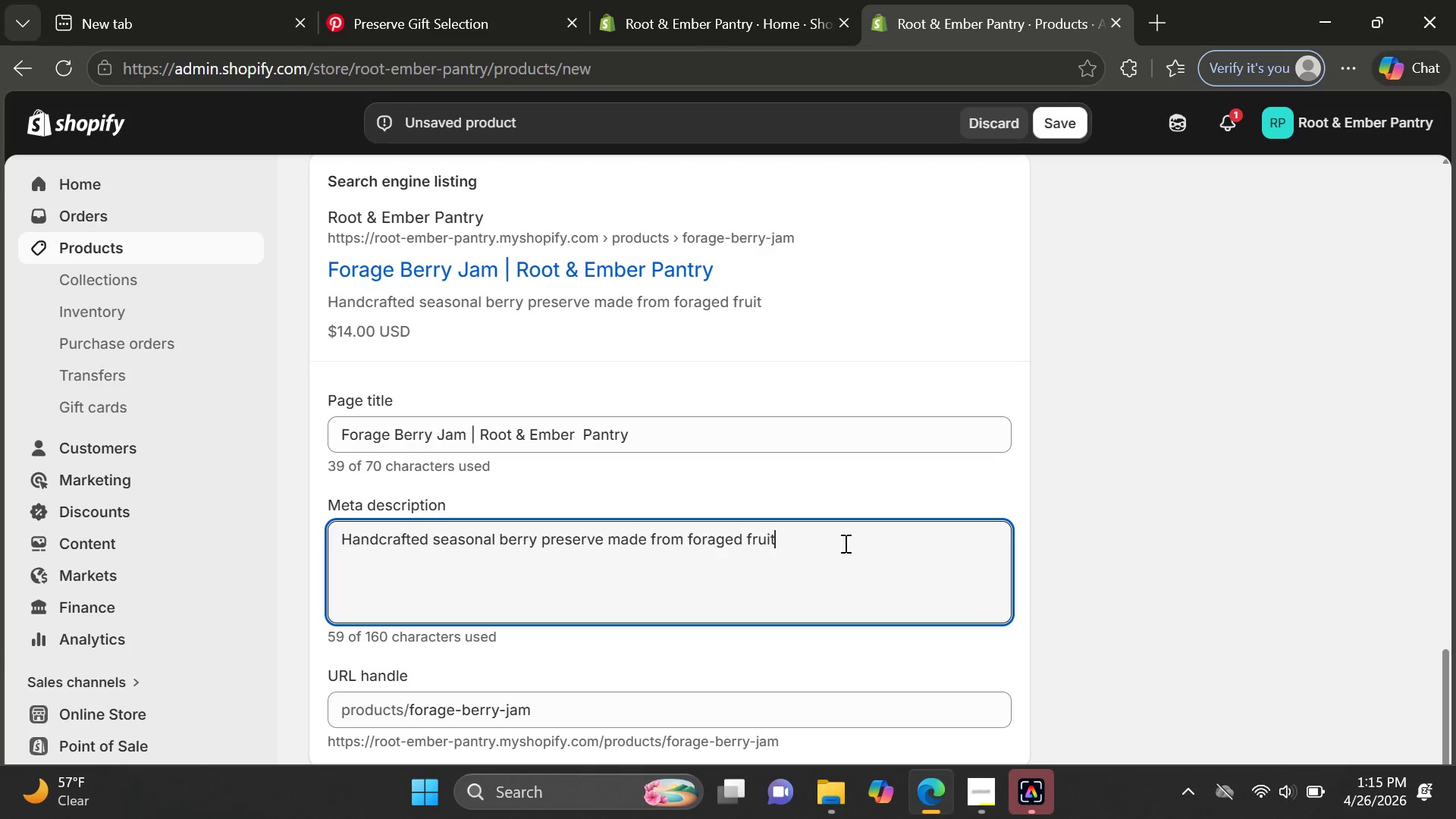 
key(ArrowLeft)
 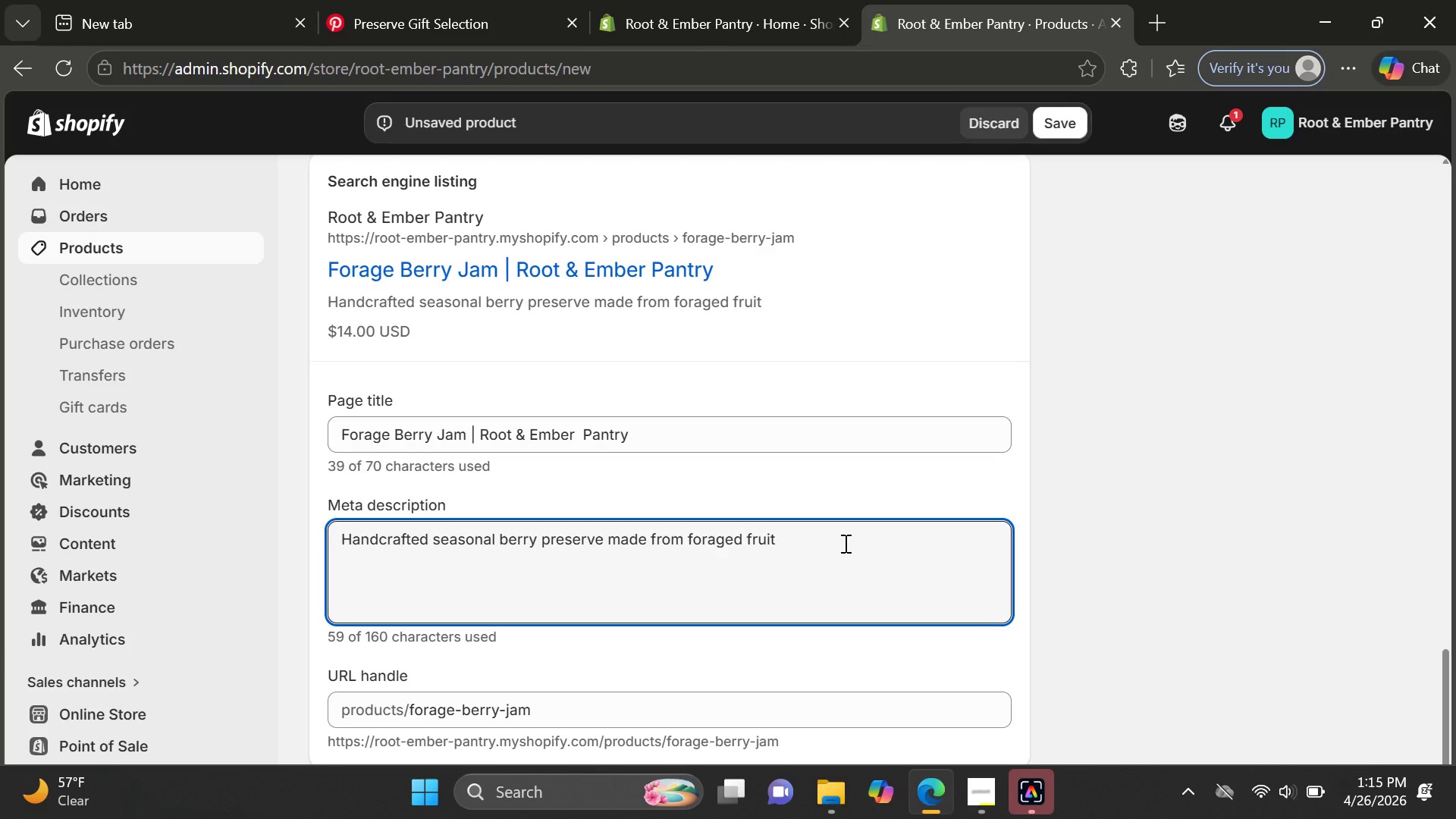 
key(ArrowRight)
 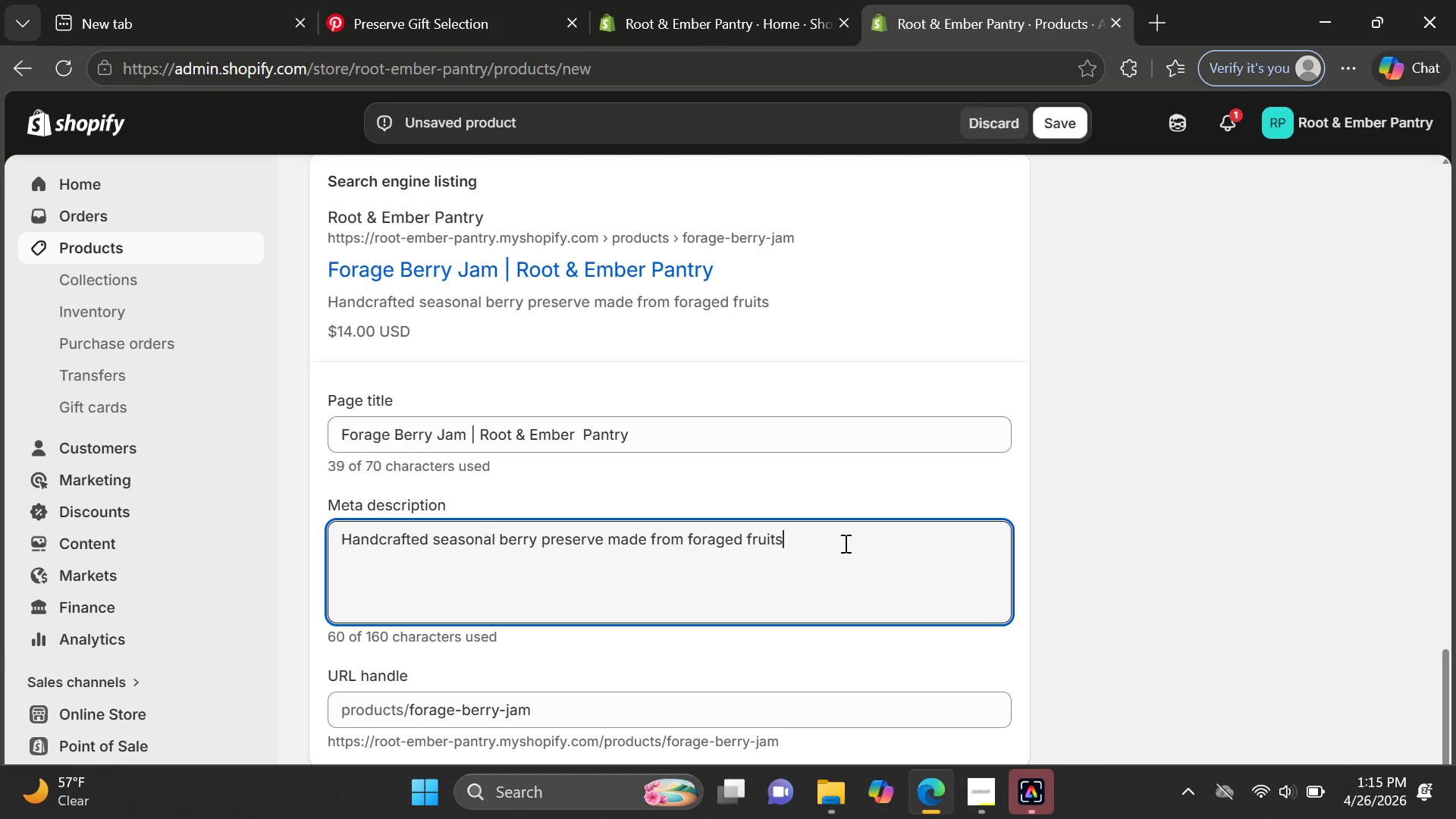 
type(s am)
key(Backspace)
type(nd naturak)
key(Backspace)
type(l )
 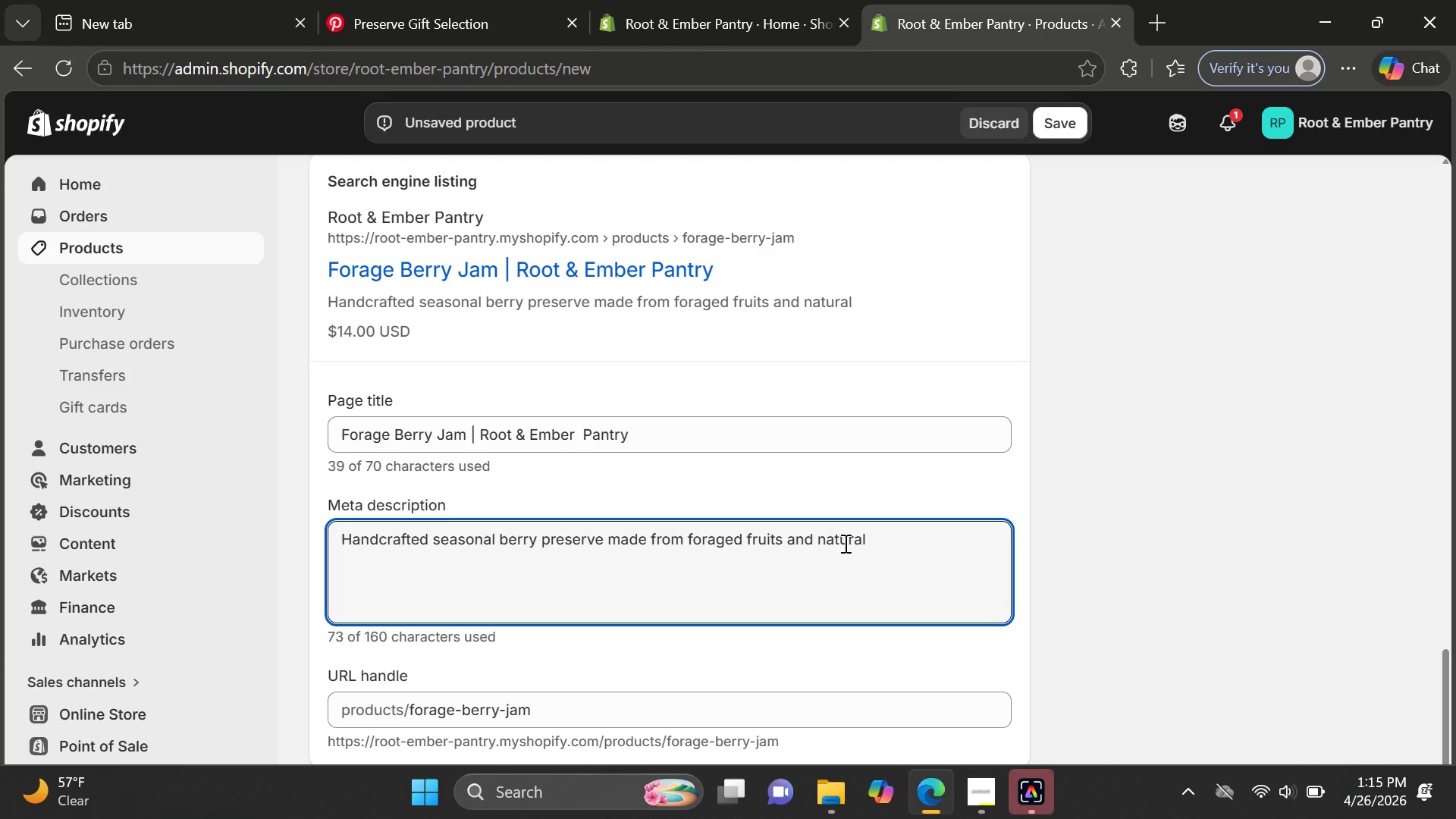 
type(cane sugar)
 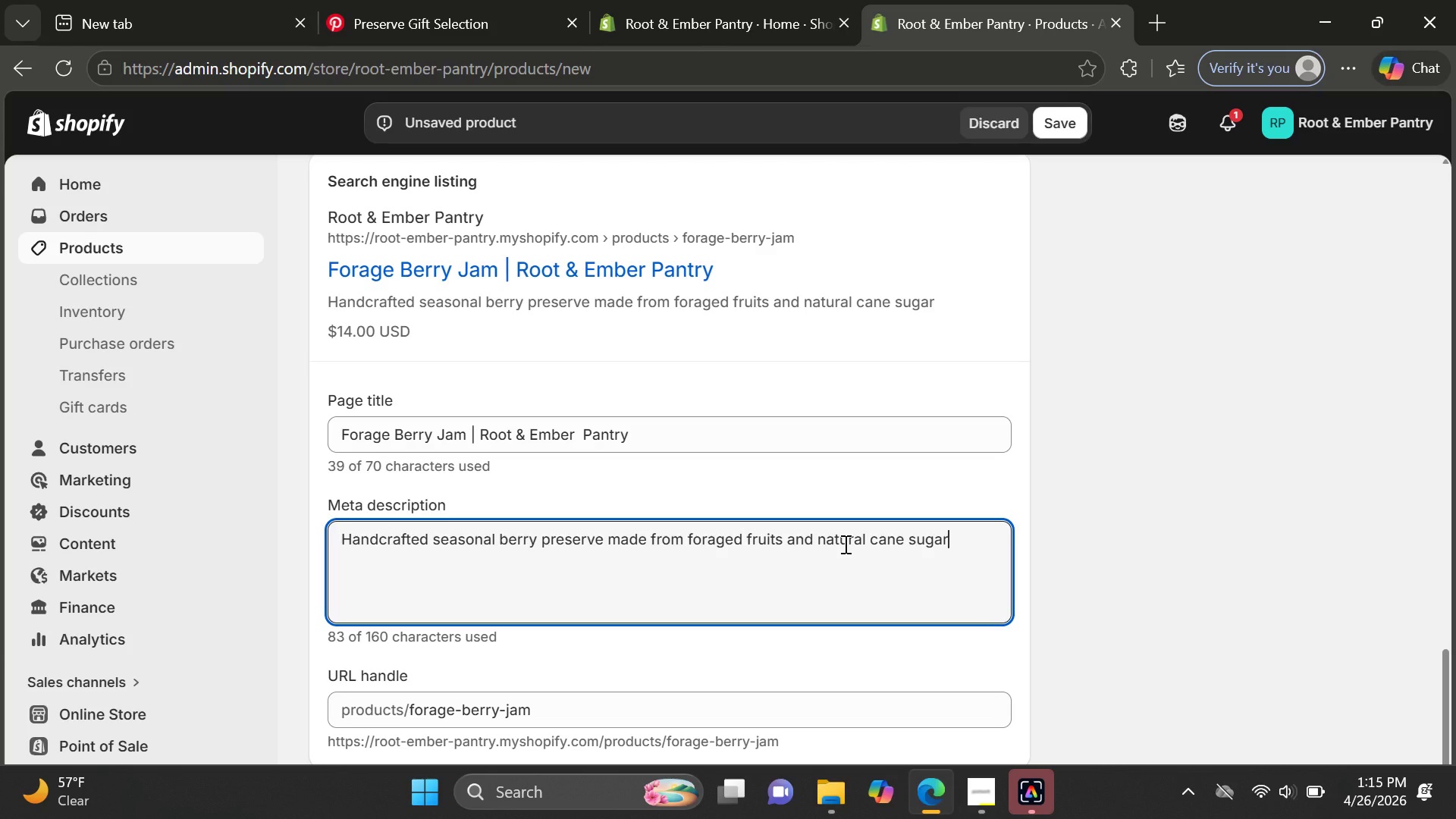 
type( for rich )
 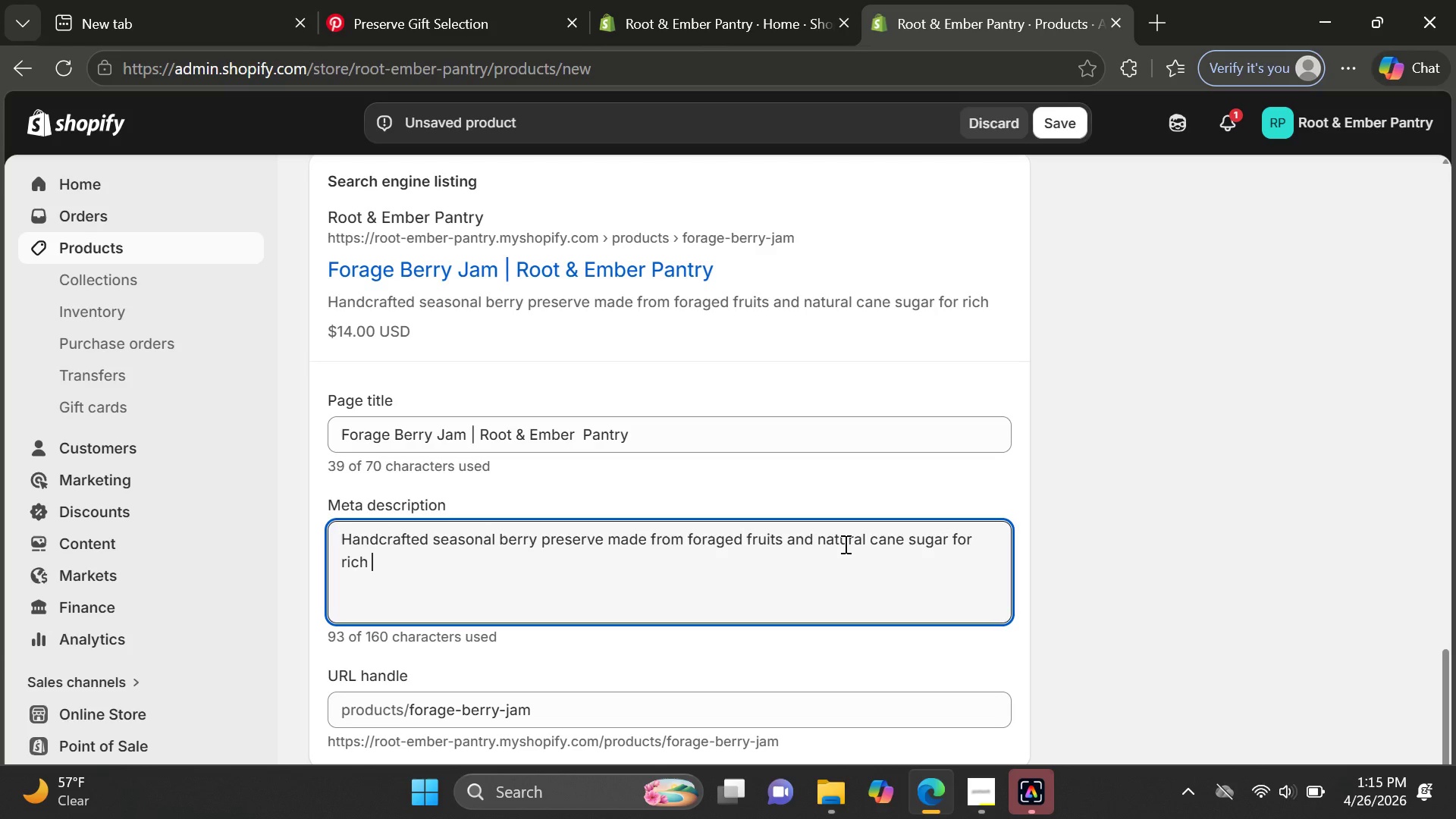 
type(flavor, balaned)
 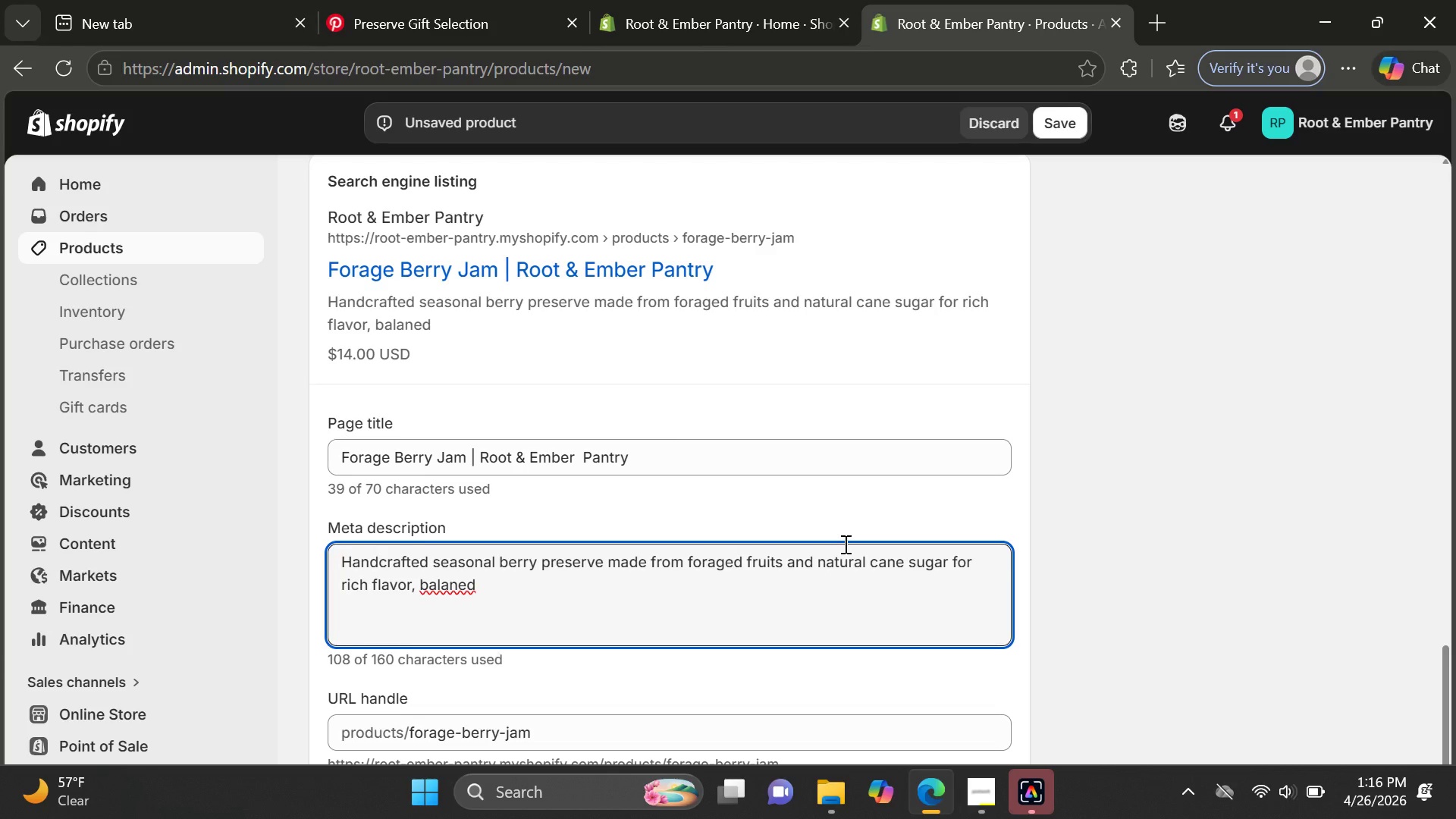 
wait(12.11)
 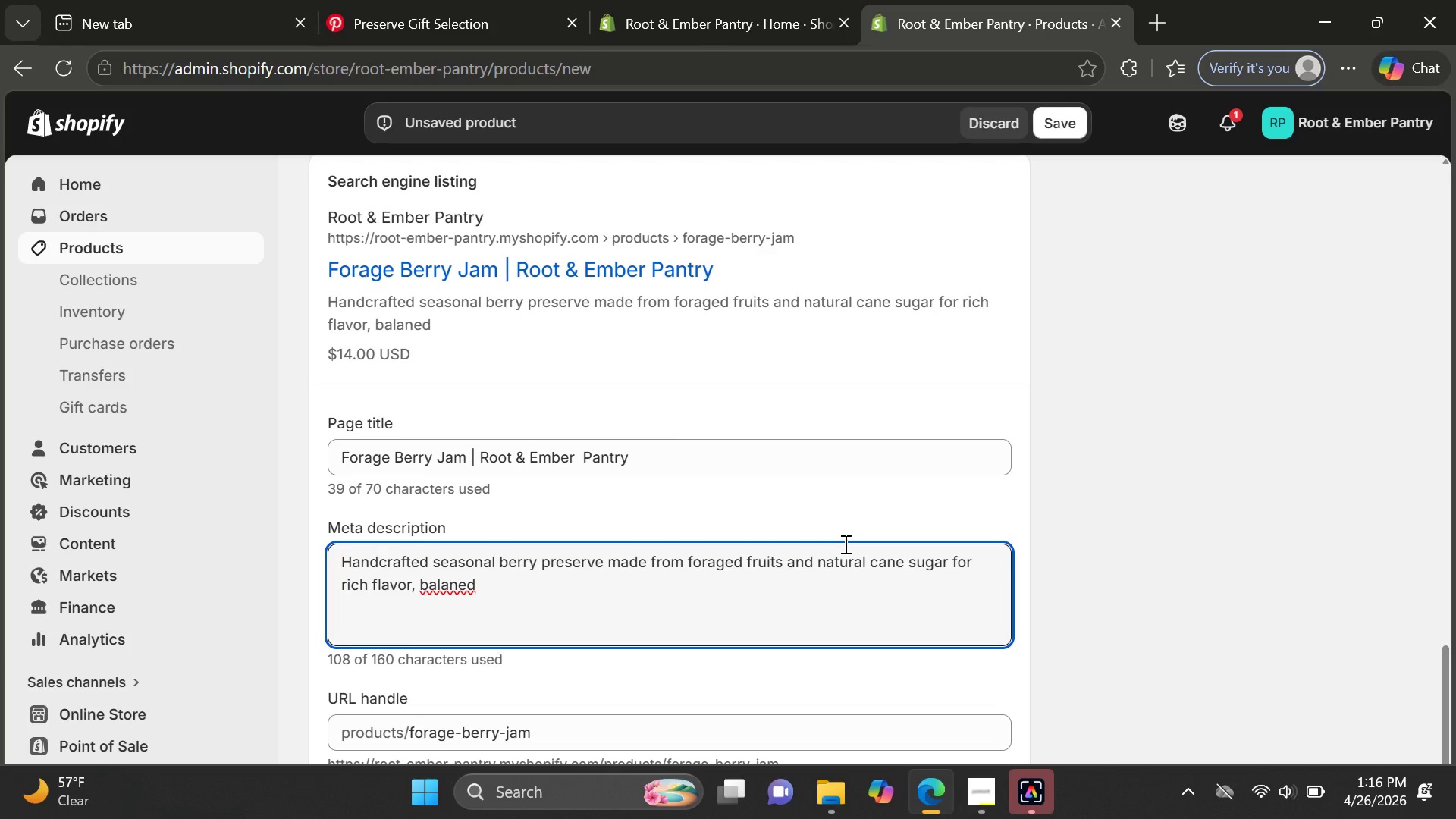 
left_click([461, 594])
 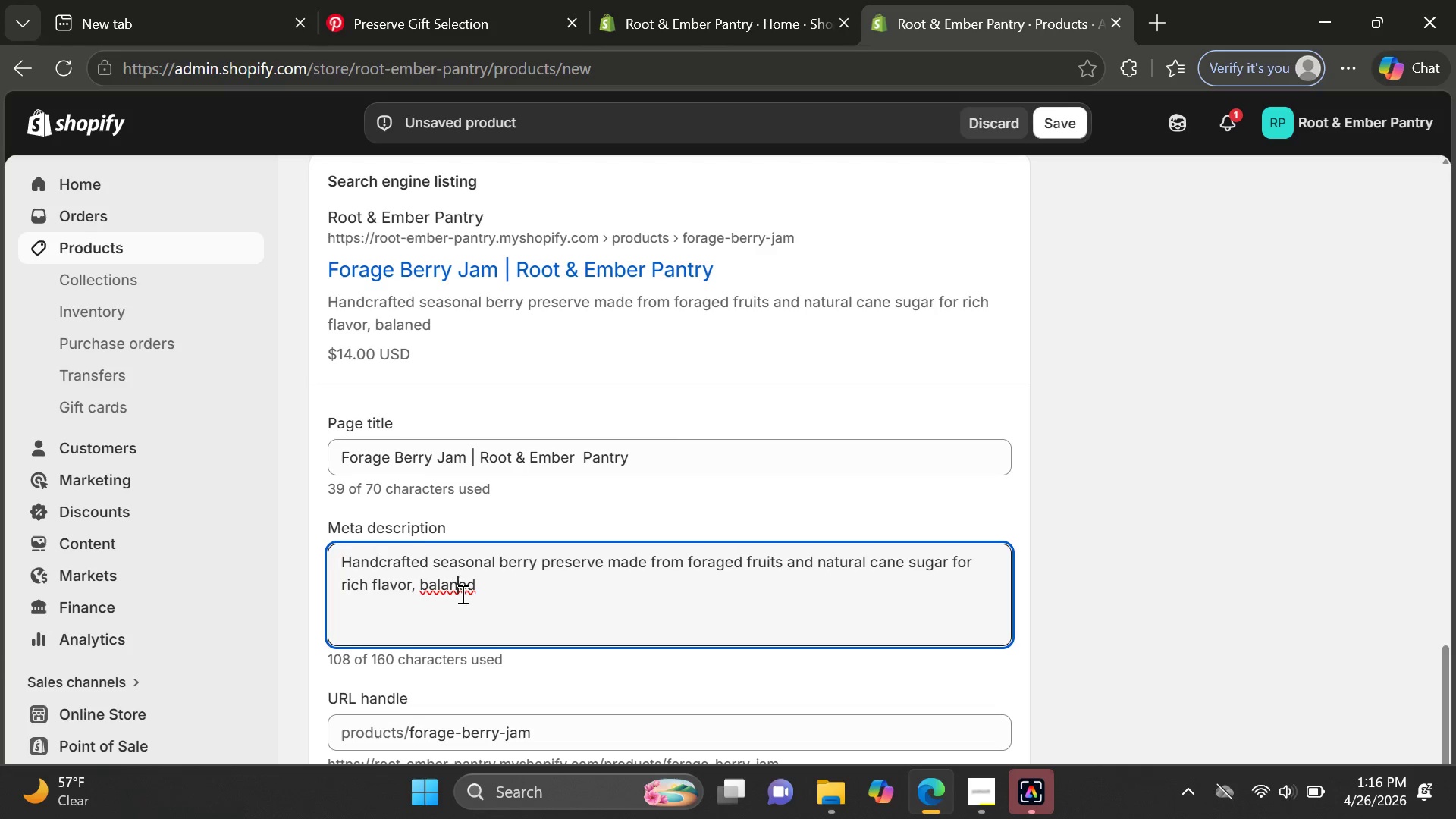 
key(C)
 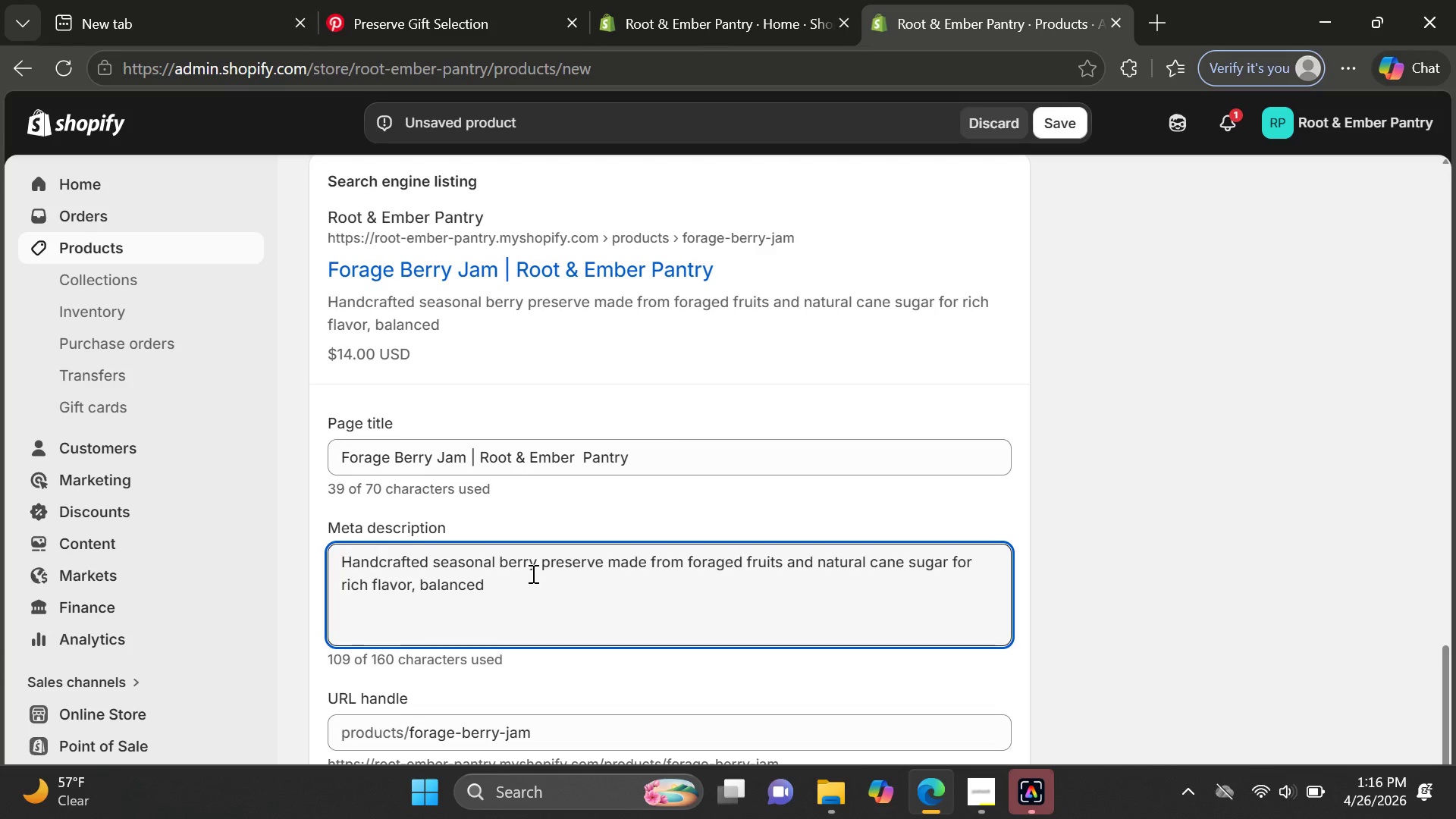 
left_click([532, 573])
 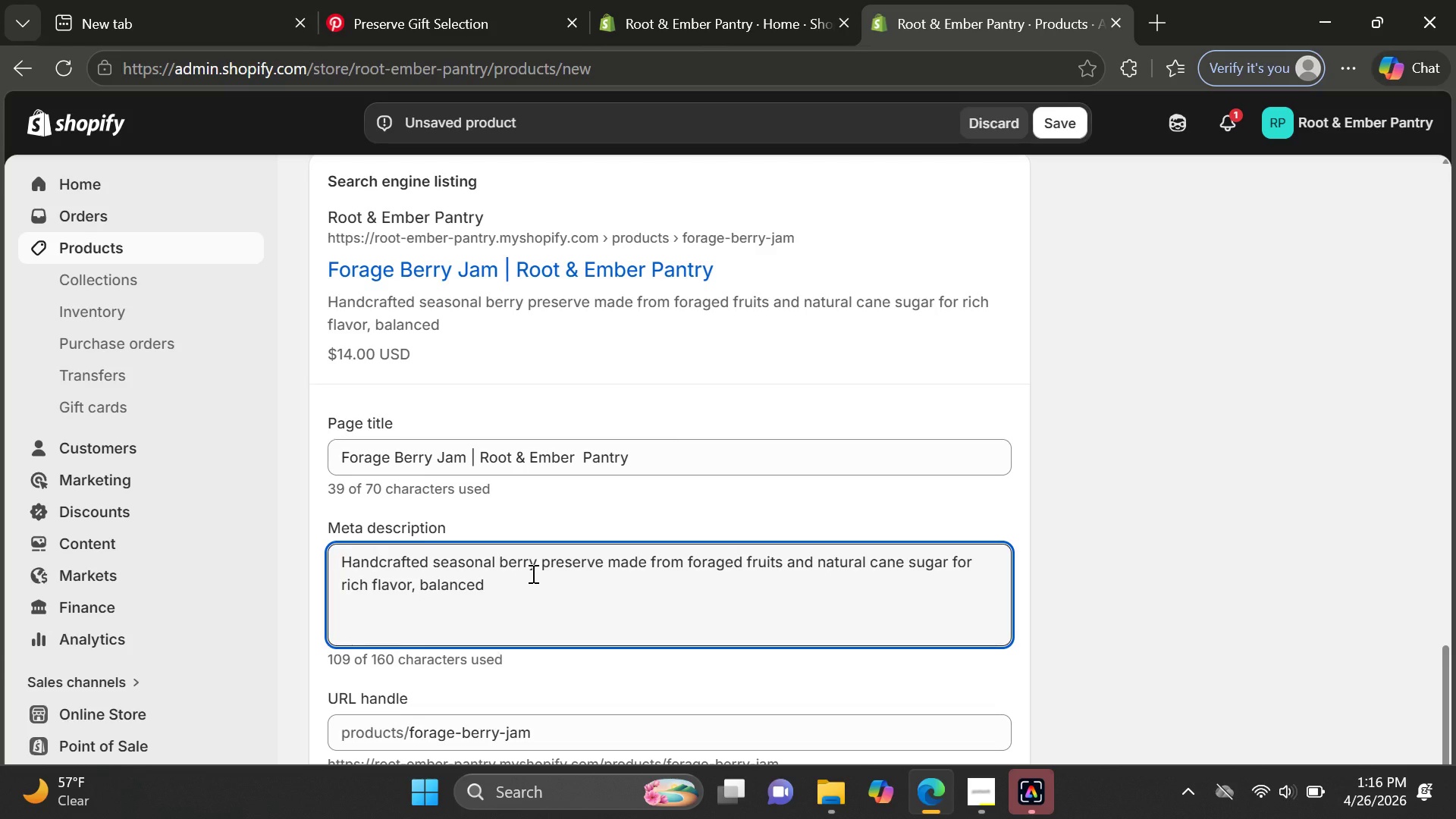 
key(Space)
 